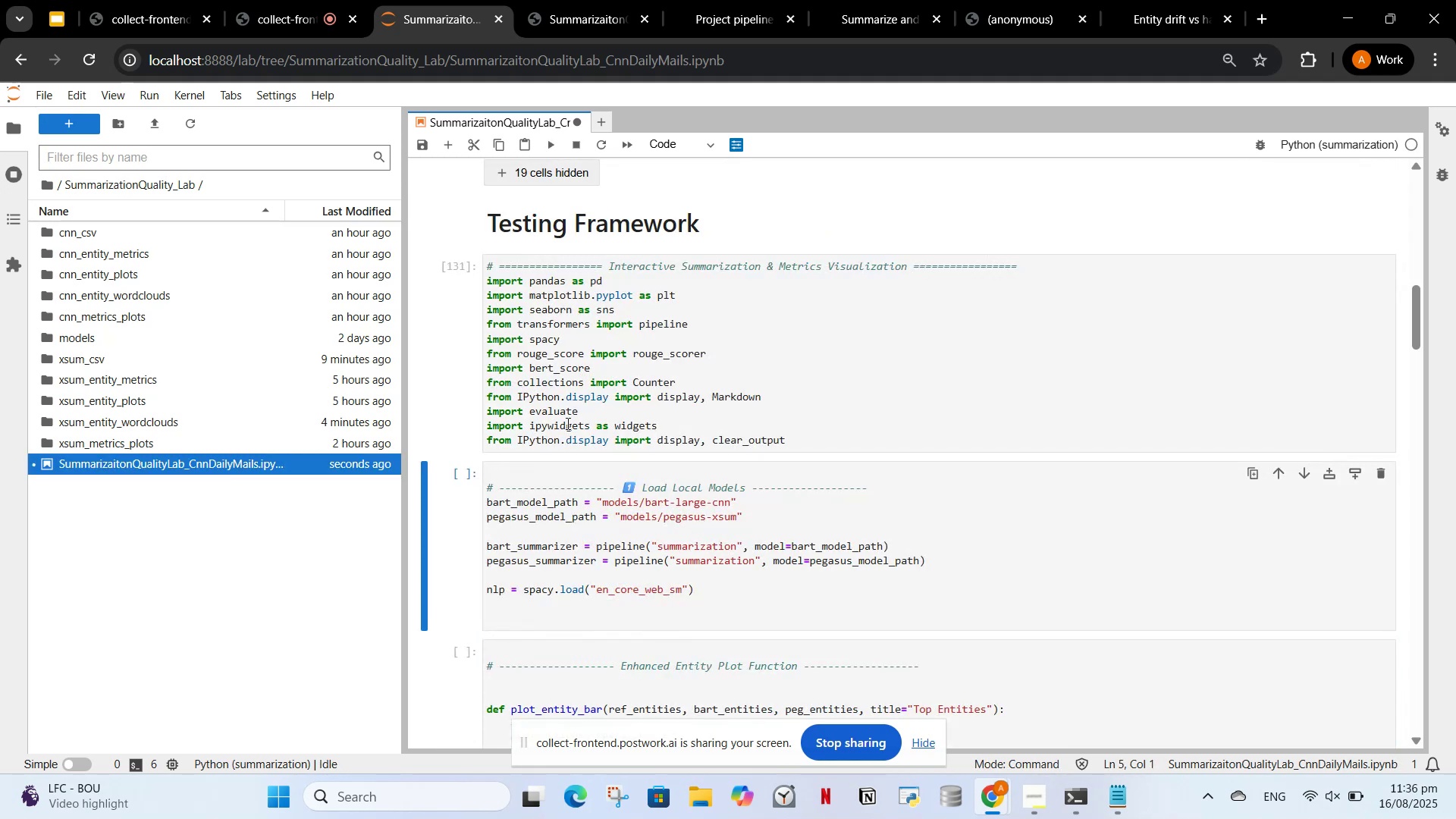 
left_click_drag(start_coordinate=[574, 483], to_coordinate=[568, 479])
 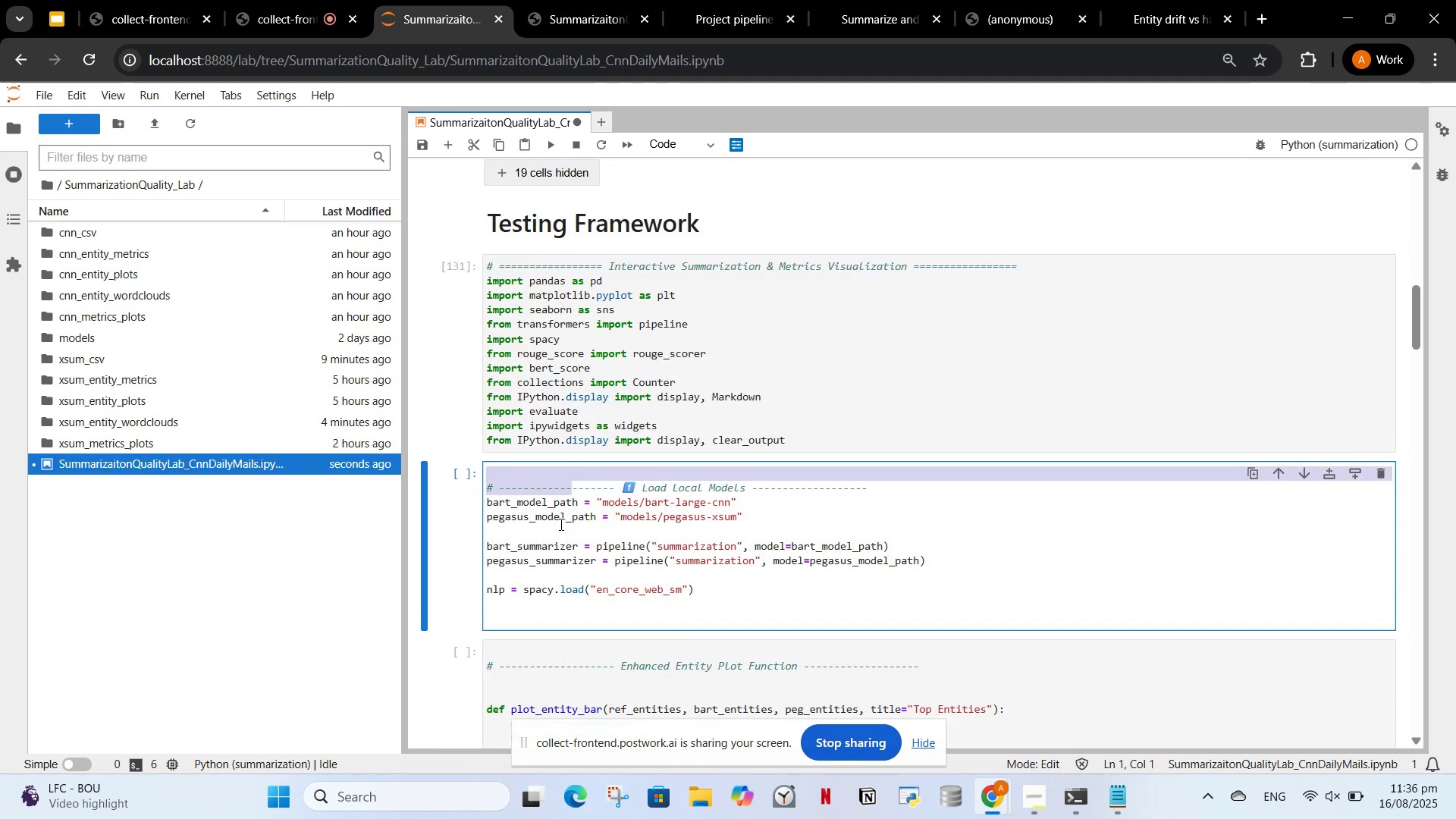 
left_click([630, 506])
 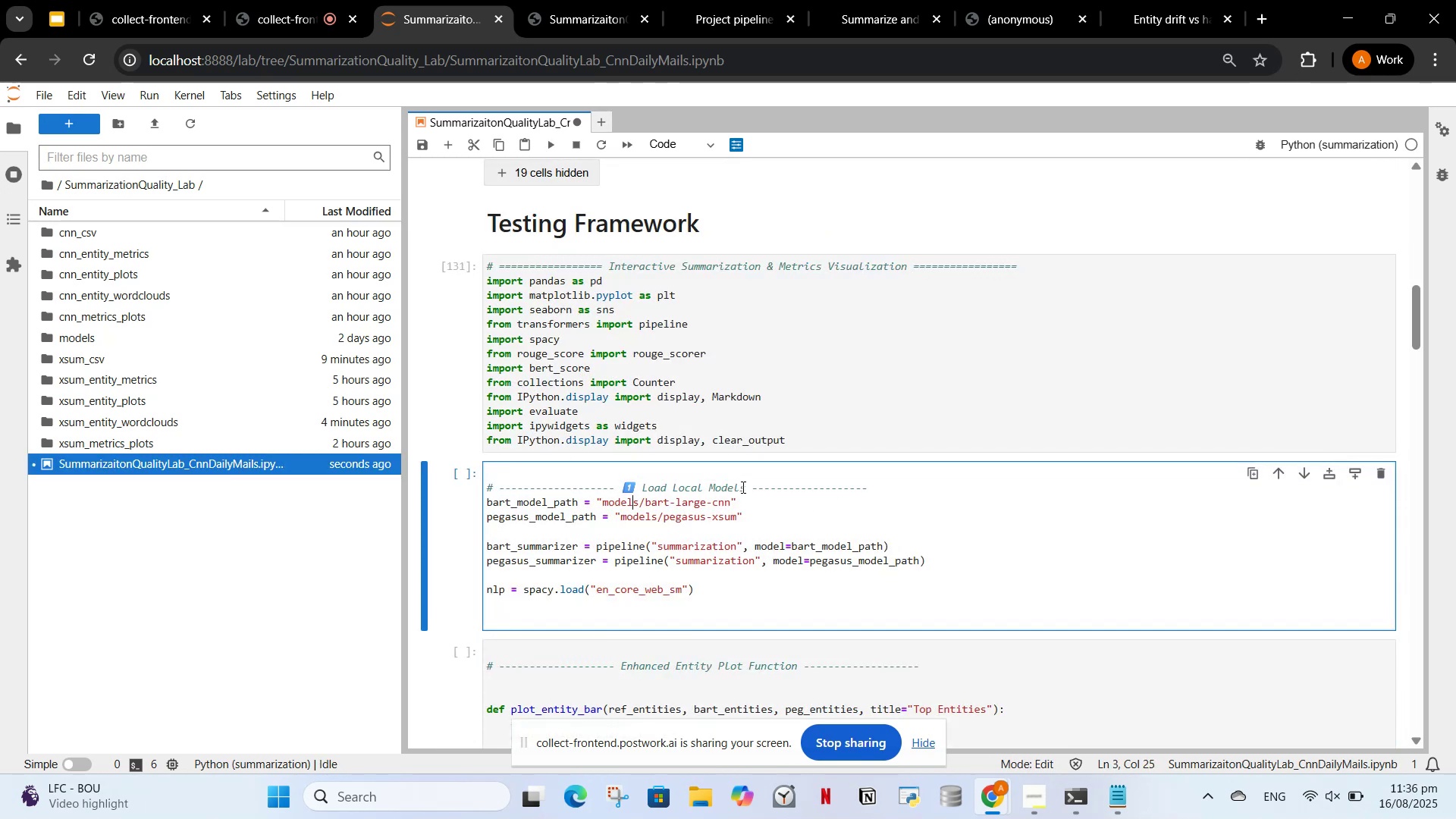 
left_click_drag(start_coordinate=[744, 488], to_coordinate=[620, 492])
 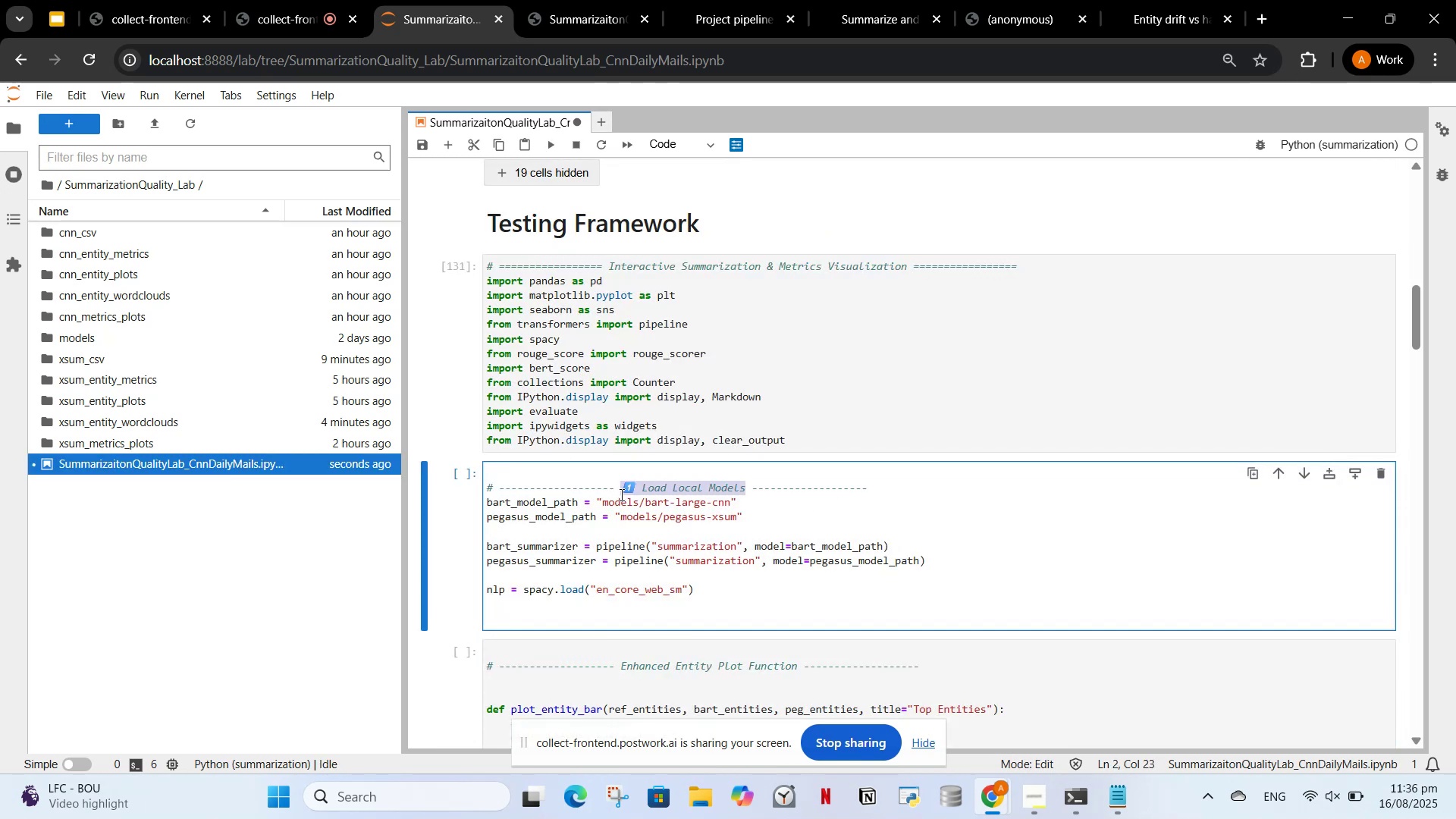 
hold_key(key=ControlLeft, duration=1.5)
 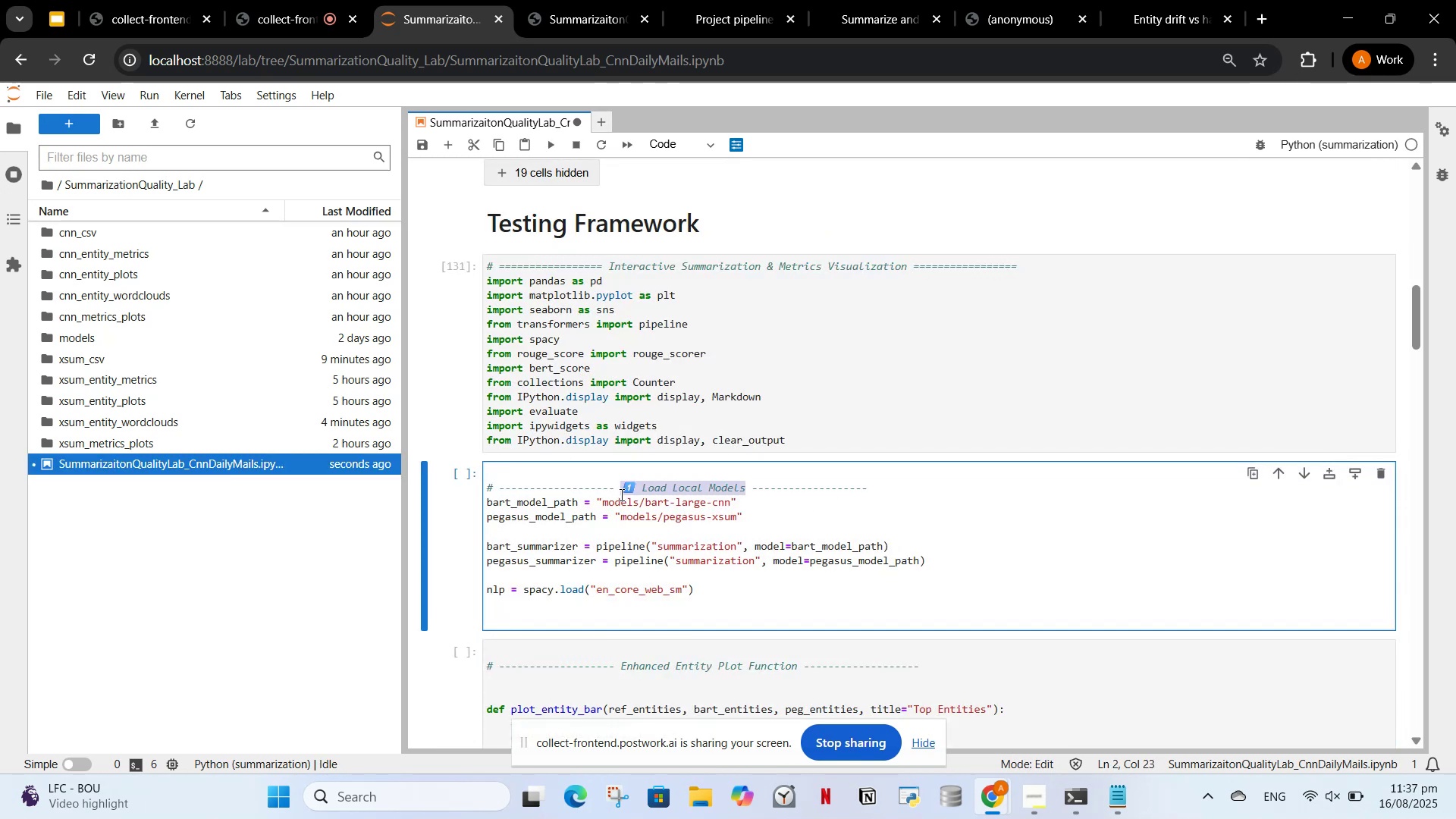 
hold_key(key=ControlLeft, duration=0.93)
 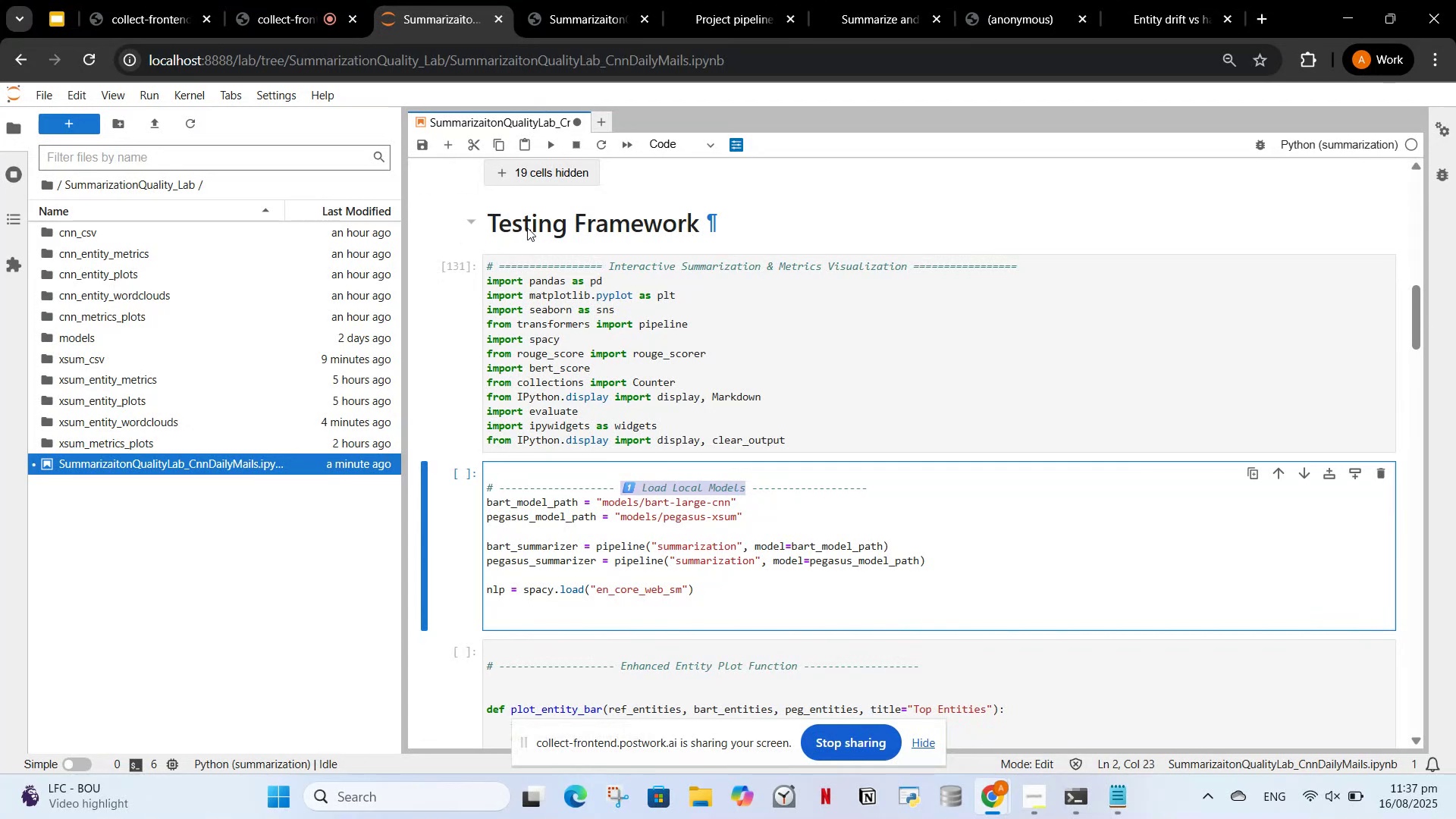 
double_click([506, 226])
 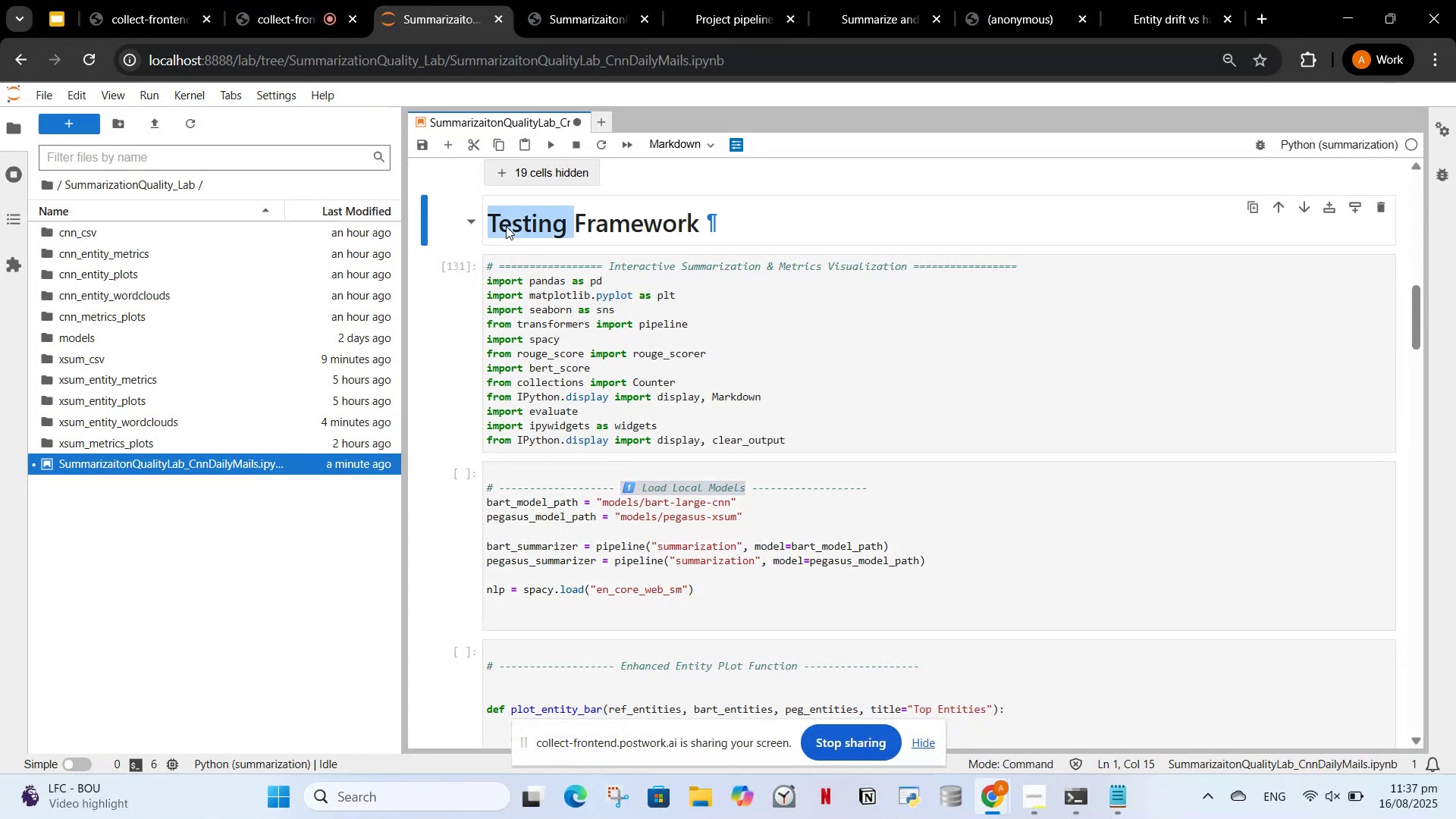 
triple_click([506, 226])
 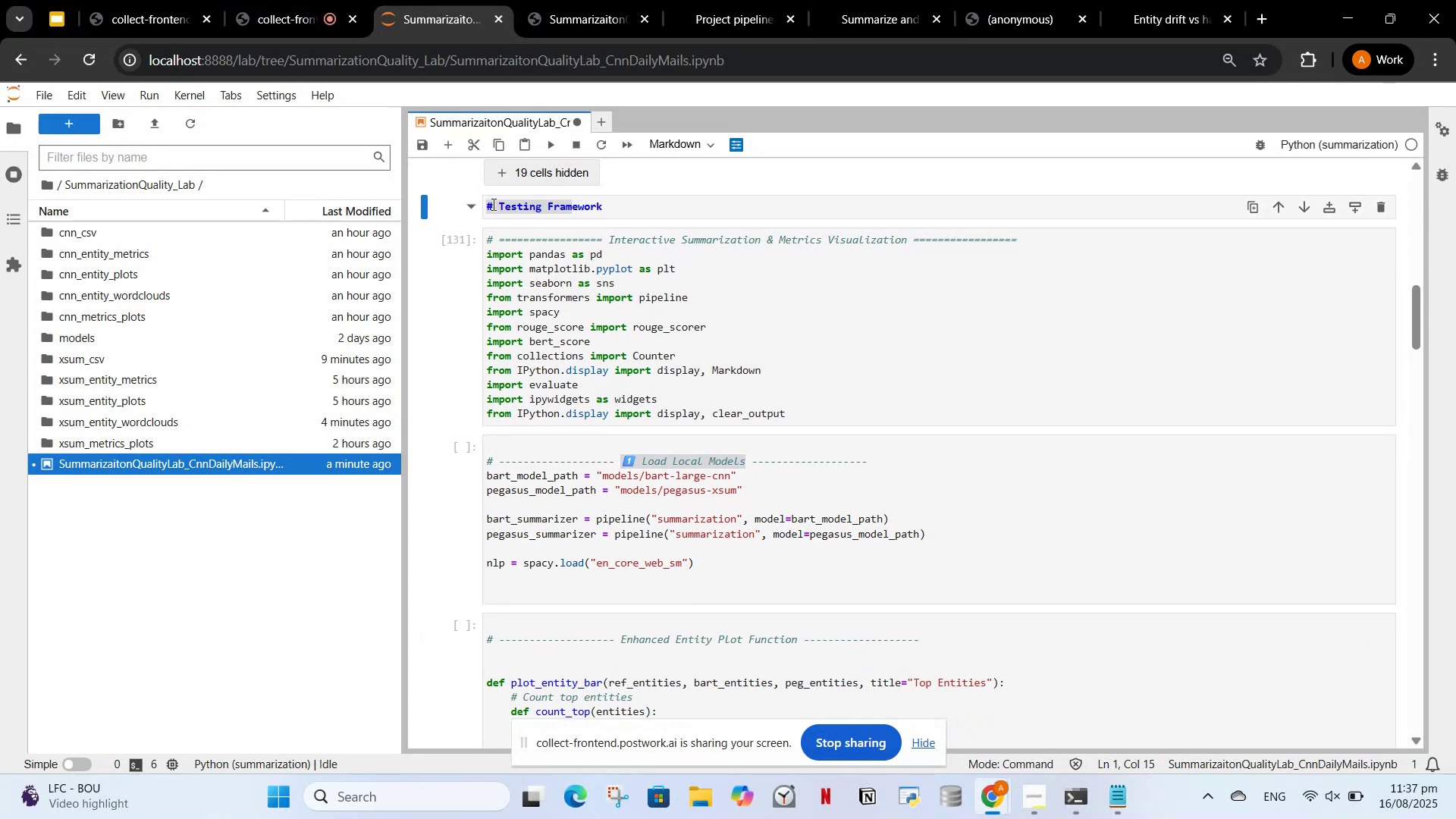 
scroll: coordinate [624, 228], scroll_direction: up, amount: 2.0
 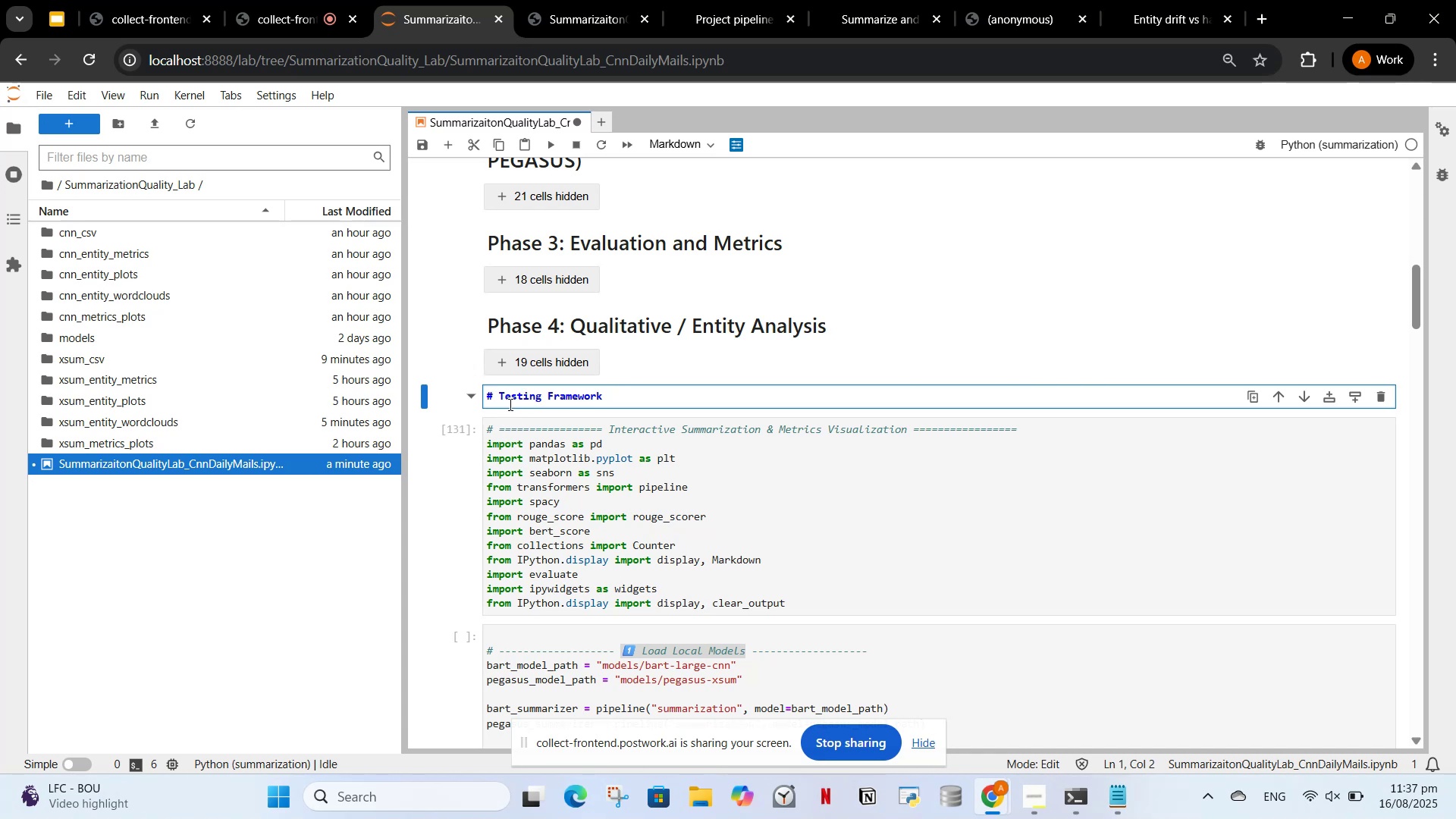 
wait(12.57)
 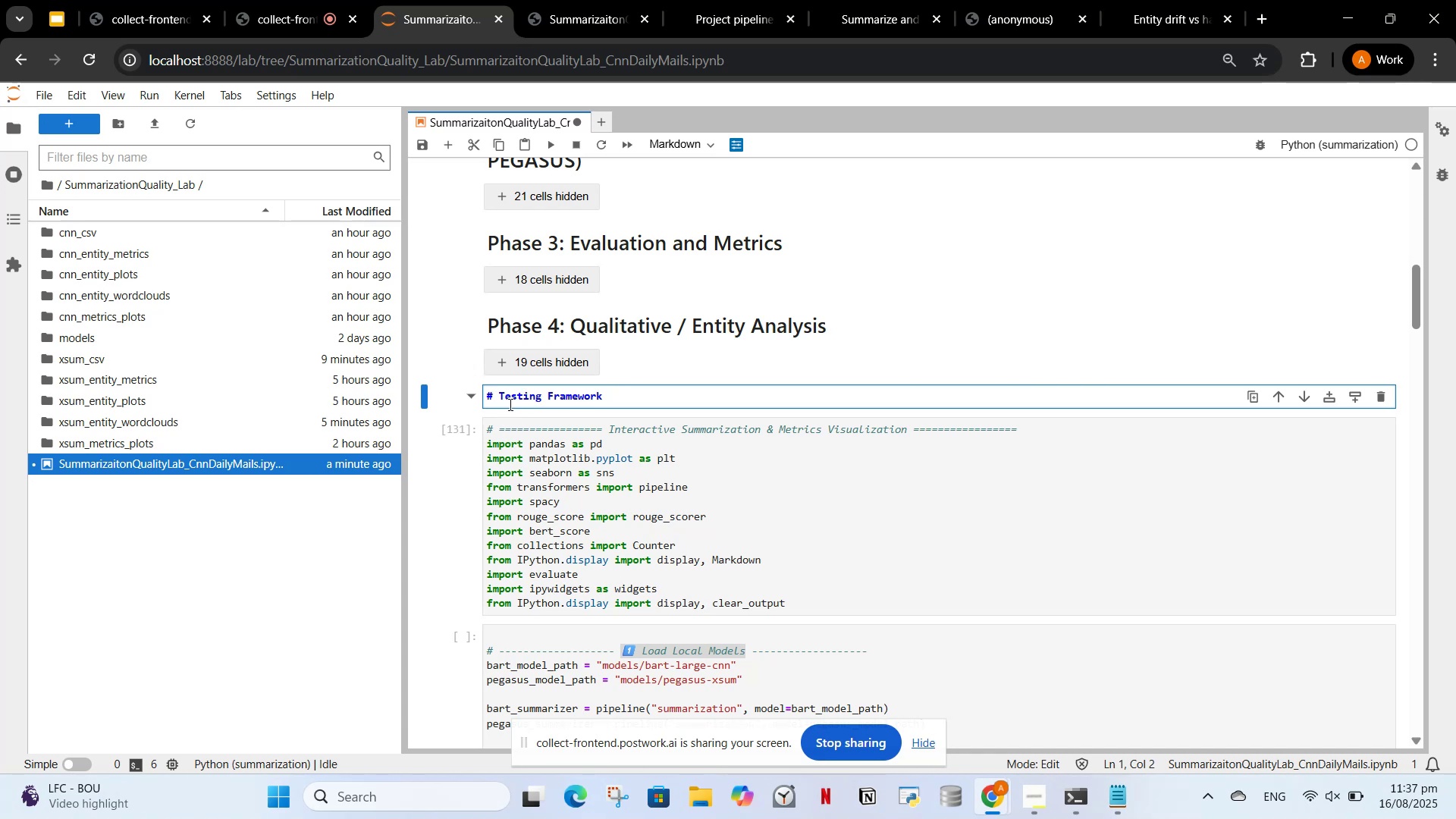 
left_click([548, 143])
 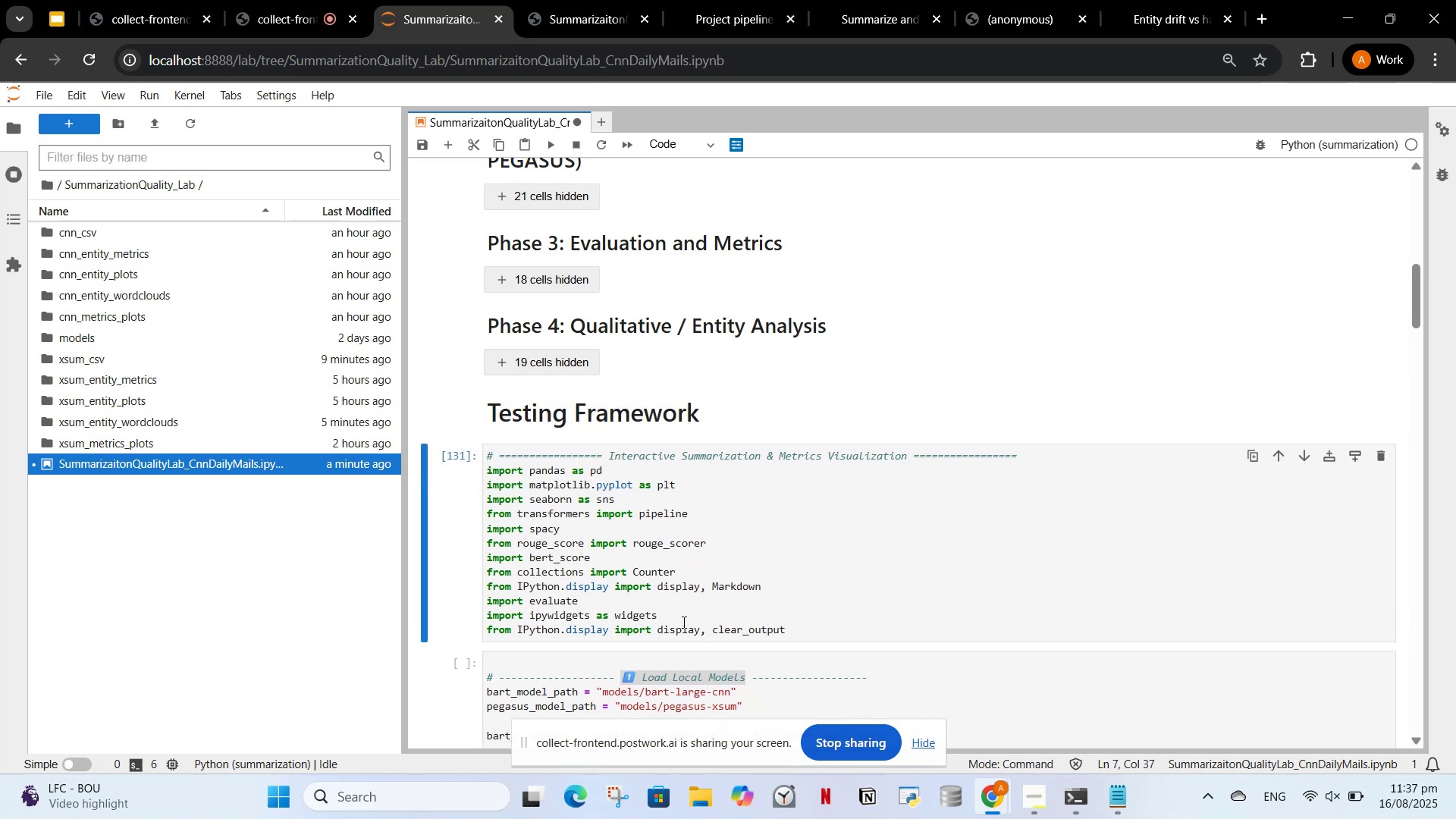 
scroll: coordinate [714, 532], scroll_direction: down, amount: 1.0
 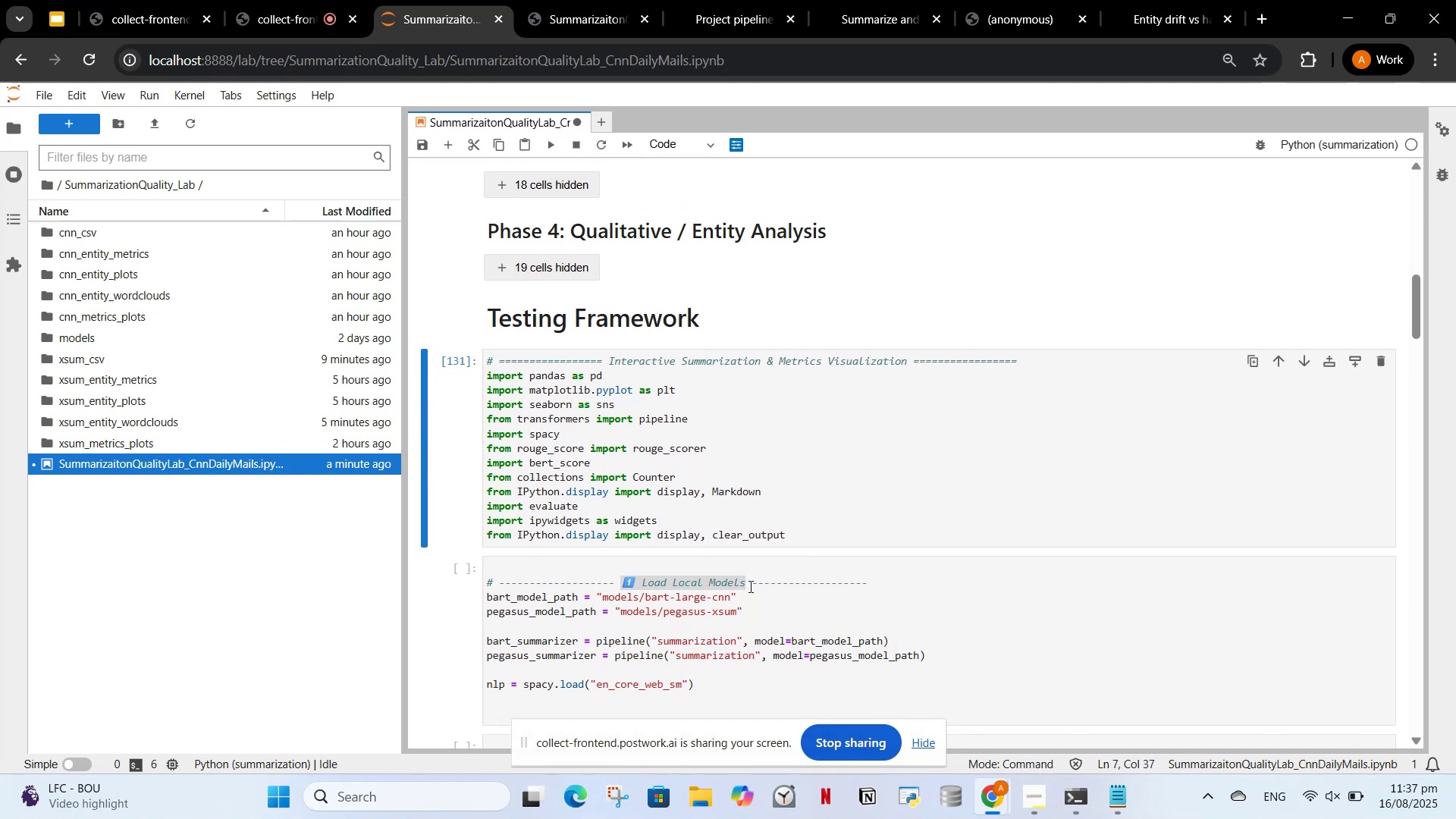 
left_click([749, 586])
 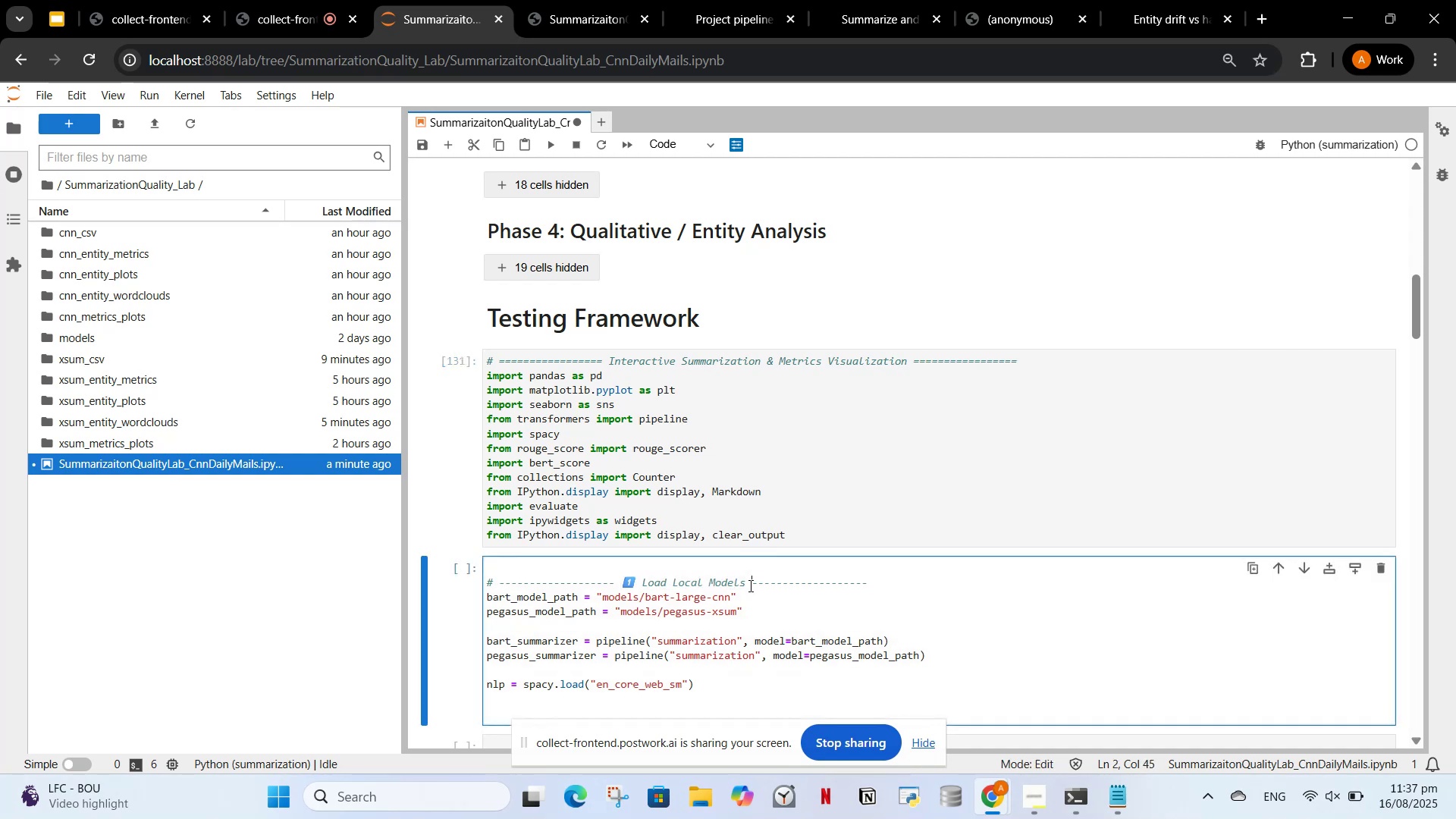 
left_click_drag(start_coordinate=[748, 585], to_coordinate=[623, 582])
 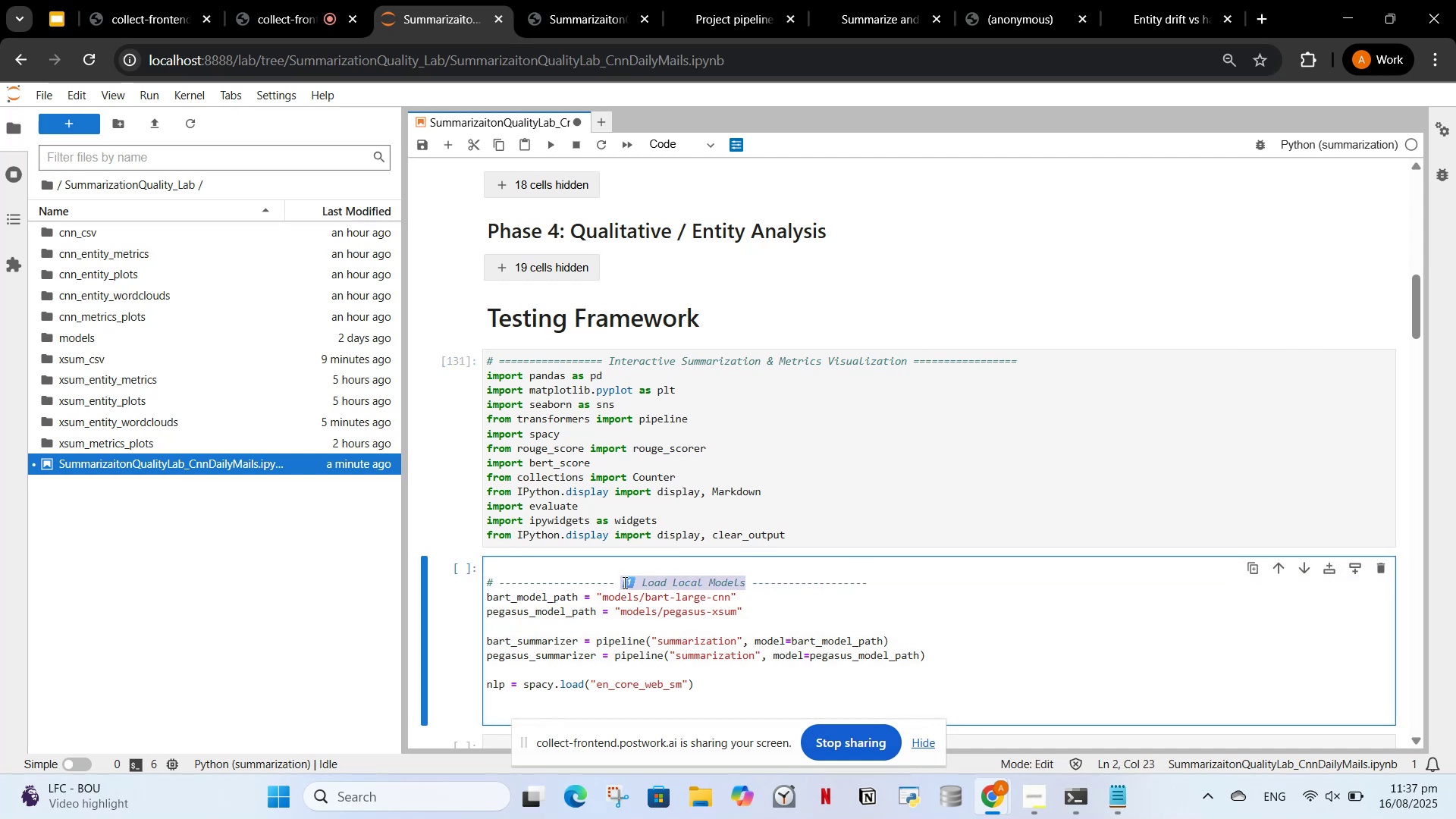 
key(Control+X)
 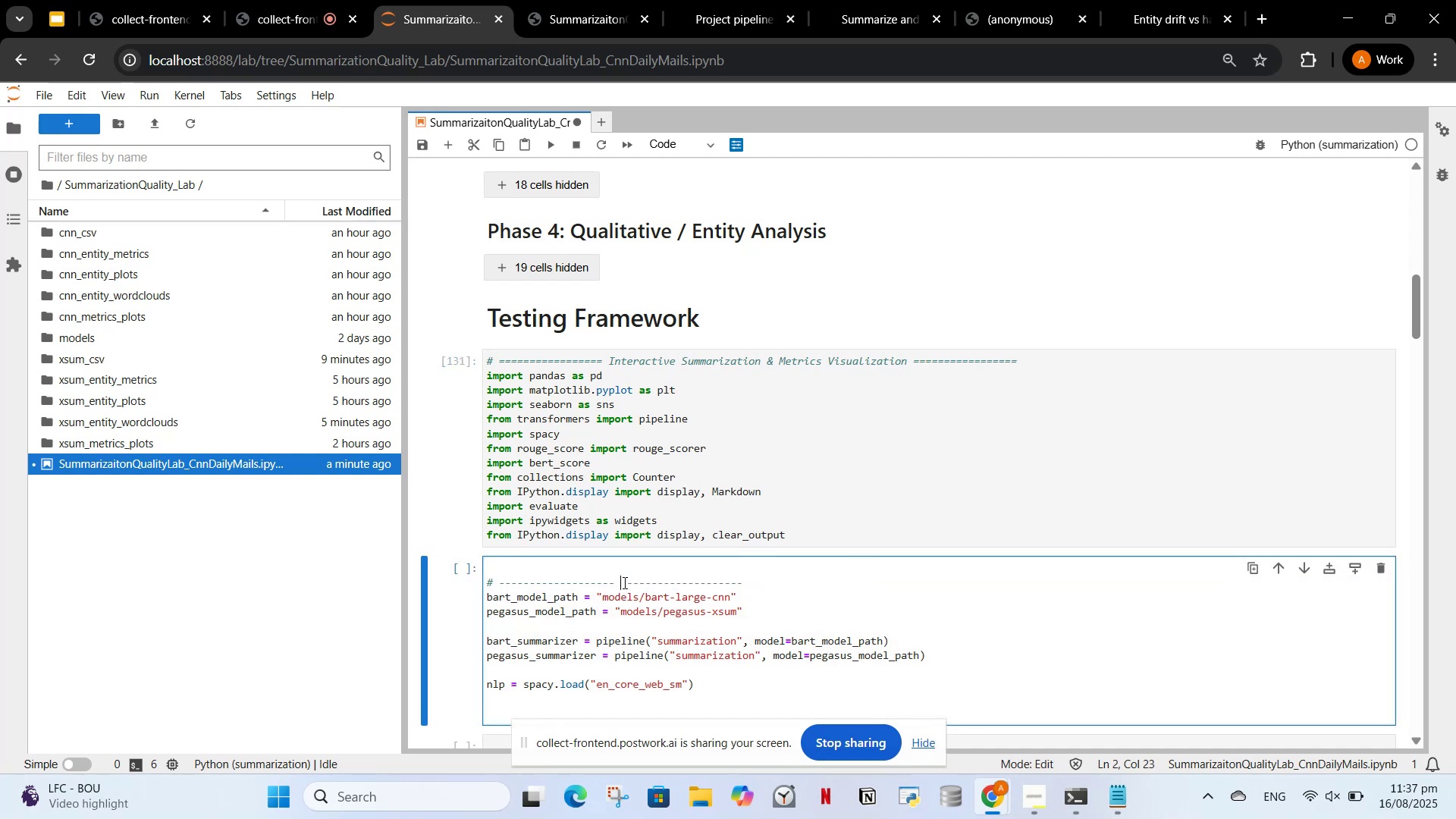 
key(Control+ControlLeft)
 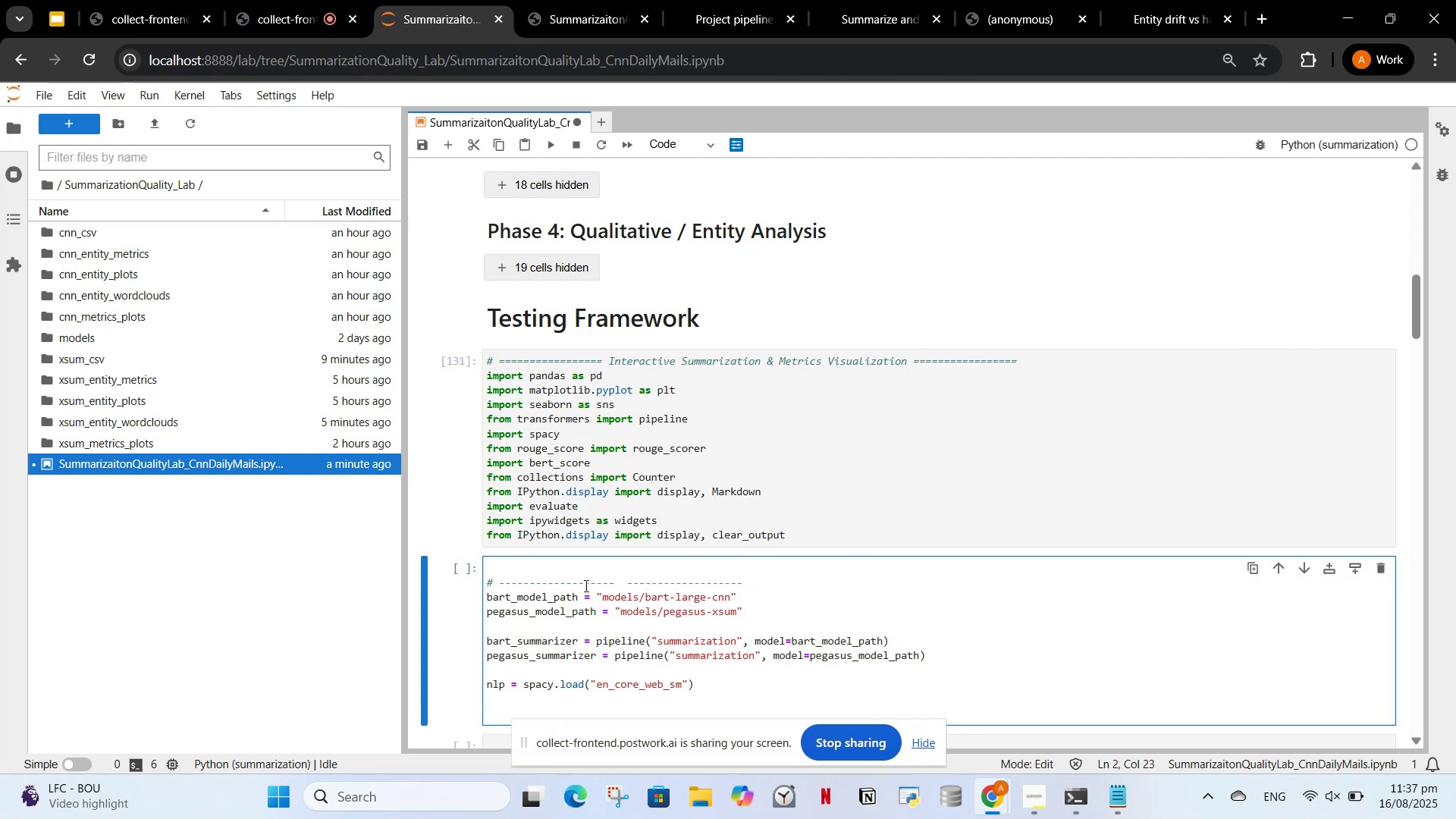 
left_click_drag(start_coordinate=[701, 485], to_coordinate=[701, 479])
 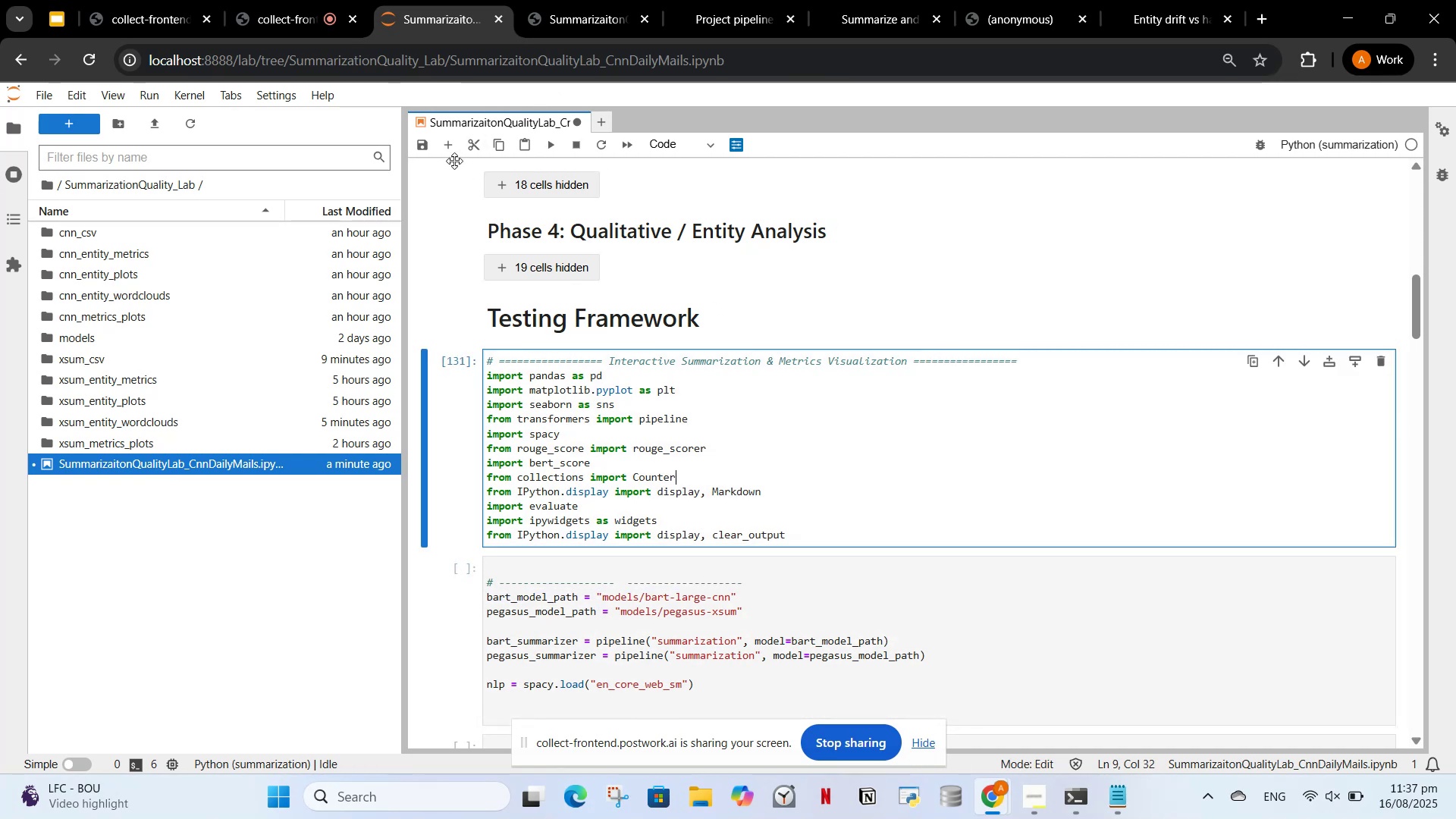 
left_click([448, 144])
 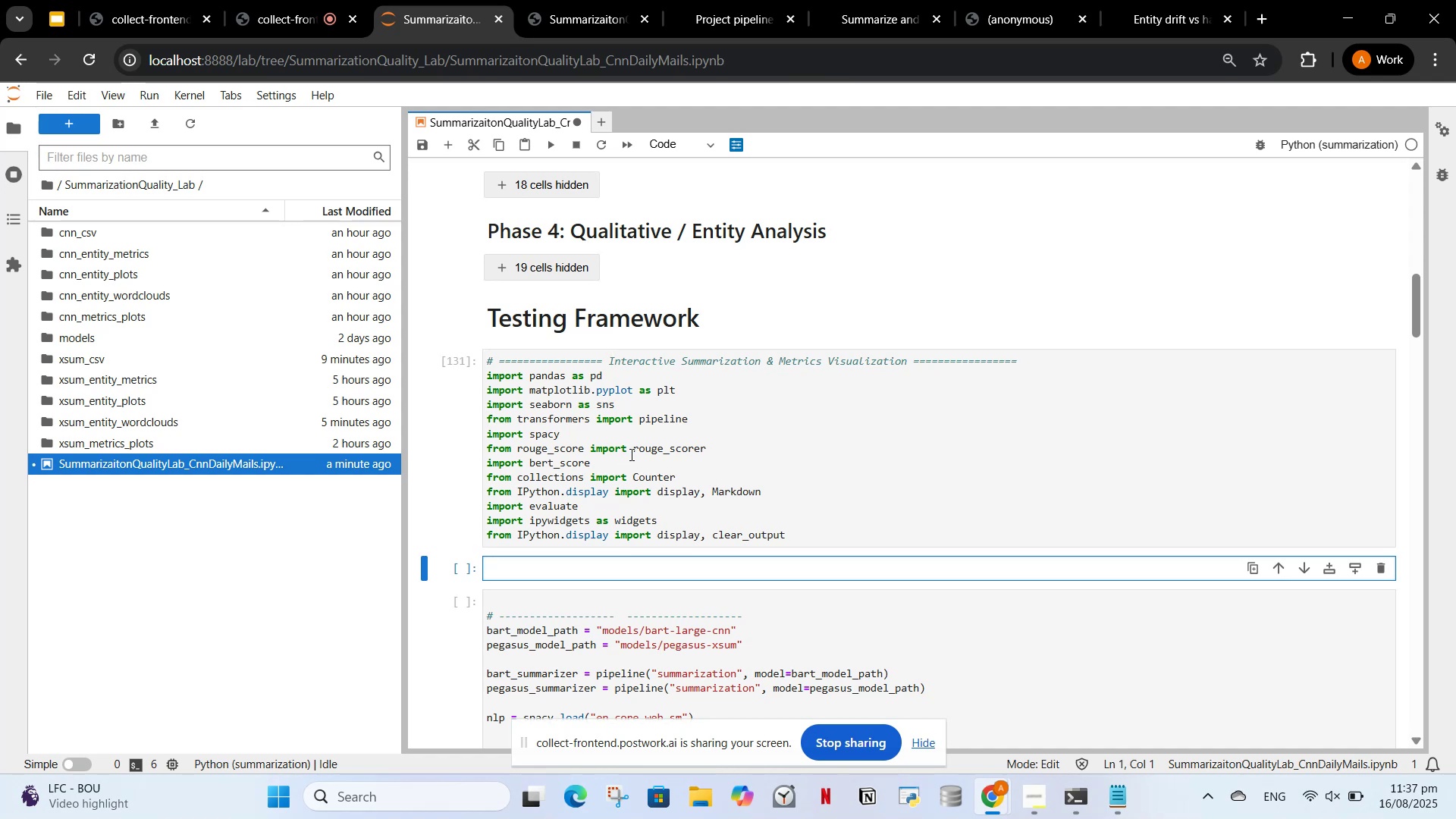 
key(Control+ControlLeft)
 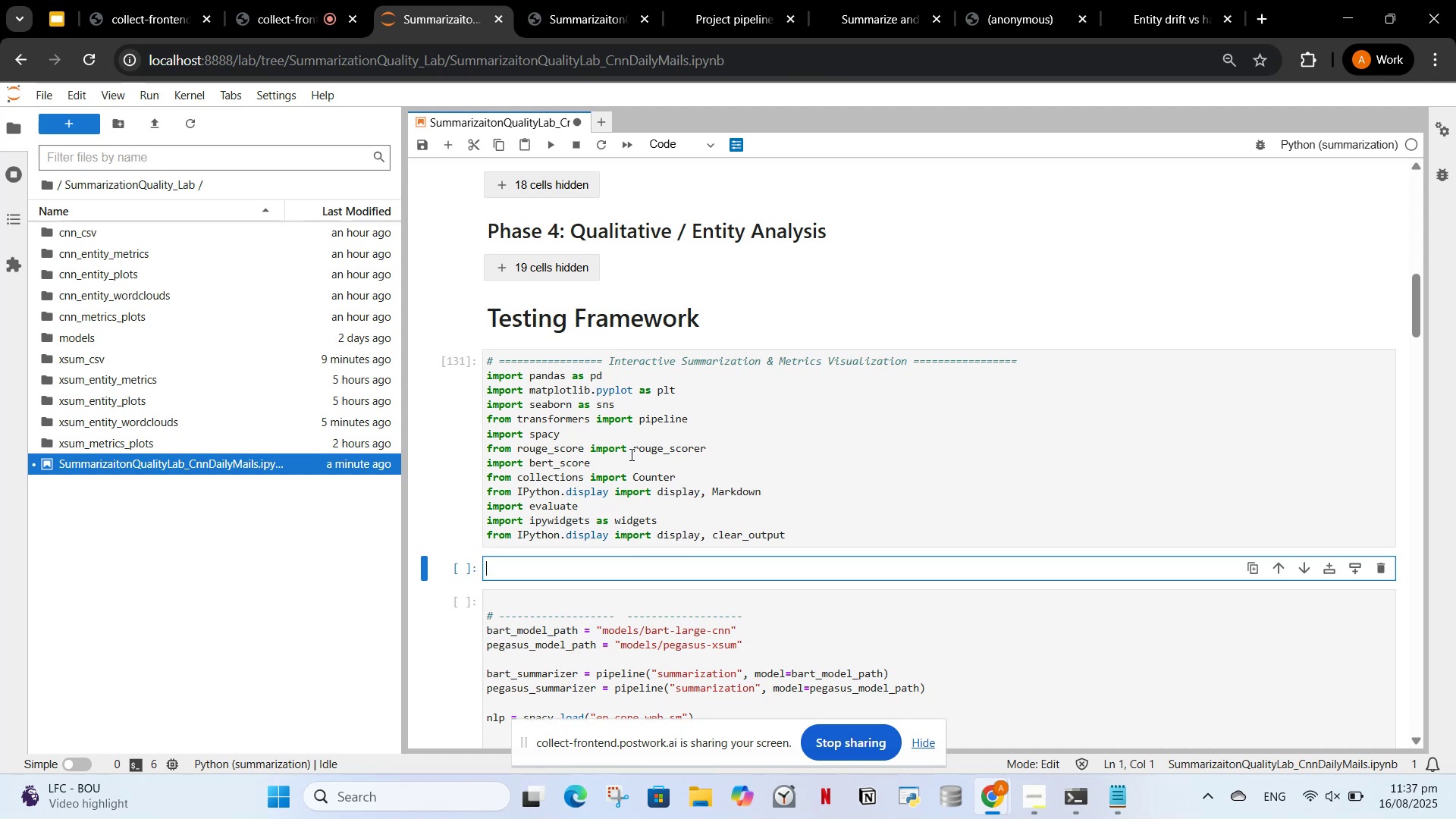 
key(Control+V)
 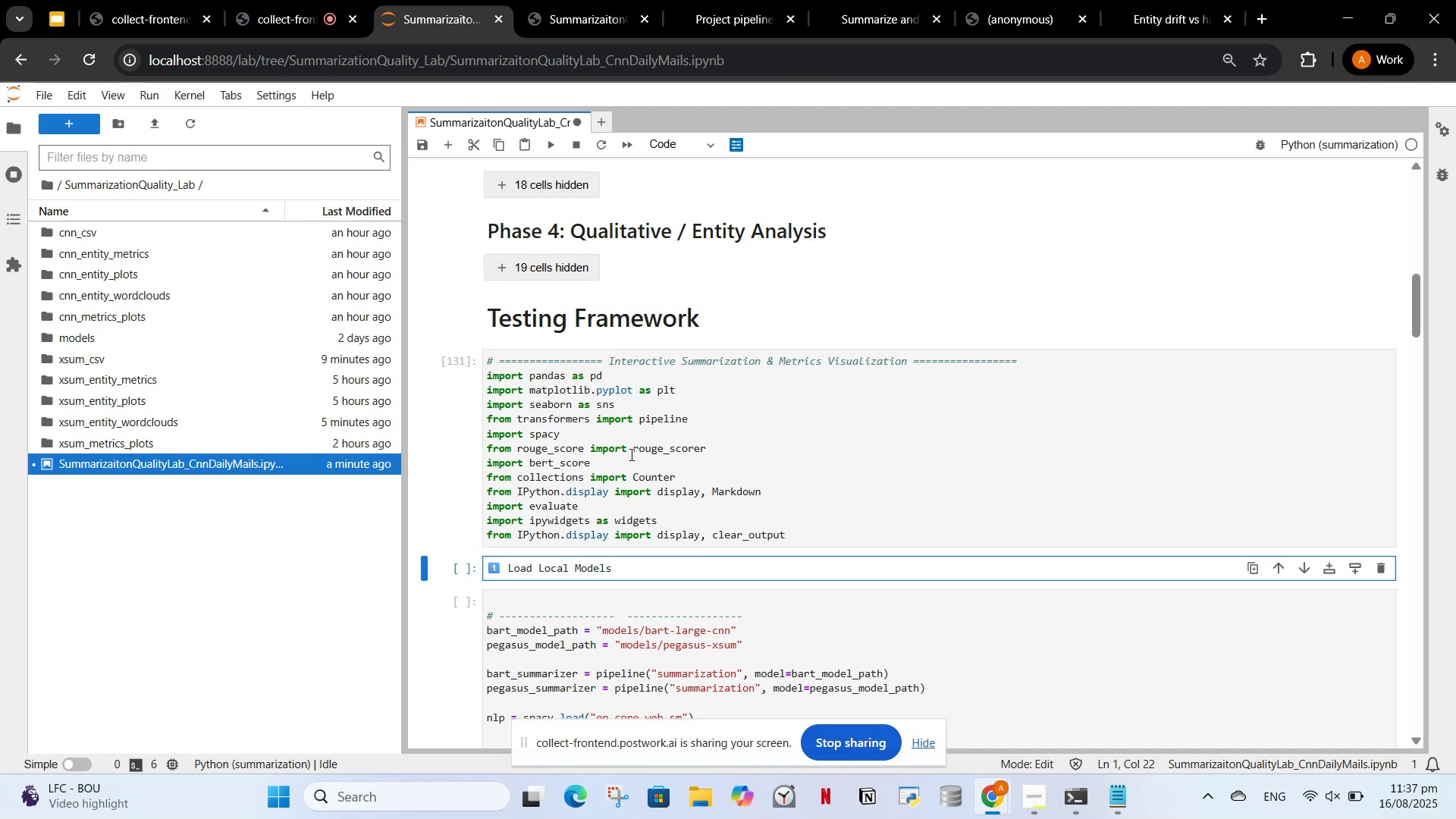 
hold_key(key=ArrowLeft, duration=1.19)
 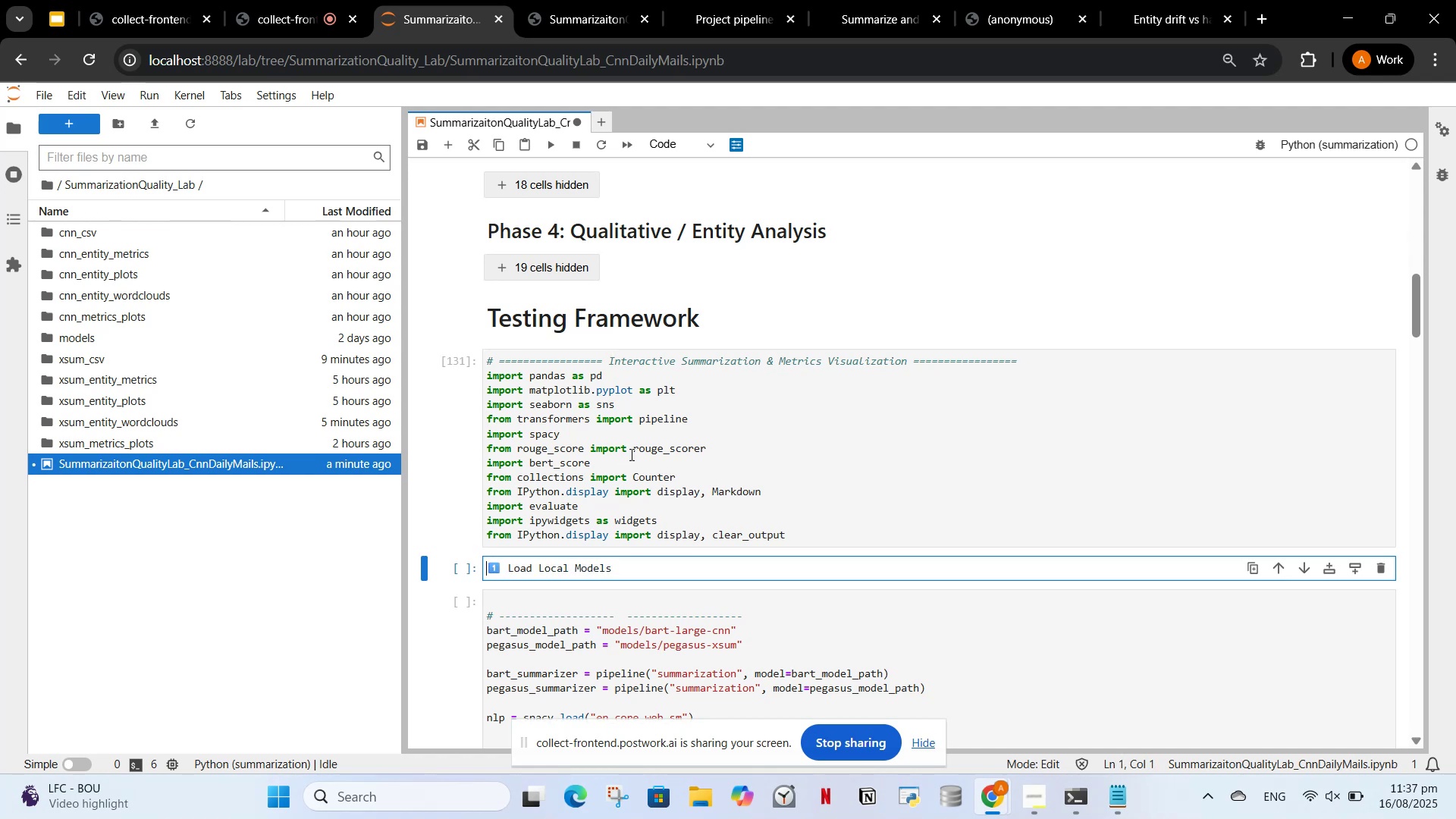 
type(### )
 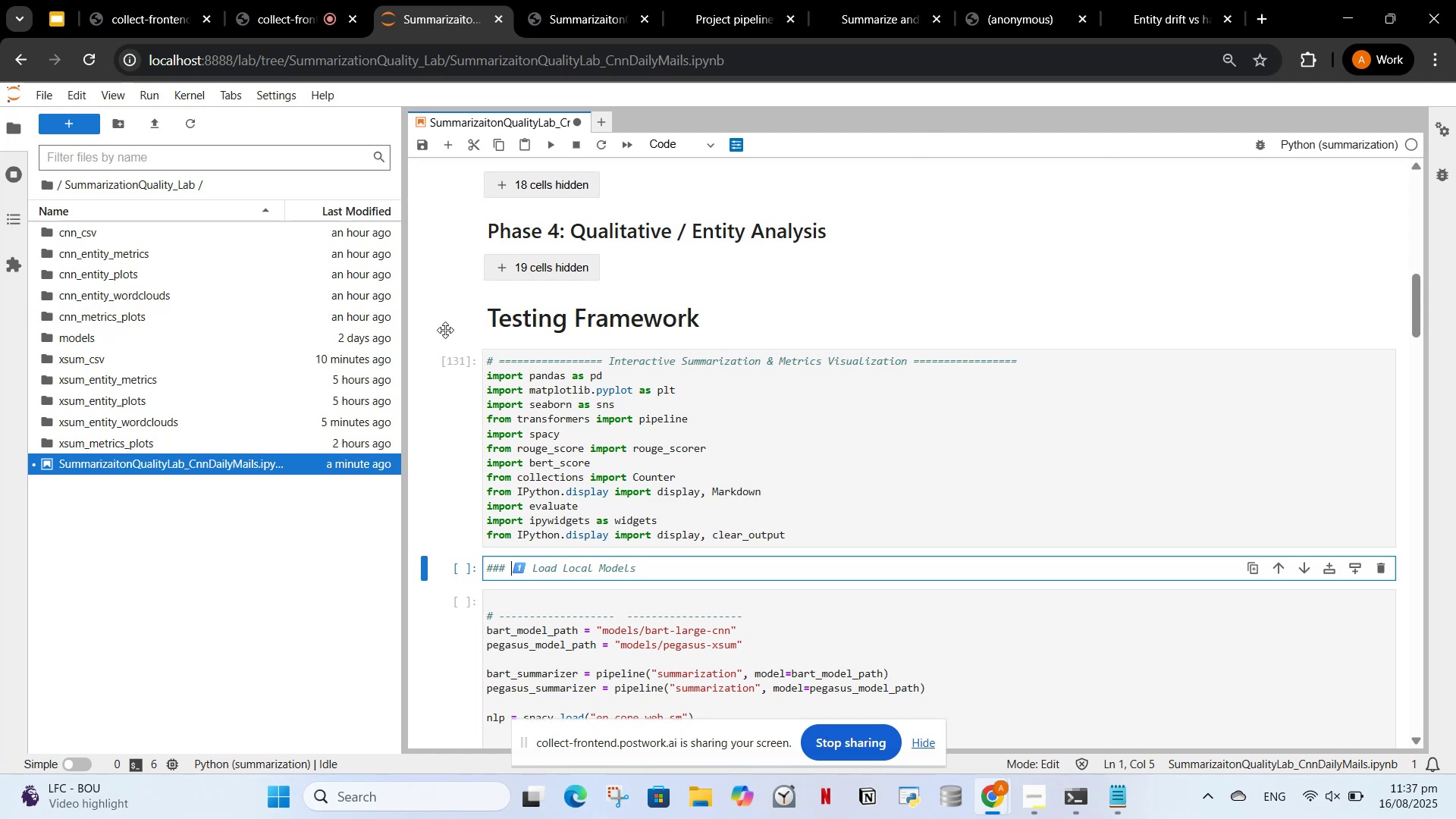 
left_click([661, 146])
 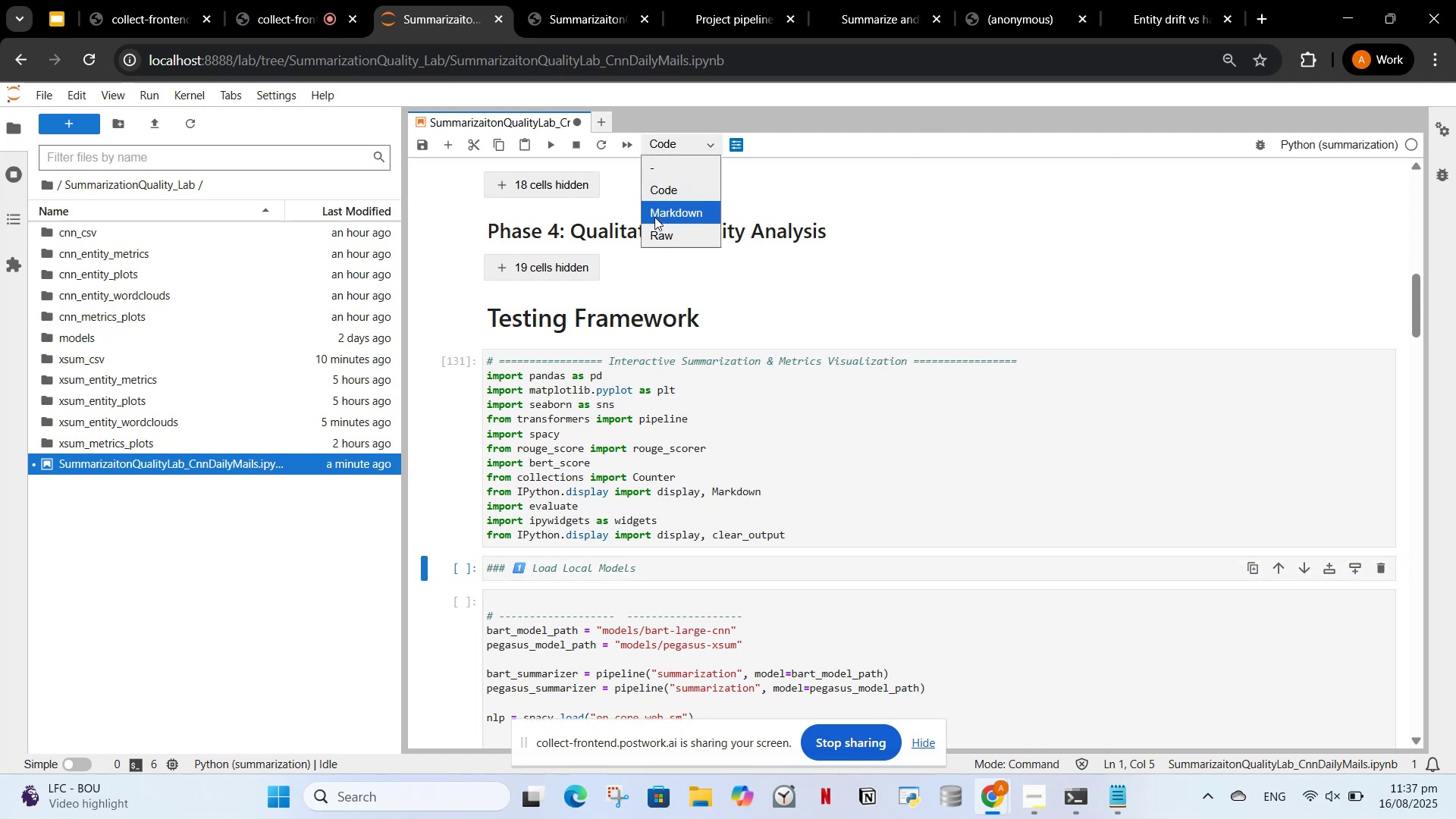 
left_click([654, 217])
 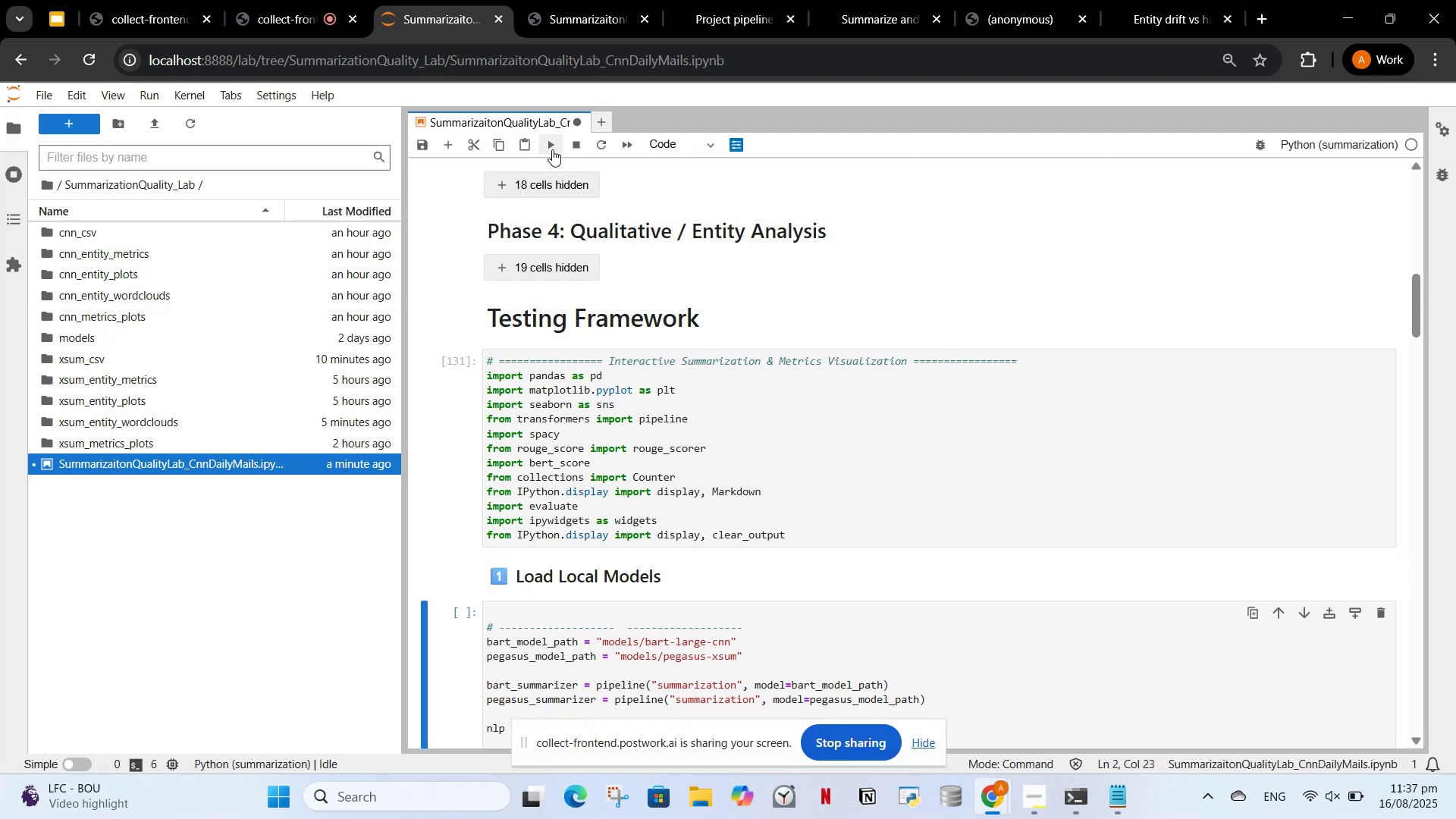 
scroll: coordinate [613, 521], scroll_direction: down, amount: 2.0
 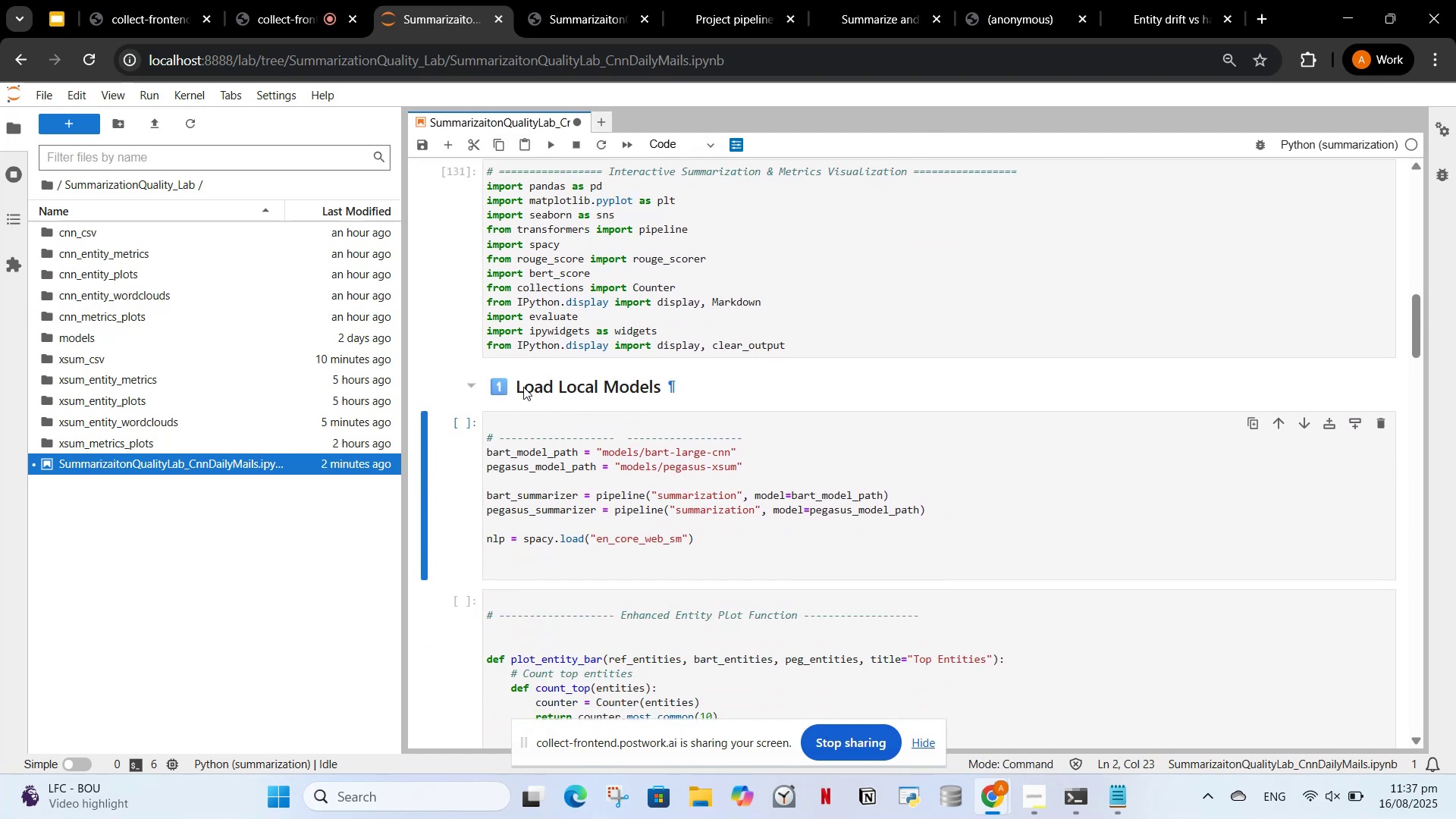 
scroll: coordinate [608, 409], scroll_direction: up, amount: 4.0
 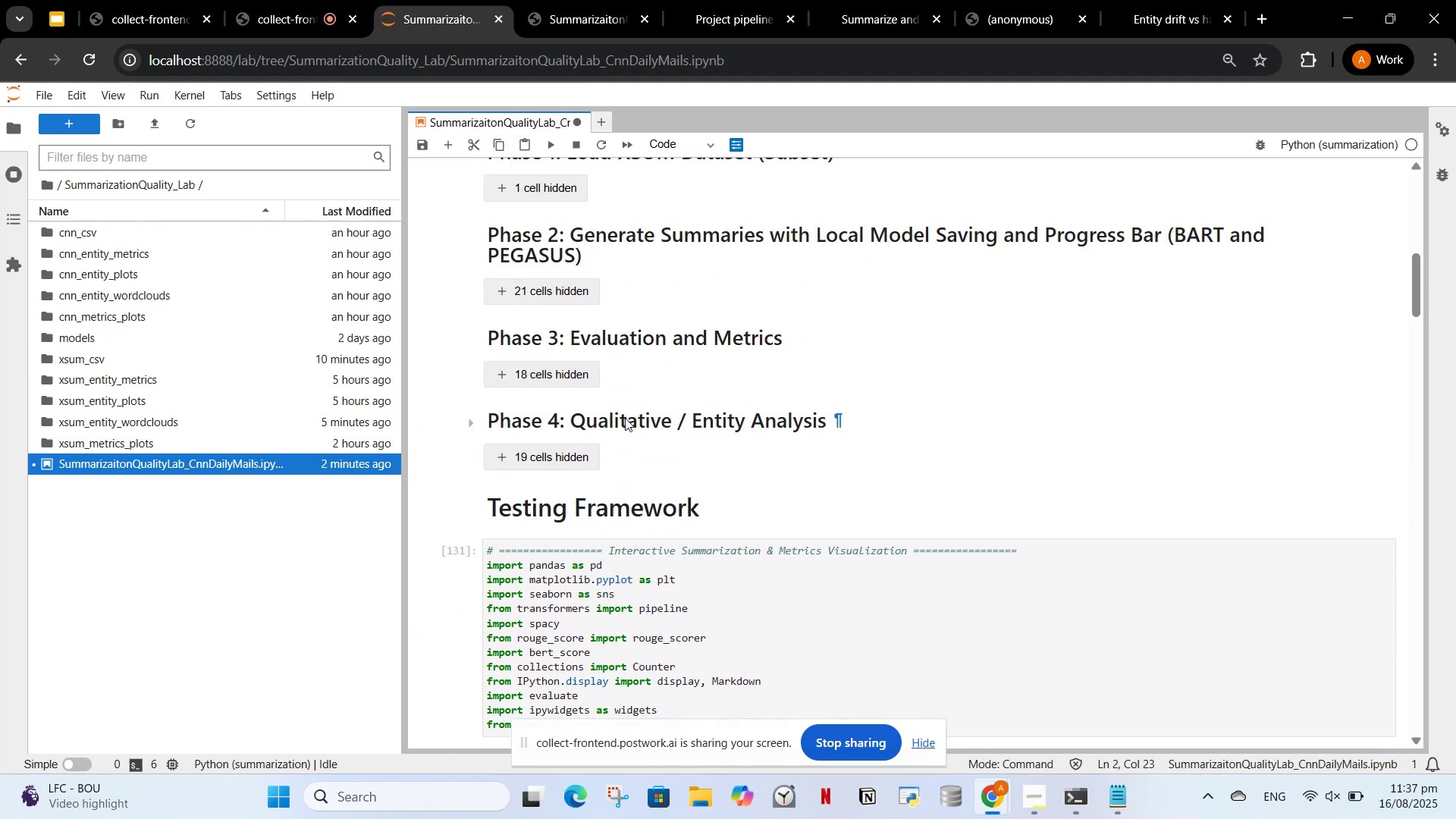 
scroll: coordinate [624, 422], scroll_direction: down, amount: 4.0
 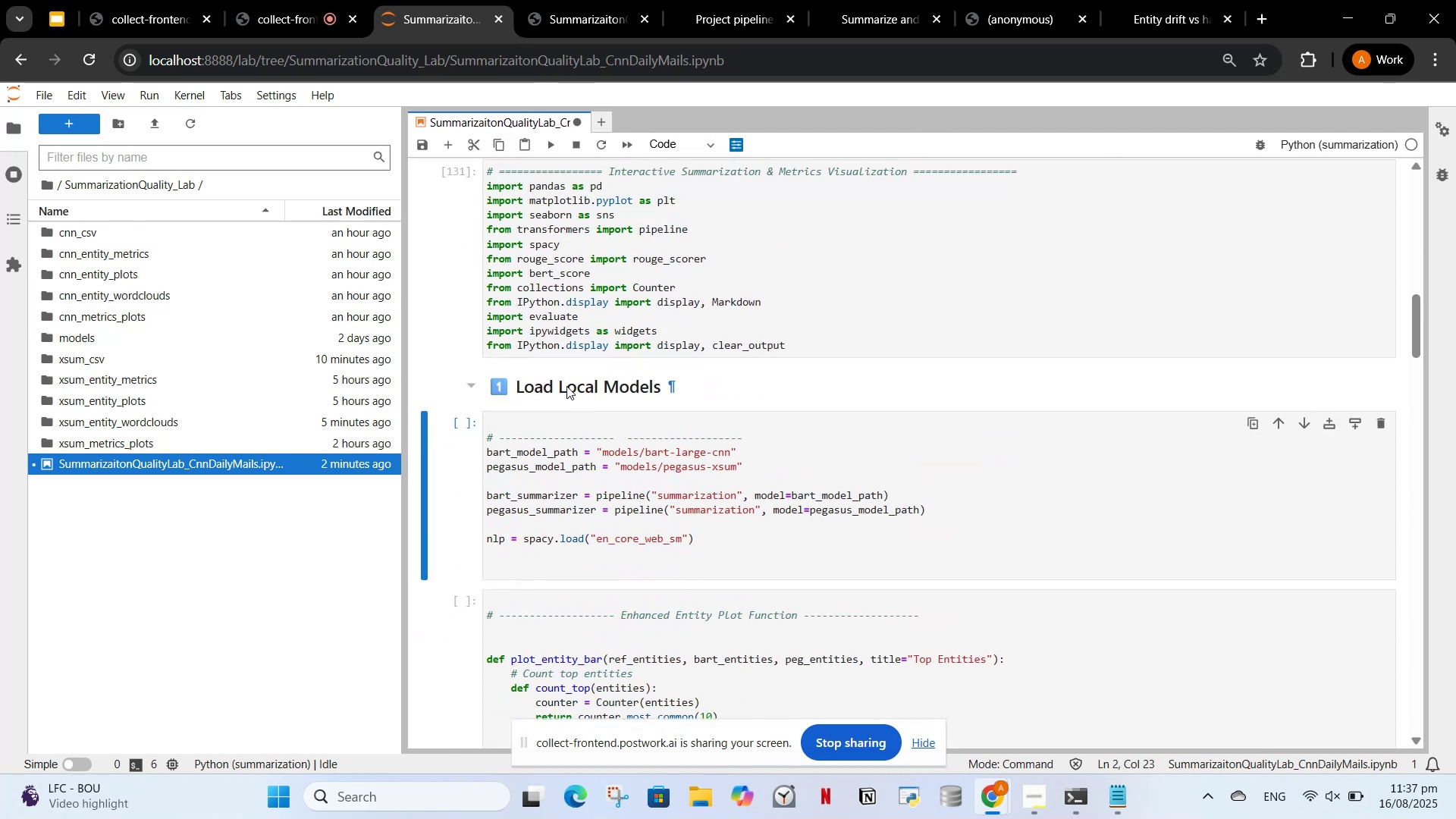 
double_click([566, 387])
 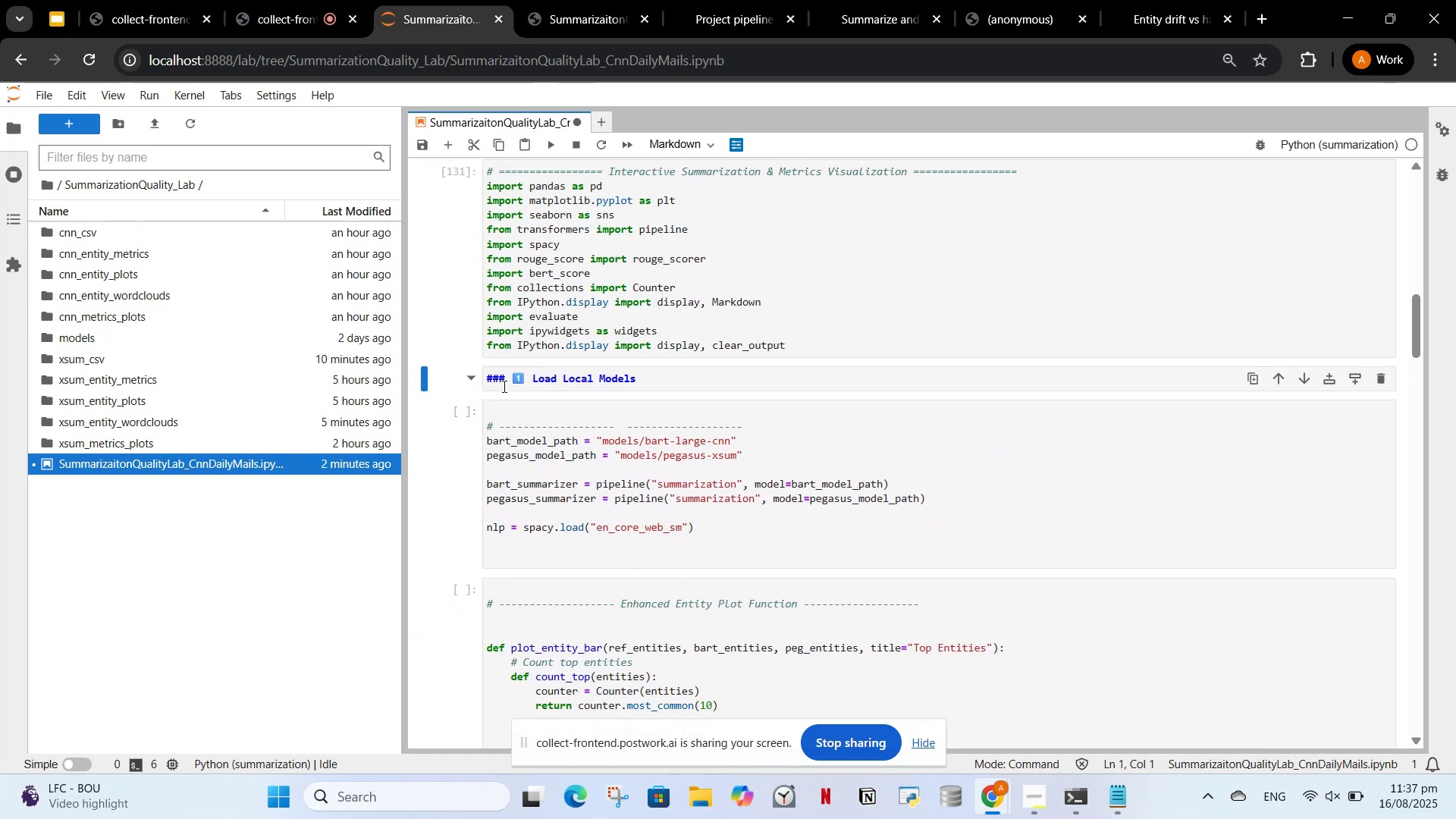 
left_click([502, 386])
 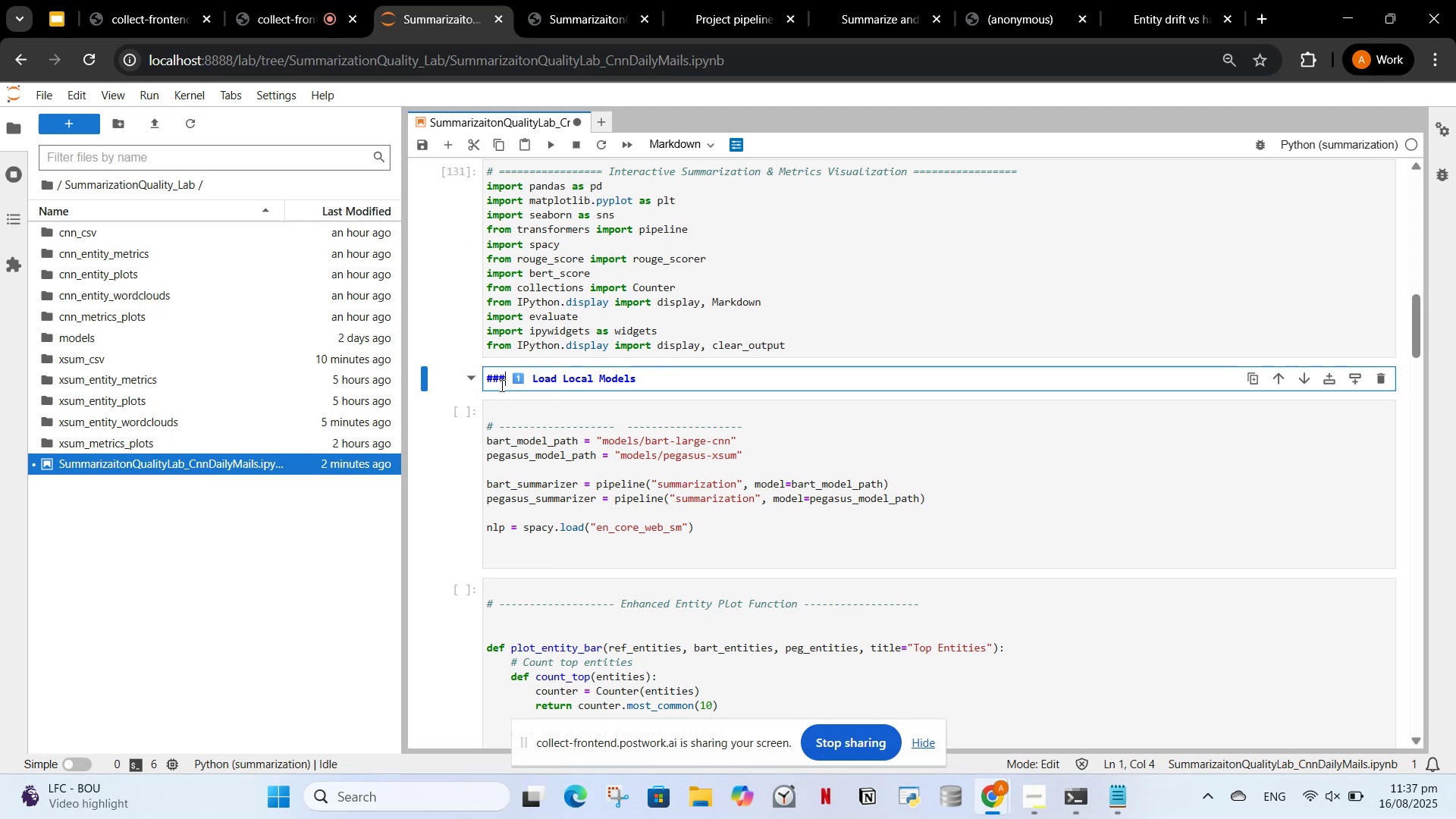 
key(Backspace)
 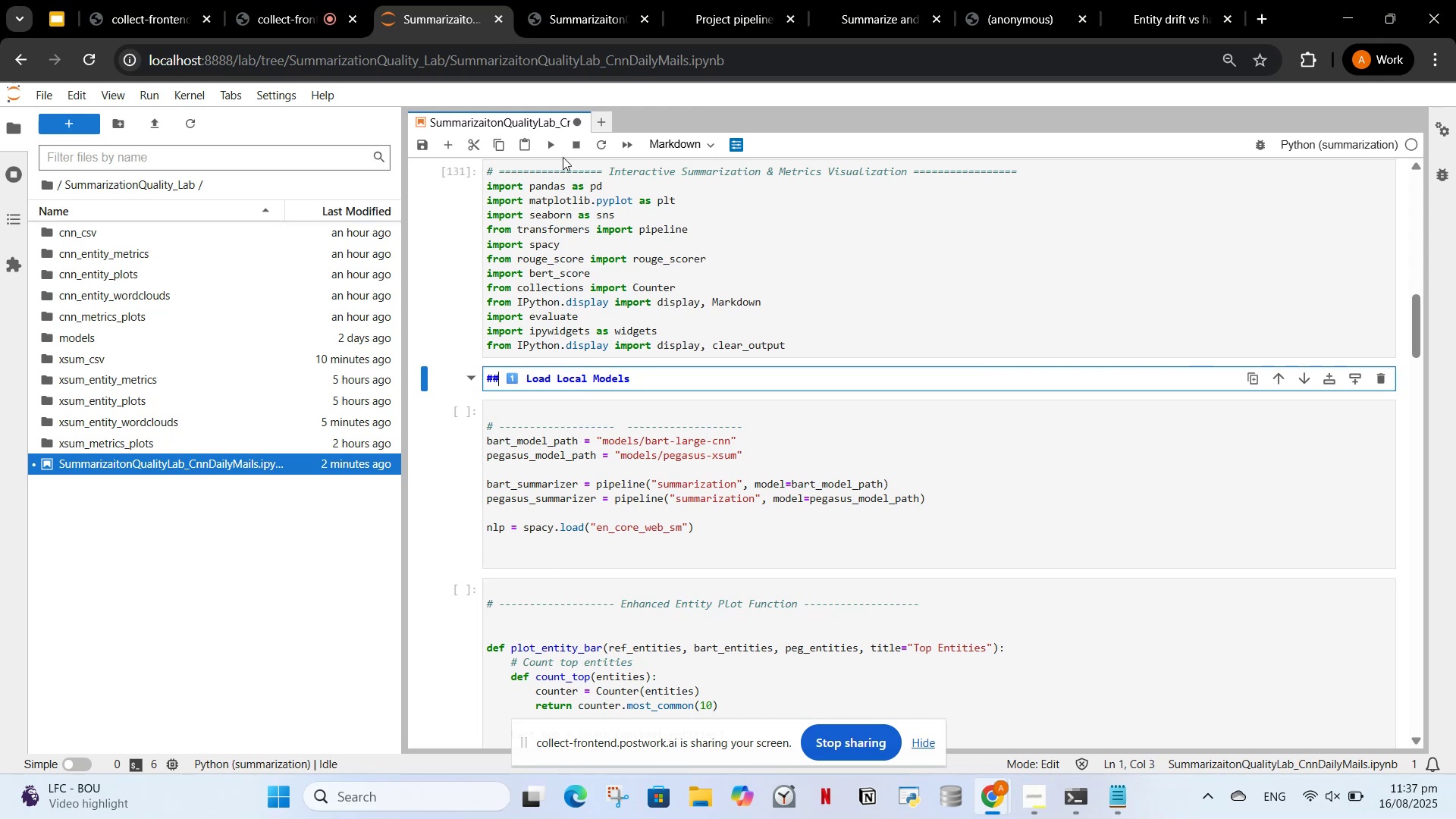 
left_click([550, 150])
 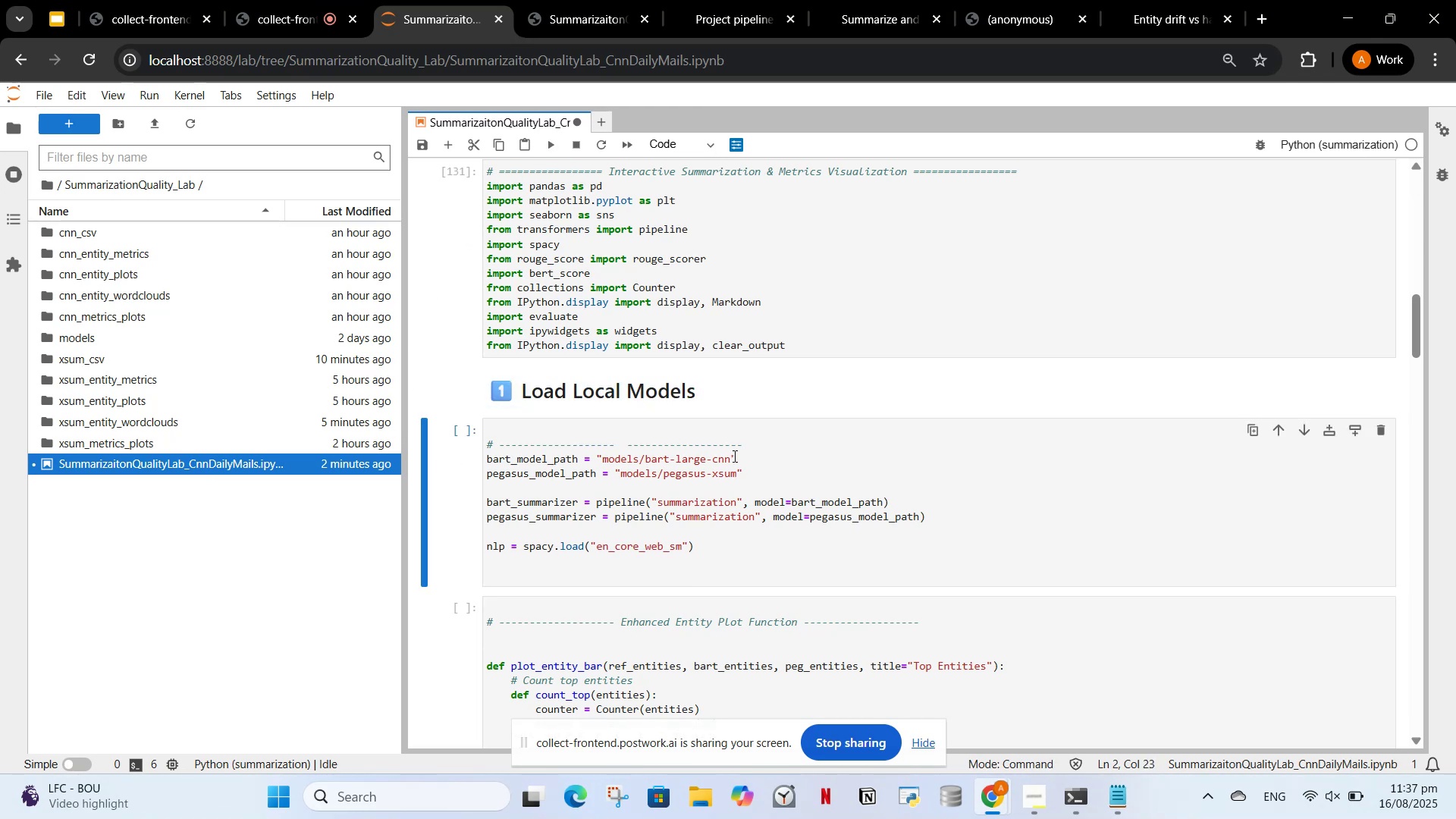 
left_click_drag(start_coordinate=[753, 436], to_coordinate=[498, 437])
 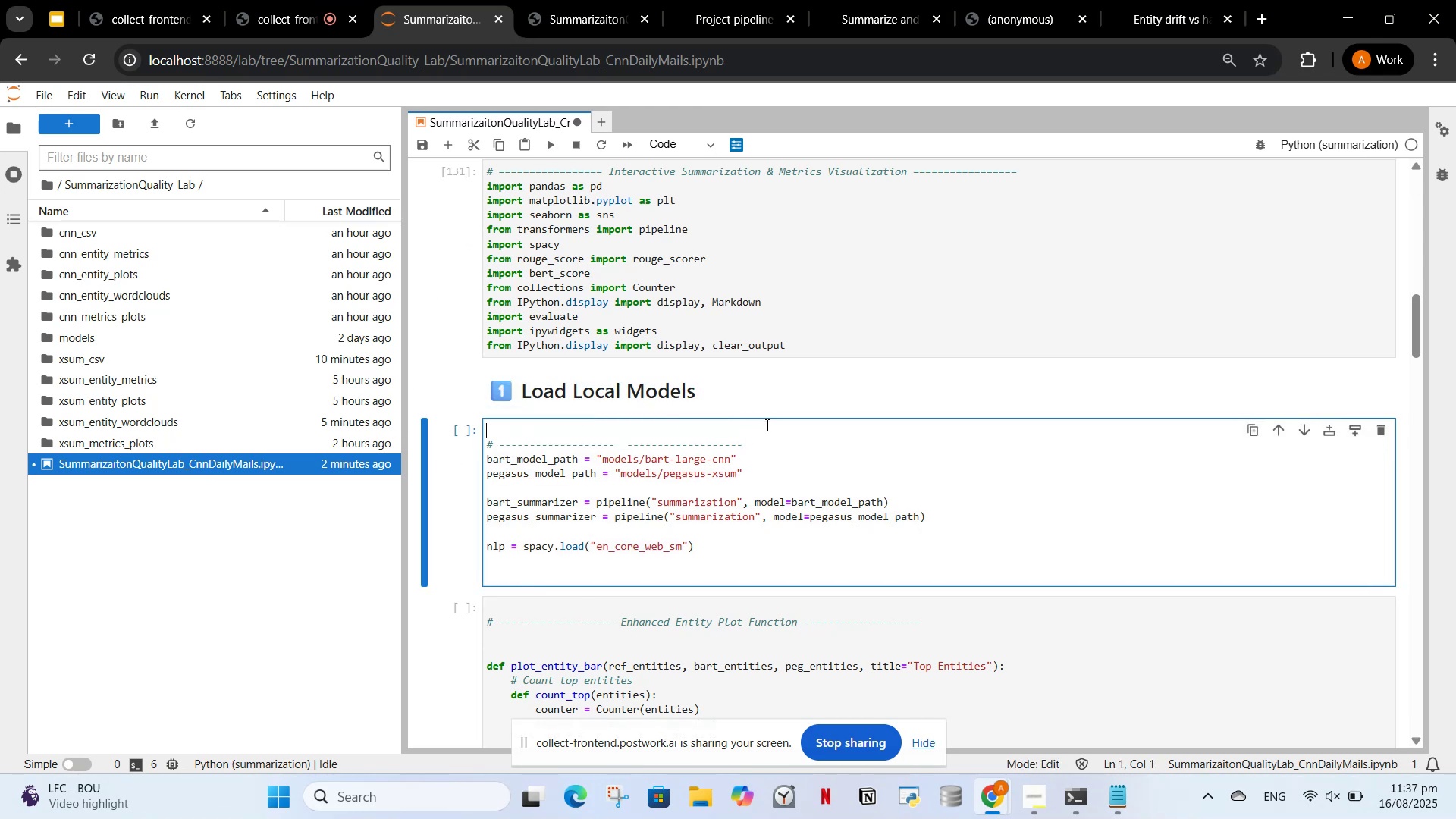 
left_click([766, 425])
 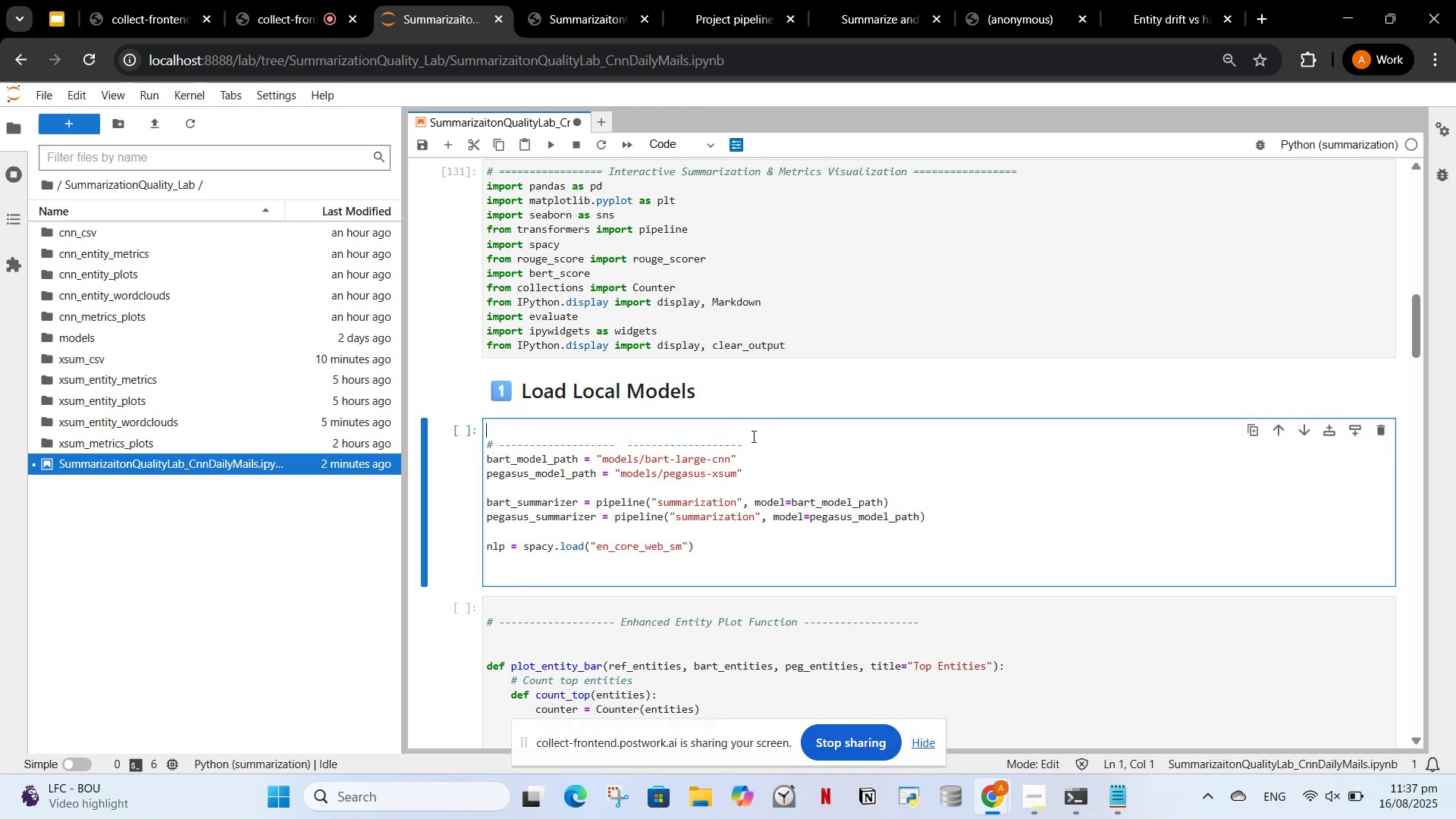 
left_click_drag(start_coordinate=[757, 445], to_coordinate=[421, 420])
 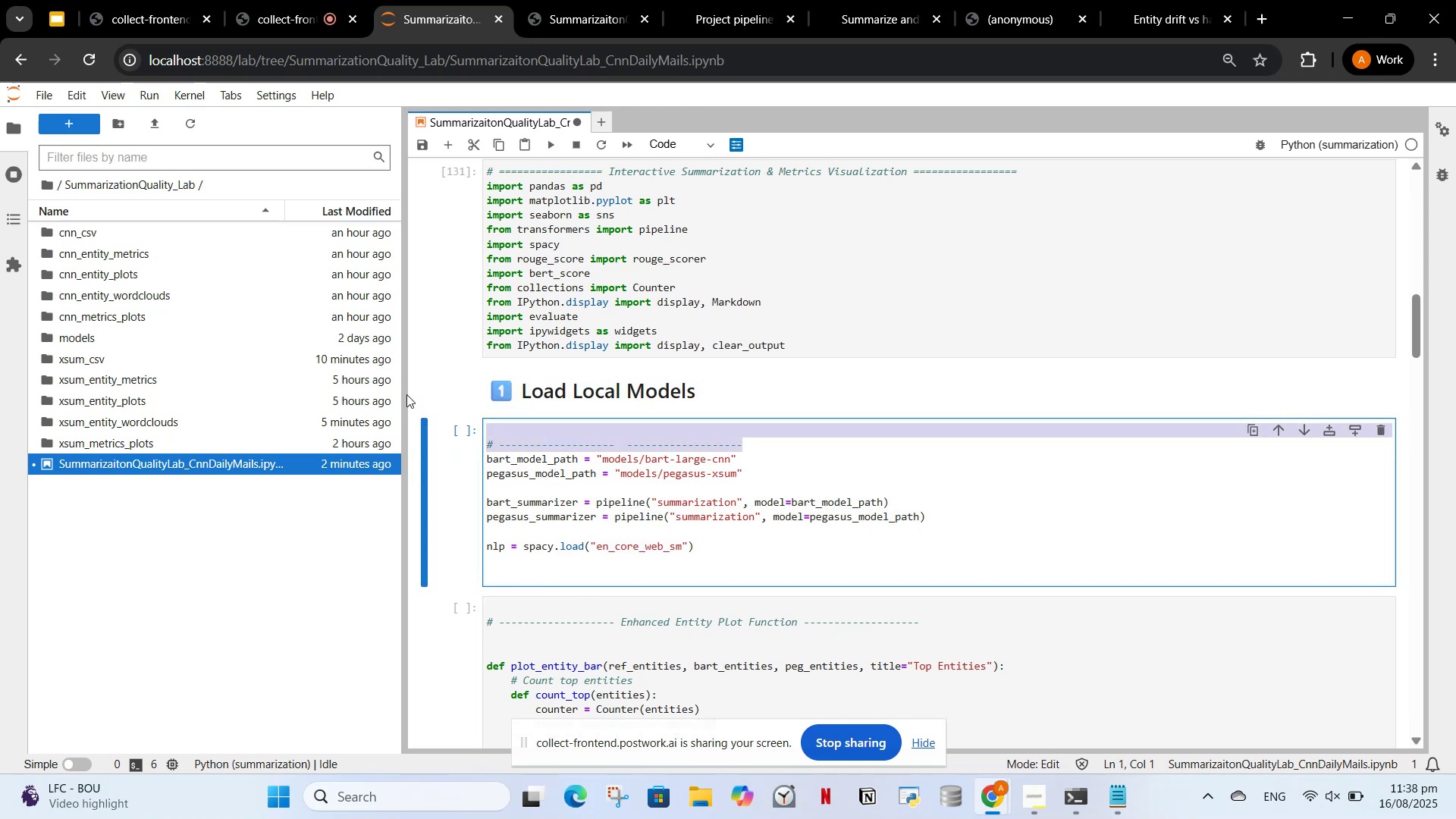 
key(Backspace)
 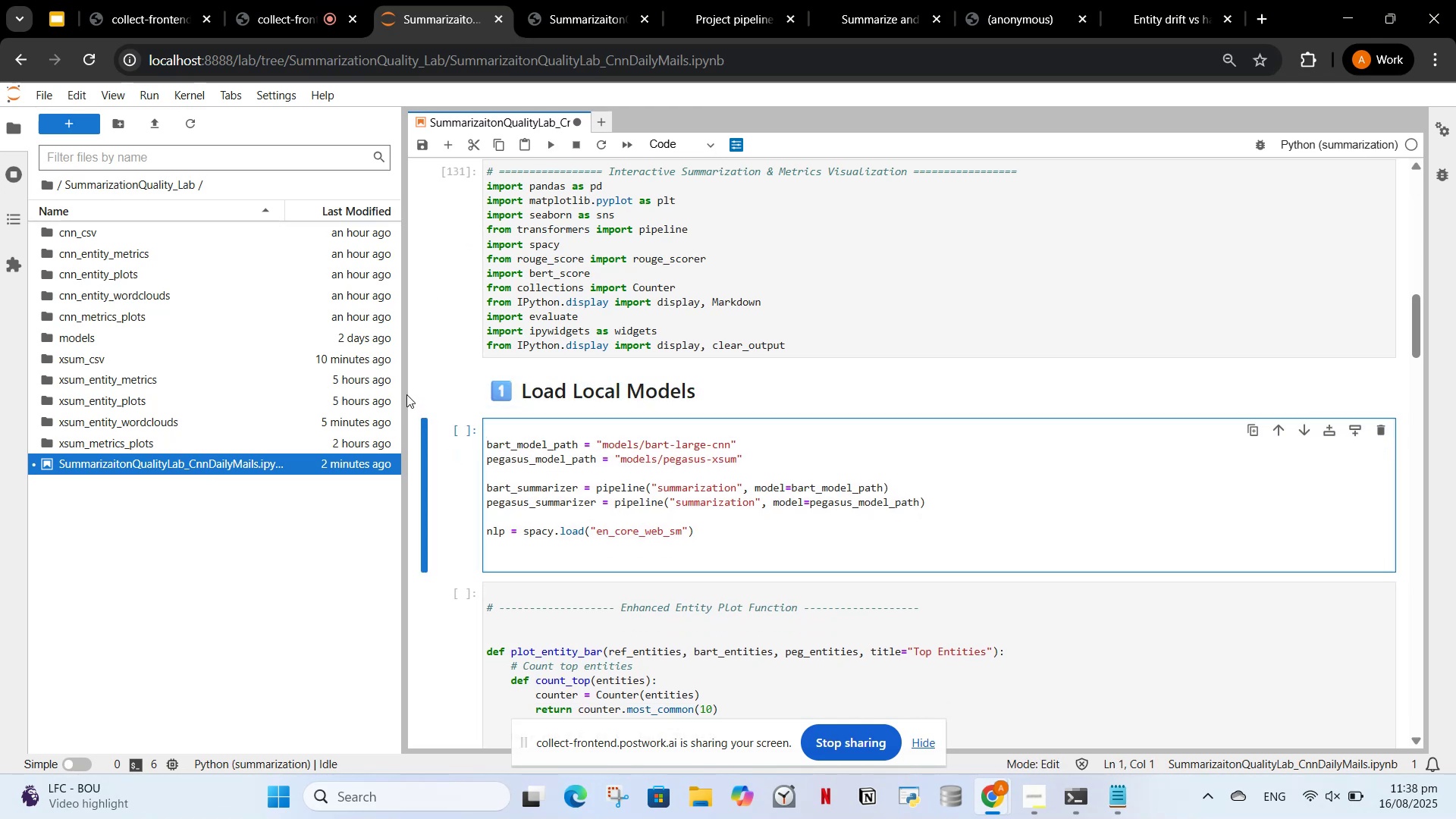 
key(ArrowDown)
 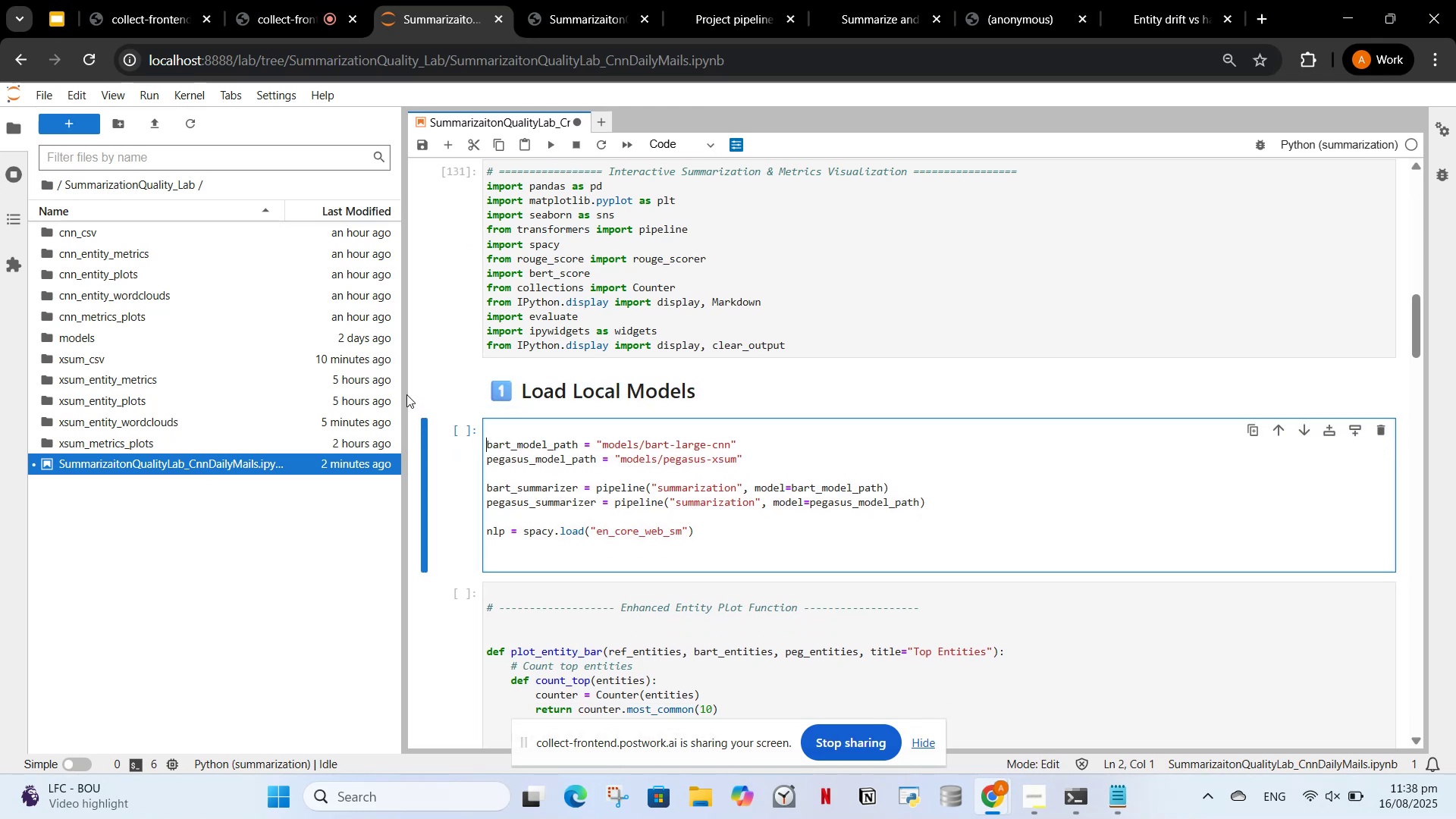 
key(Backspace)
 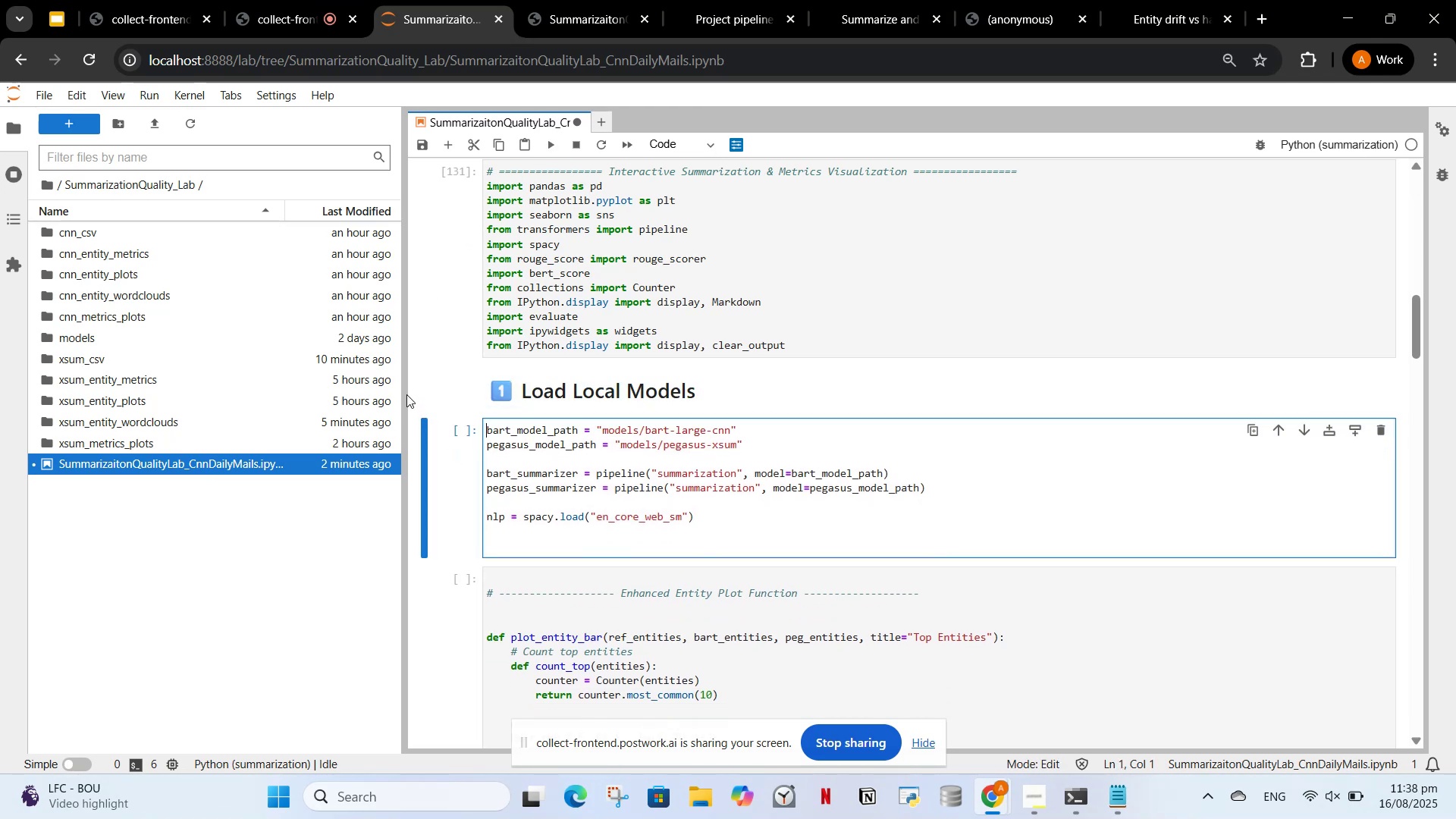 
key(ArrowDown)
 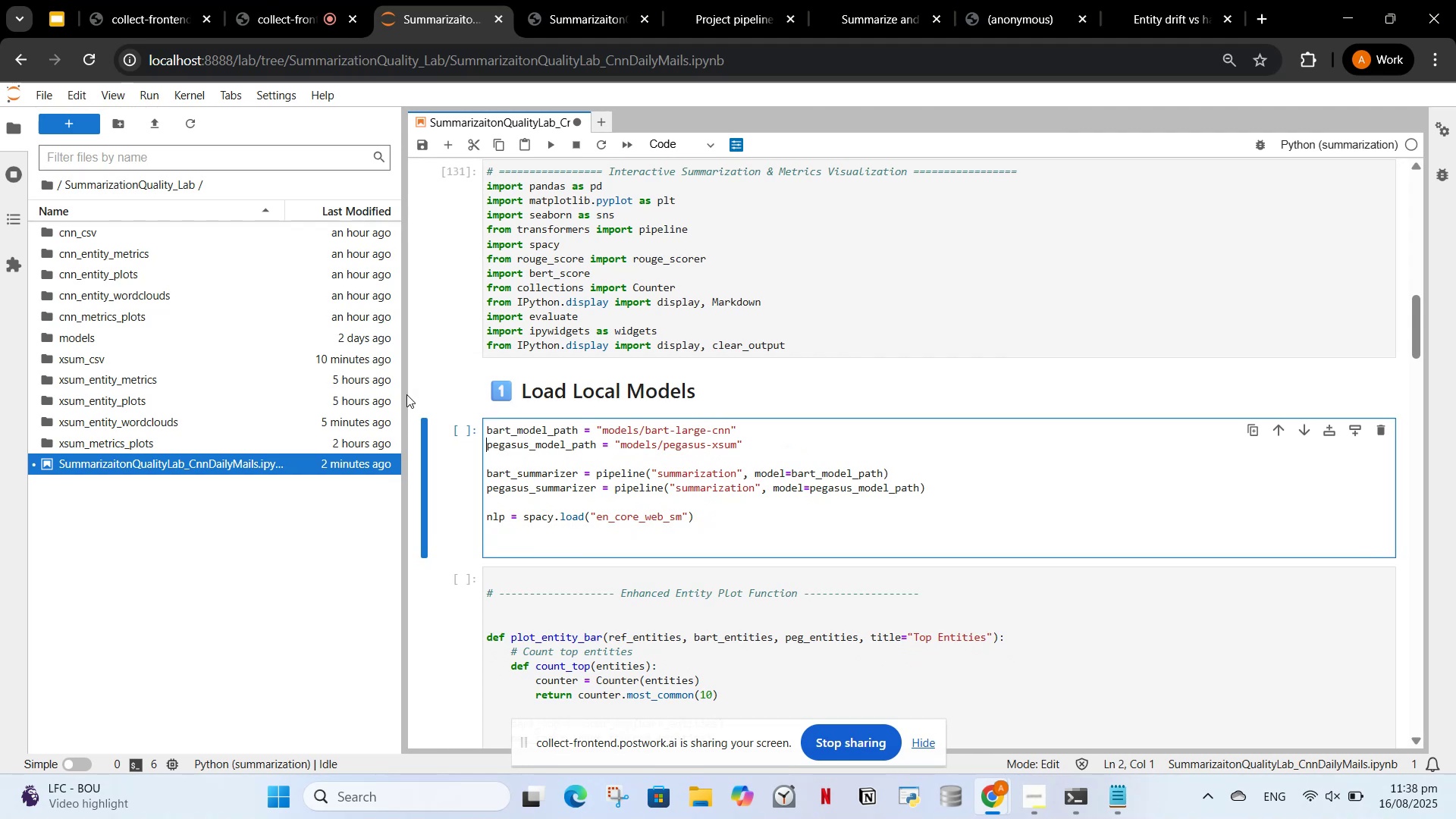 
key(ArrowDown)
 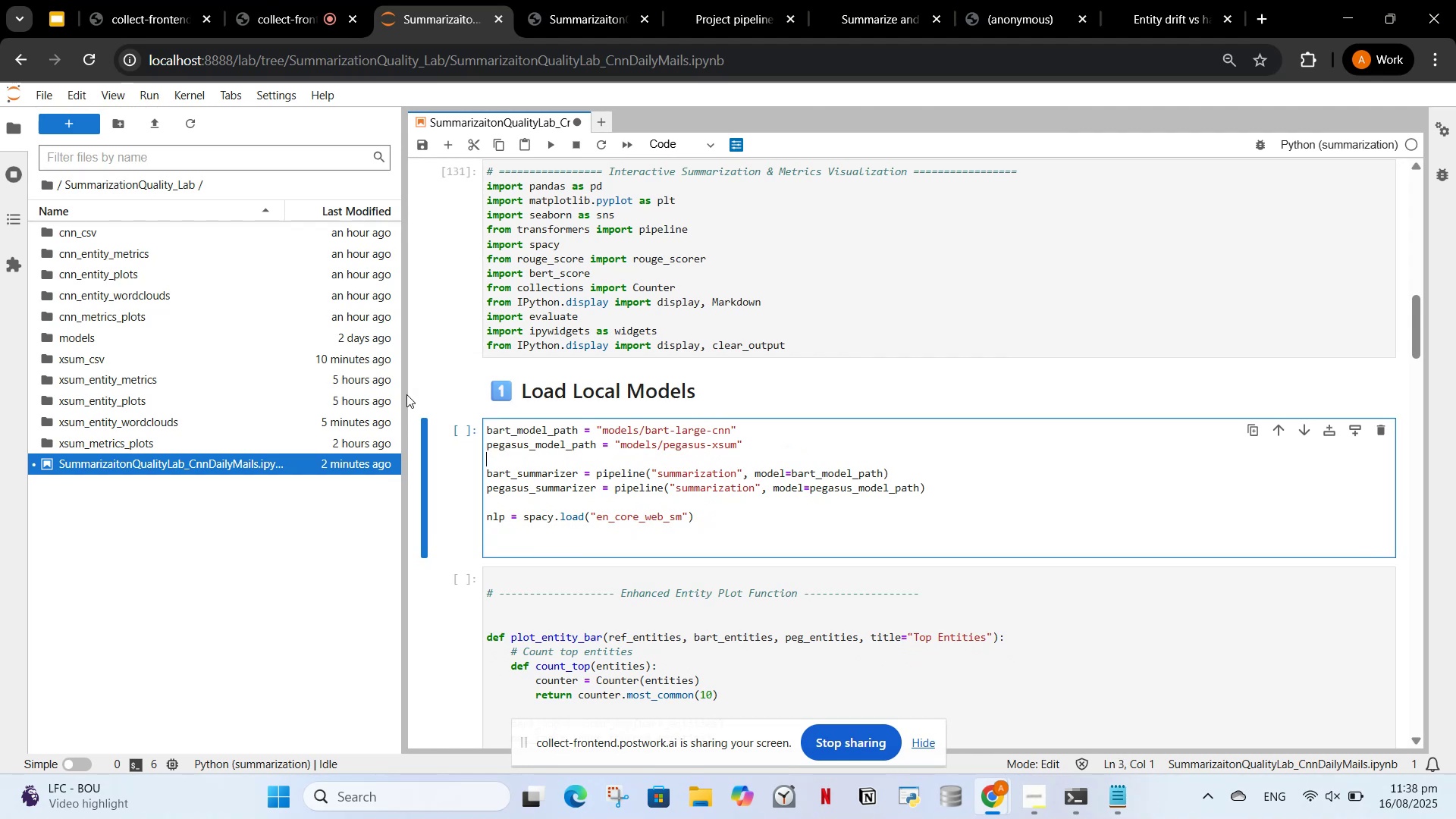 
key(ArrowDown)
 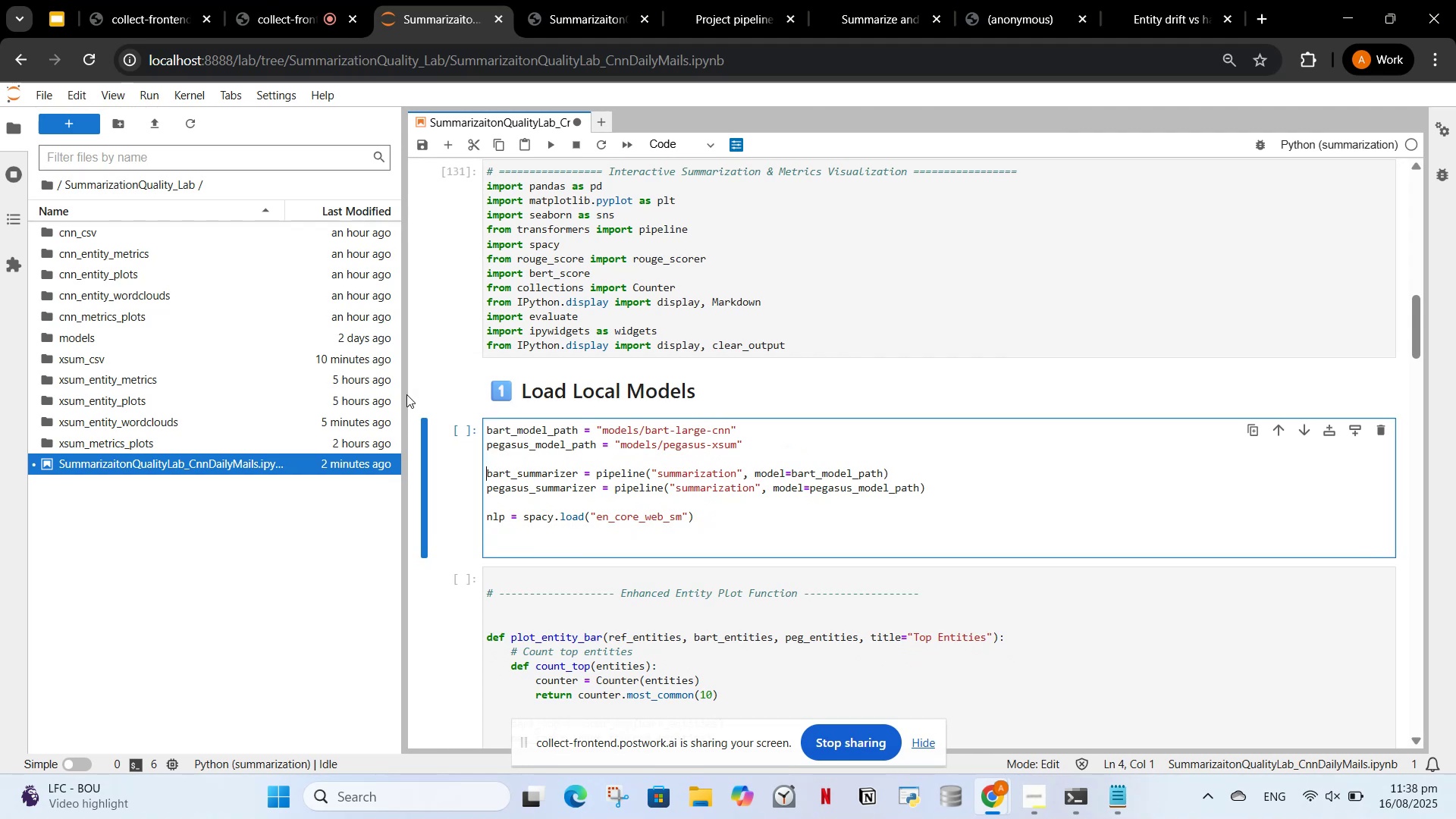 
key(ArrowDown)
 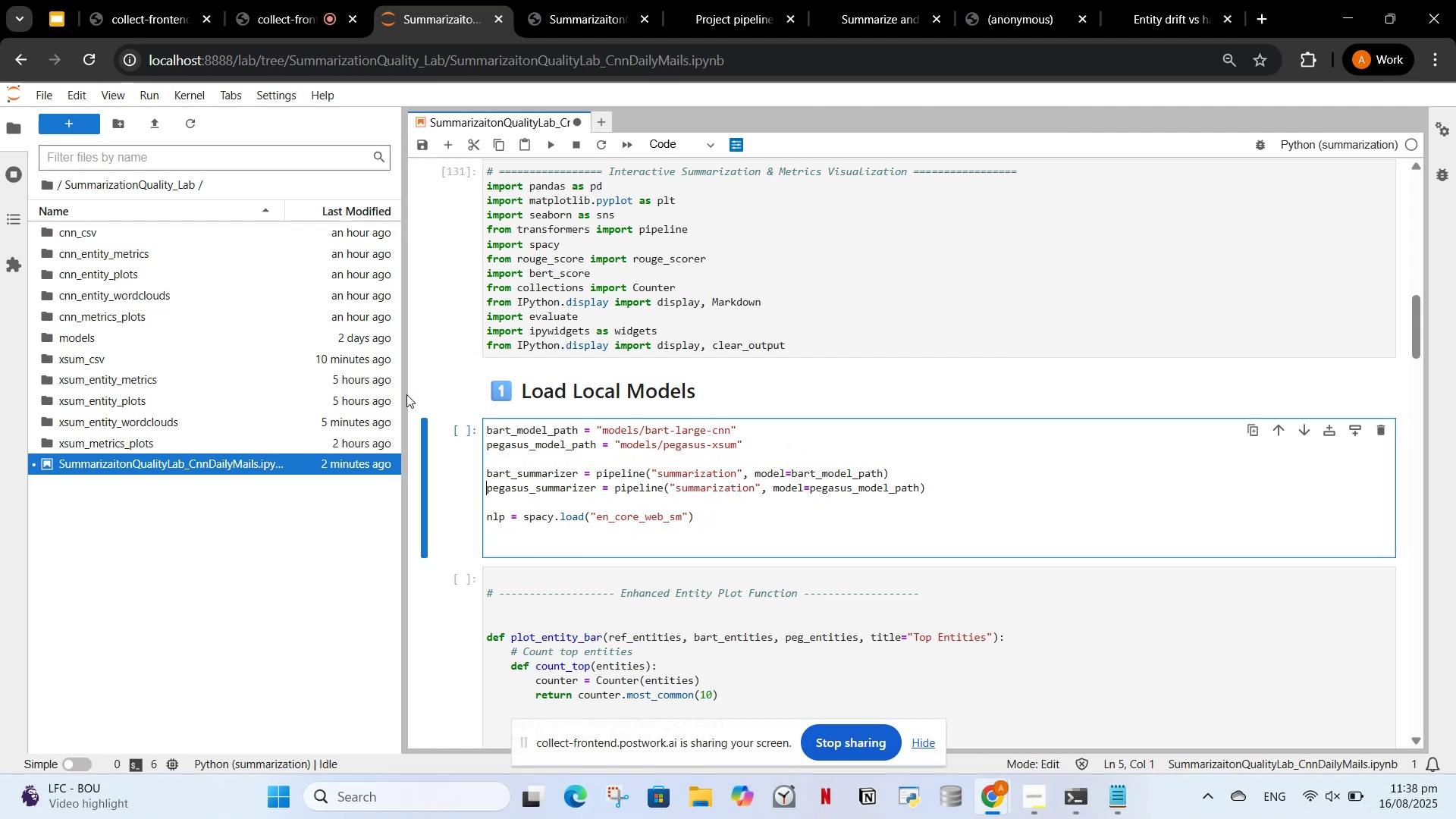 
key(ArrowDown)
 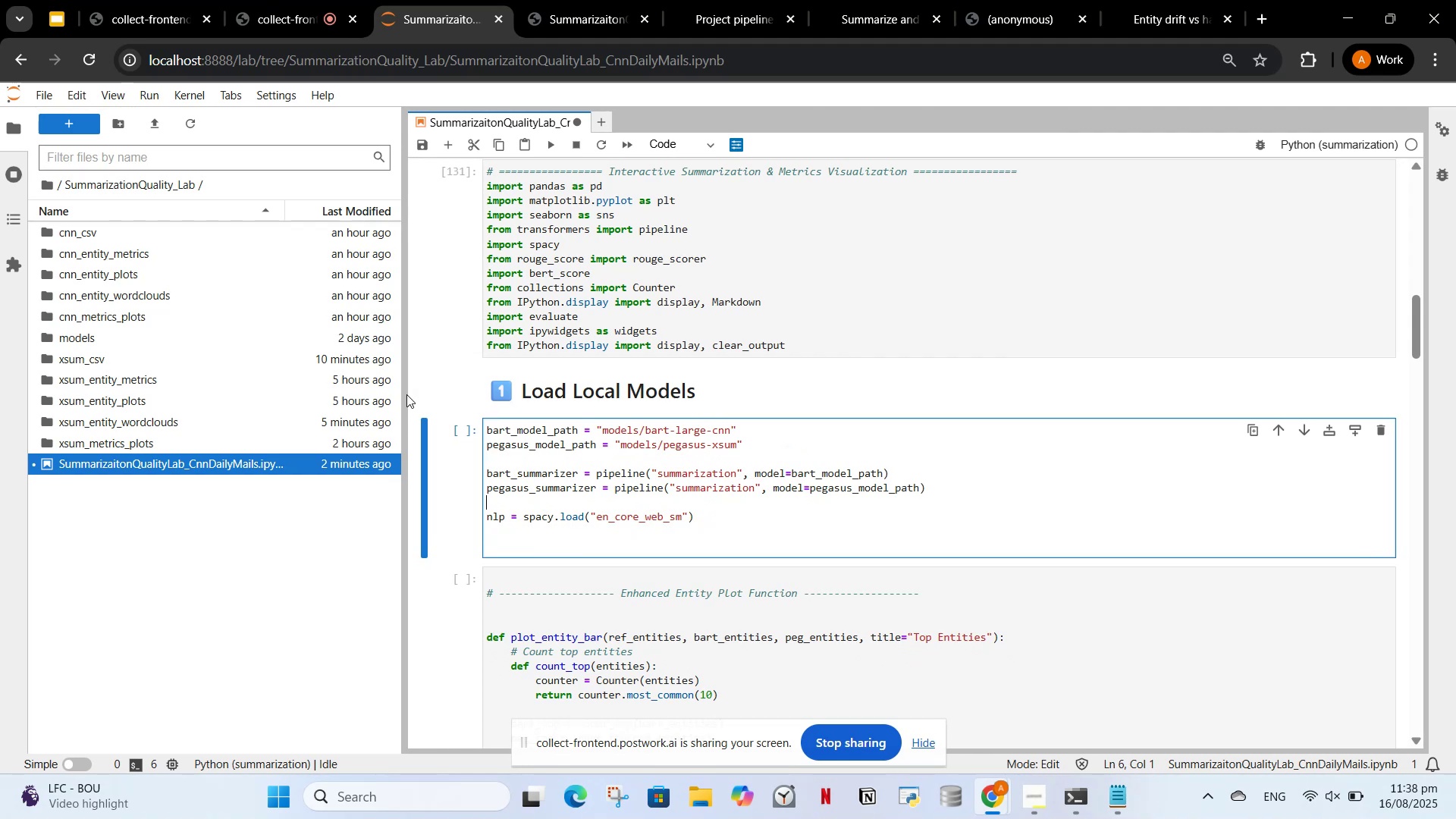 
key(ArrowDown)
 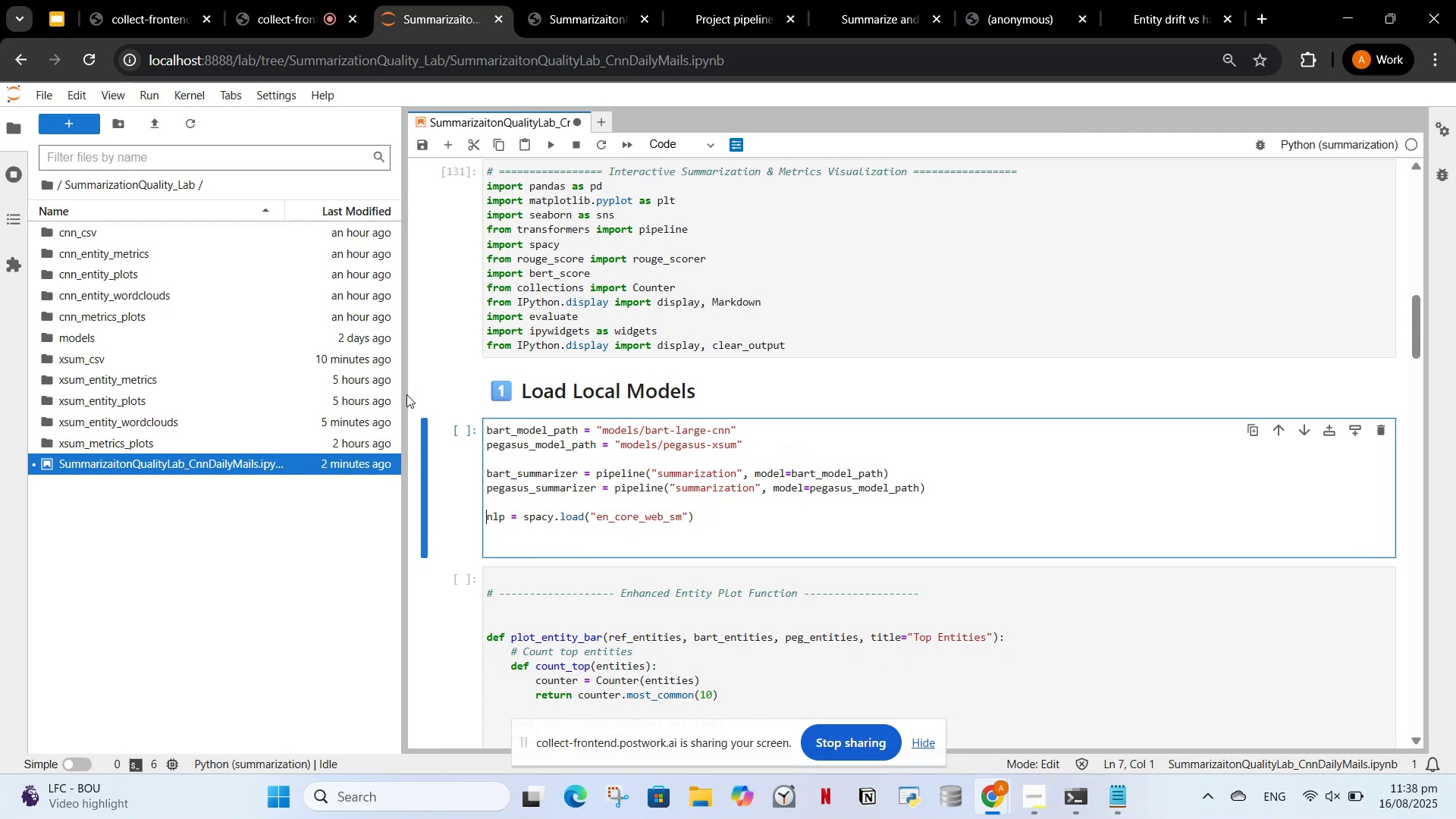 
key(ArrowDown)
 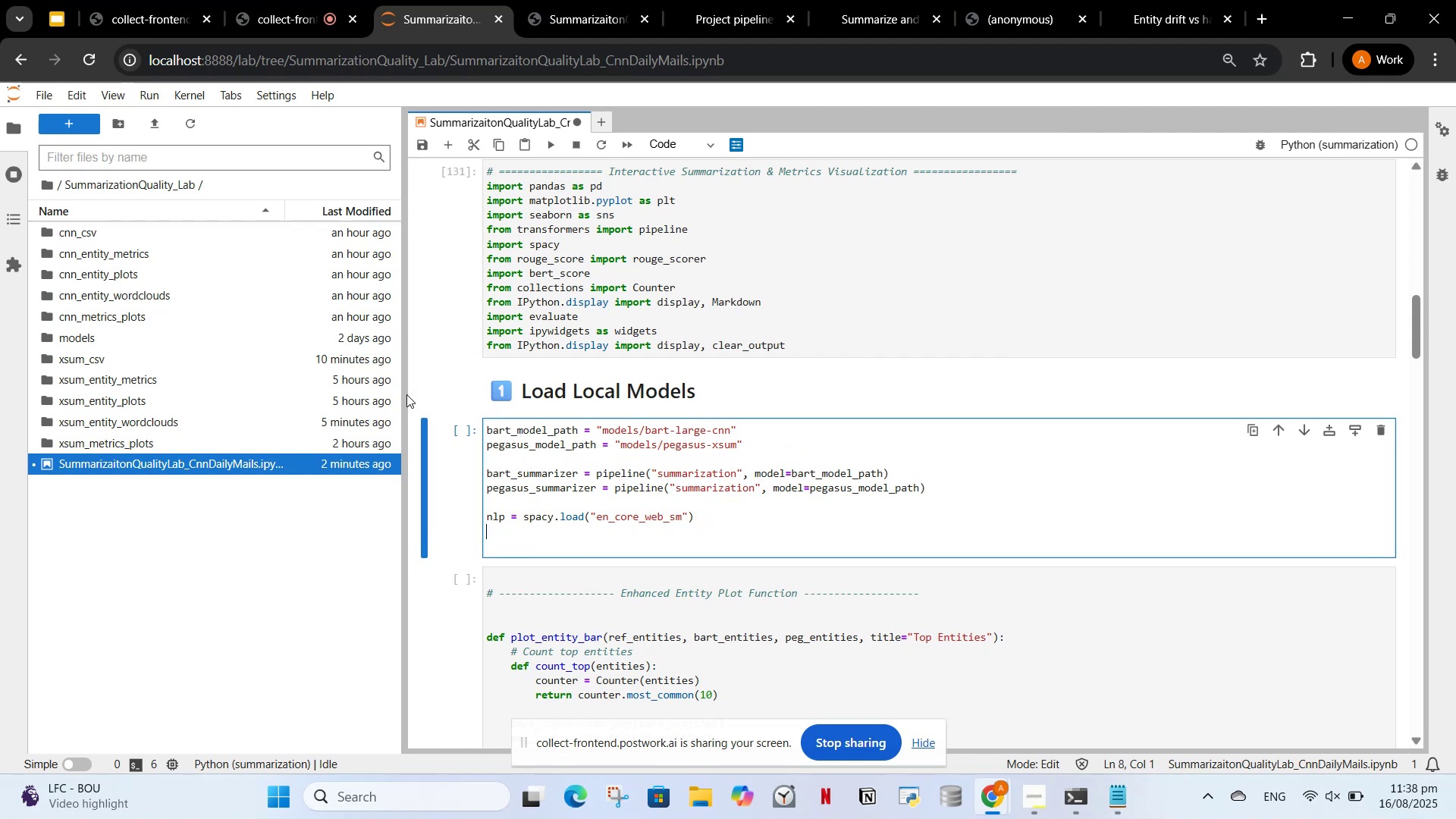 
key(ArrowDown)
 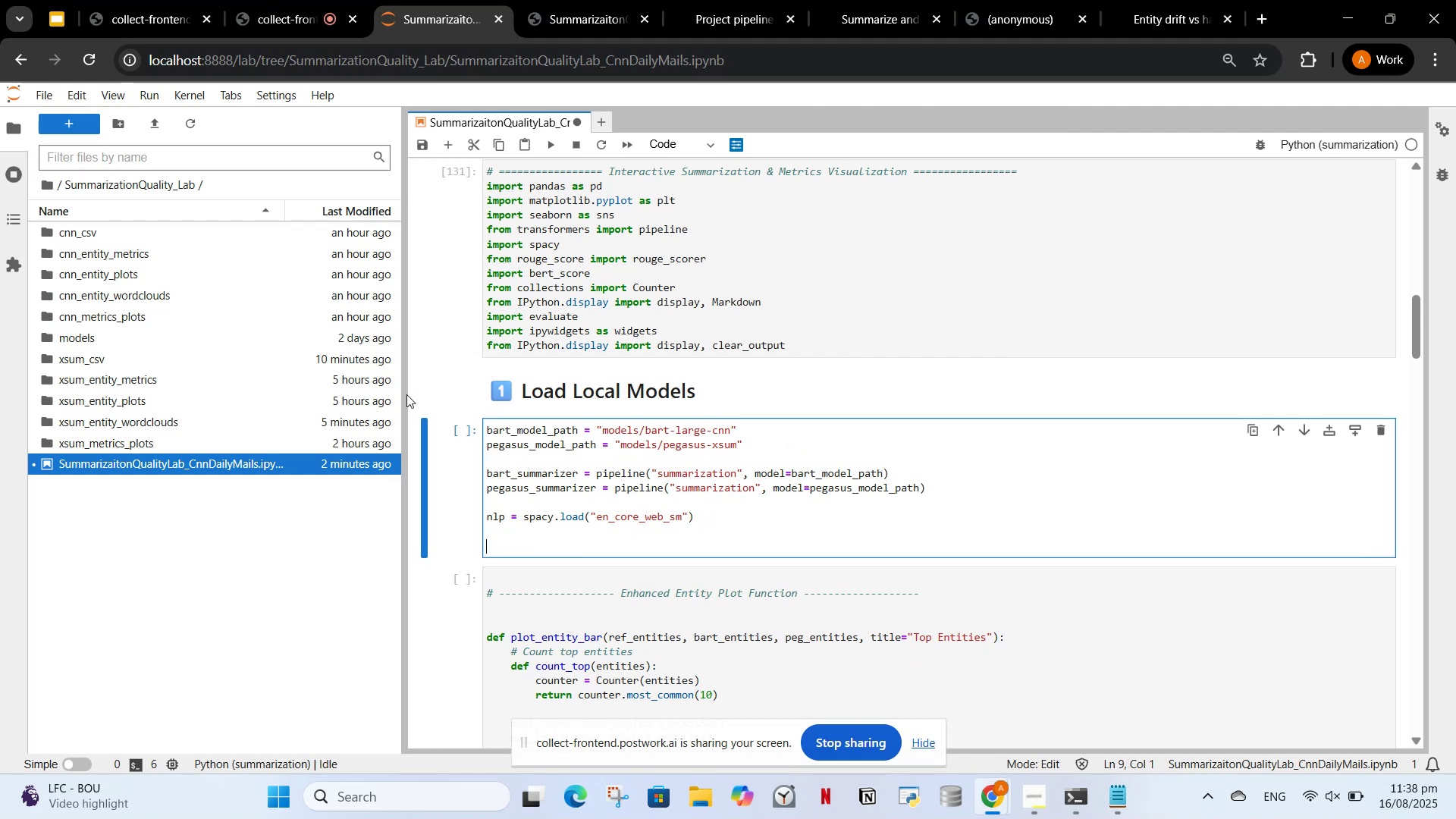 
key(Backspace)
 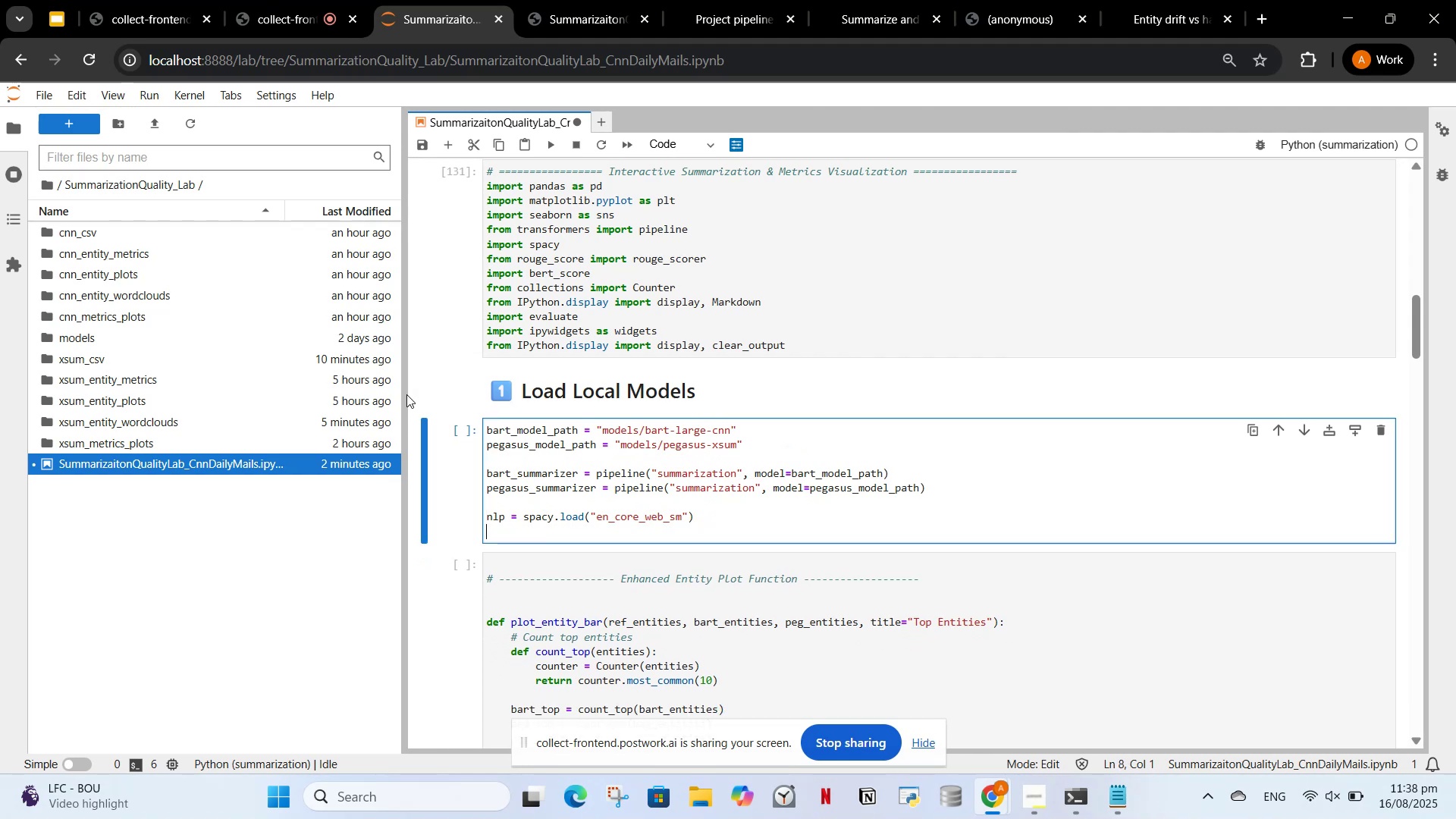 
key(Backspace)
 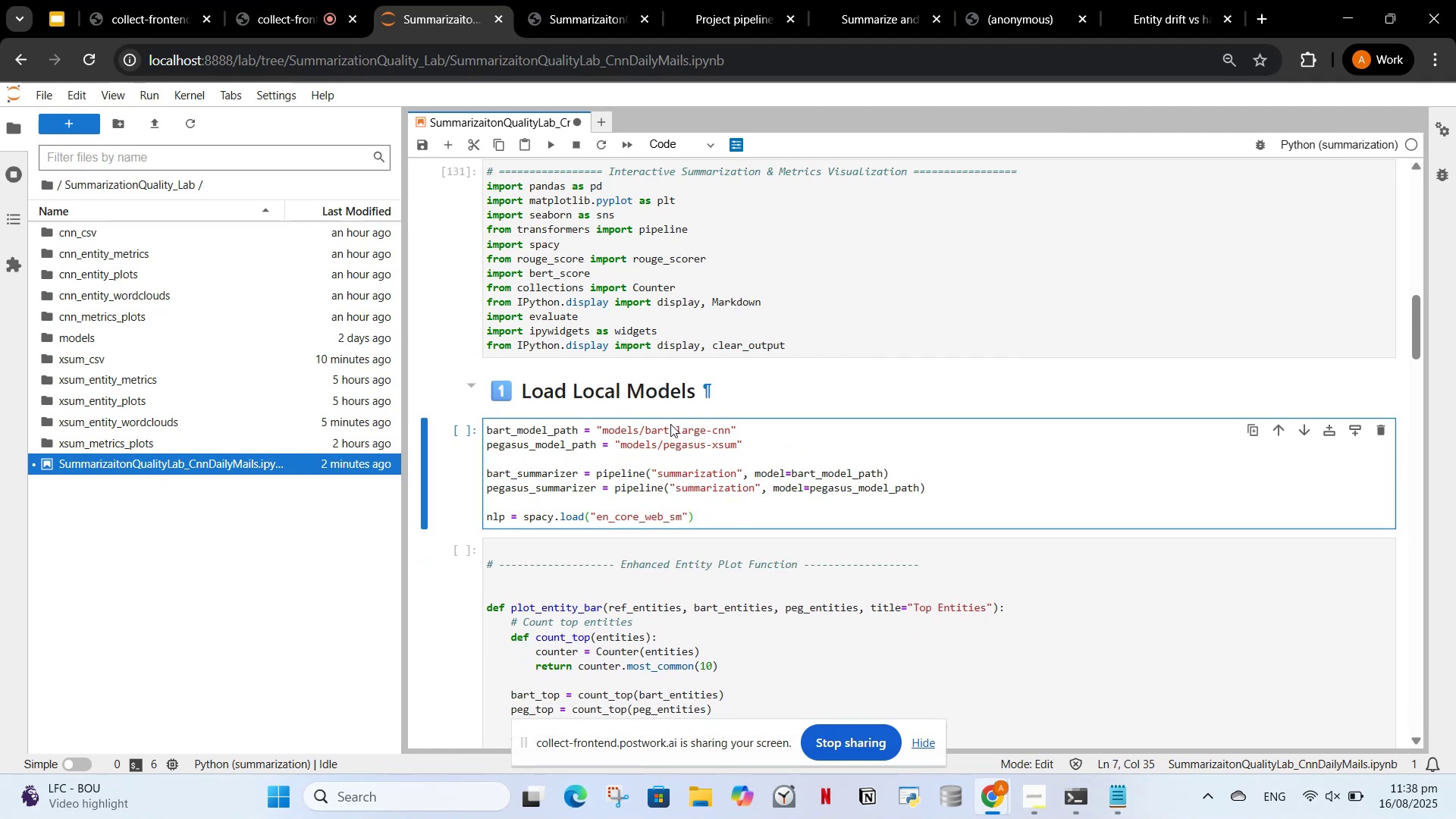 
wait(5.36)
 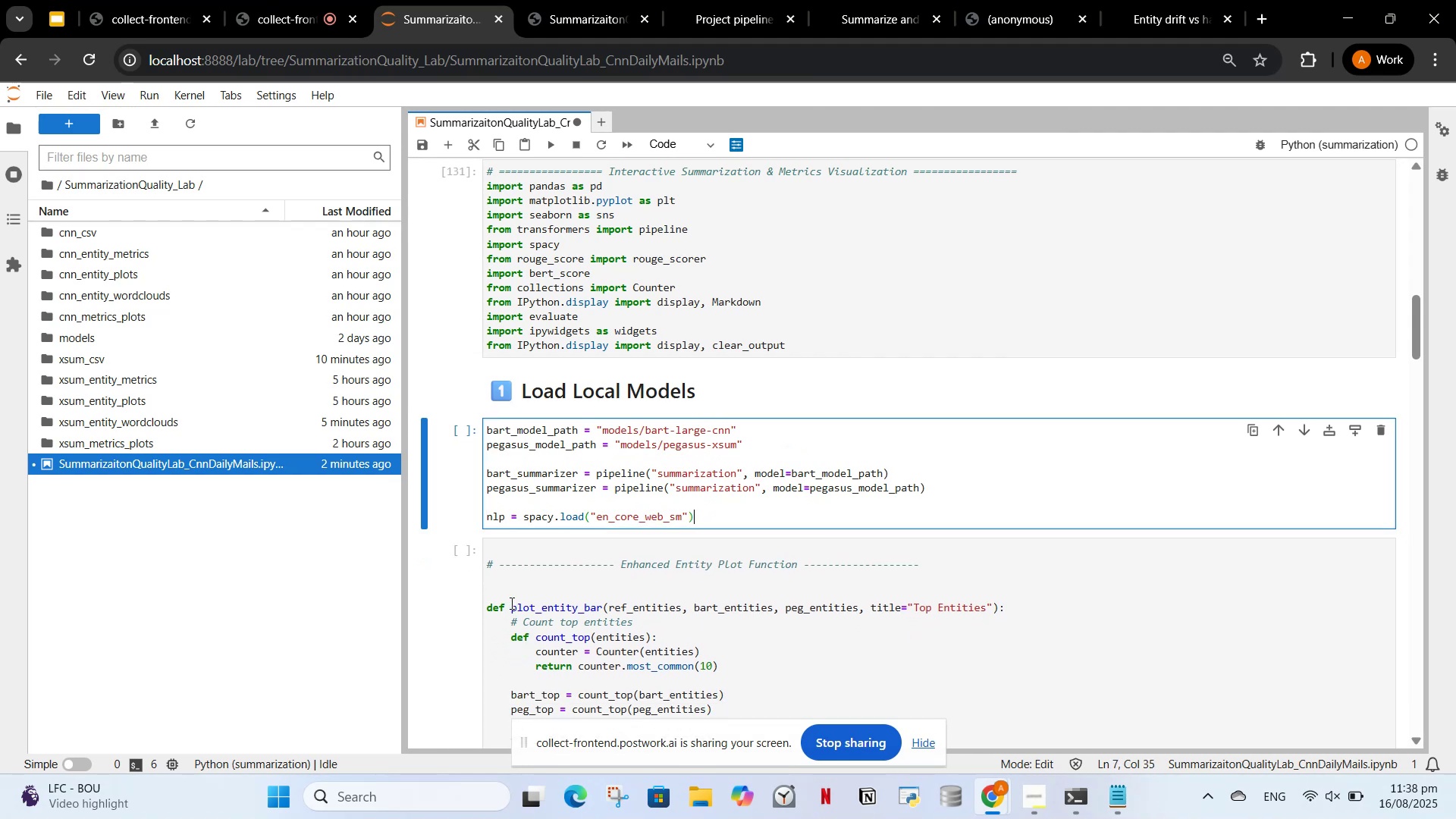 
left_click_drag(start_coordinate=[799, 570], to_coordinate=[620, 570])
 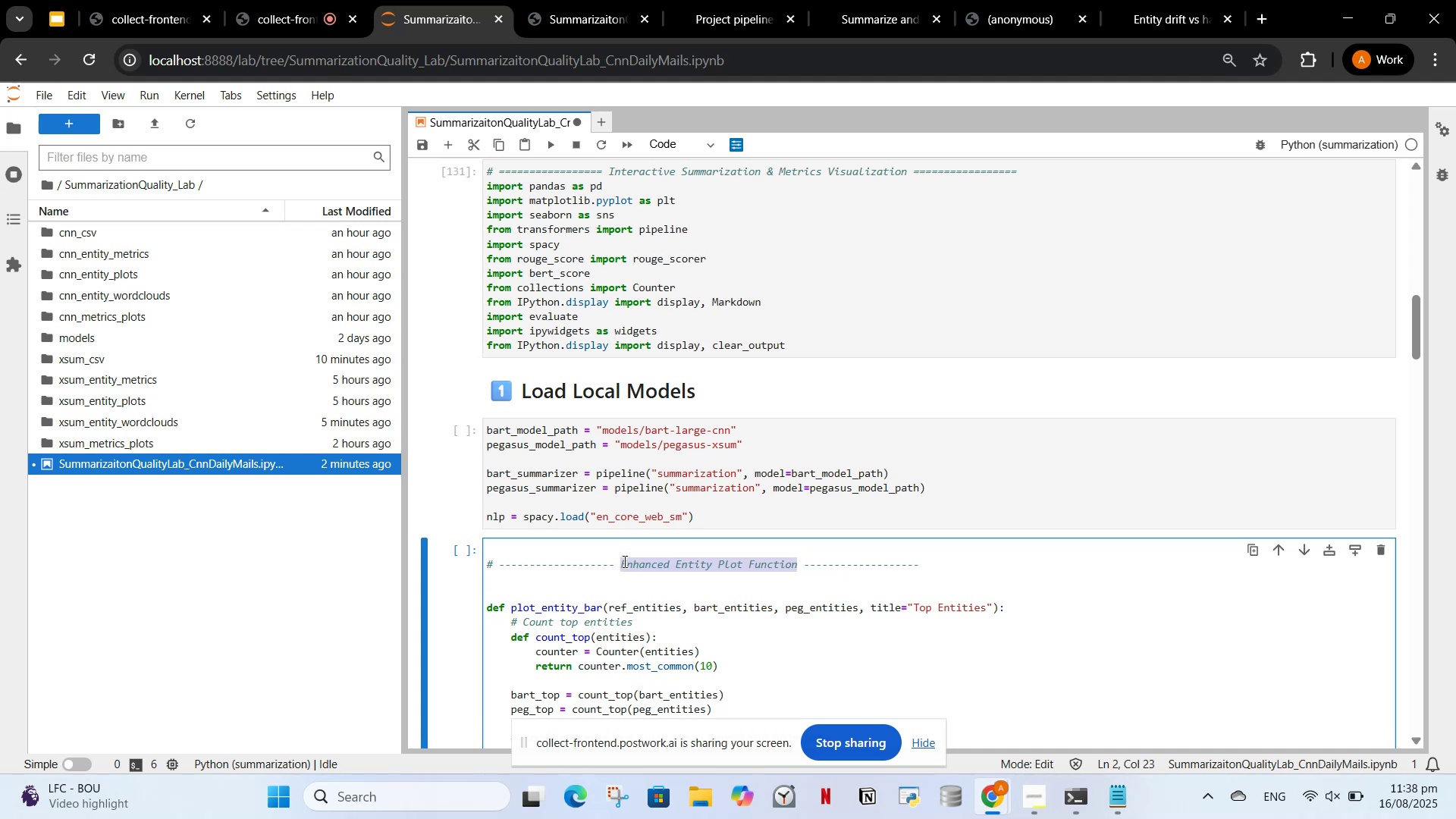 
key(Control+X)
 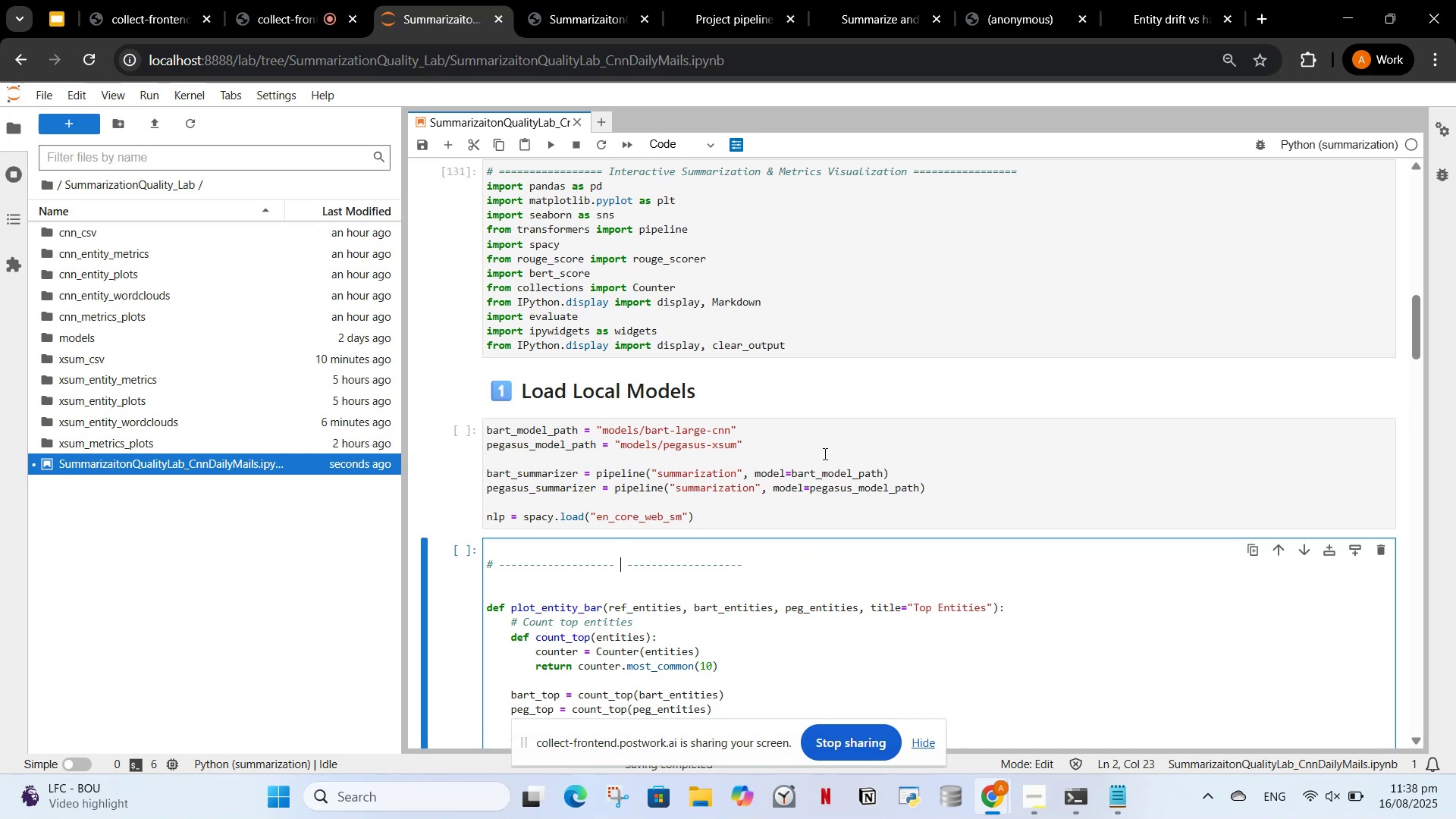 
left_click([774, 502])
 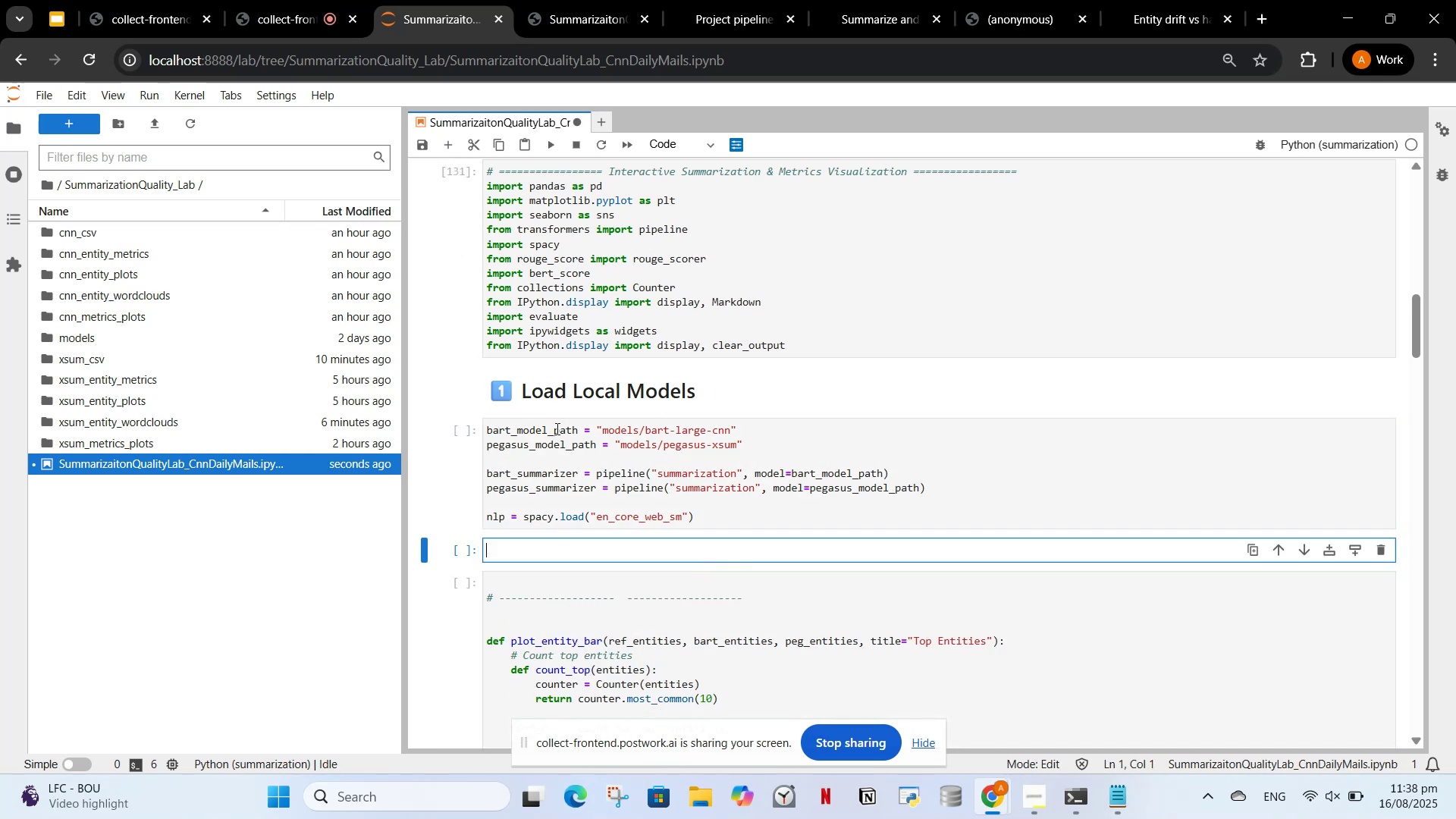 
key(Control+V)
 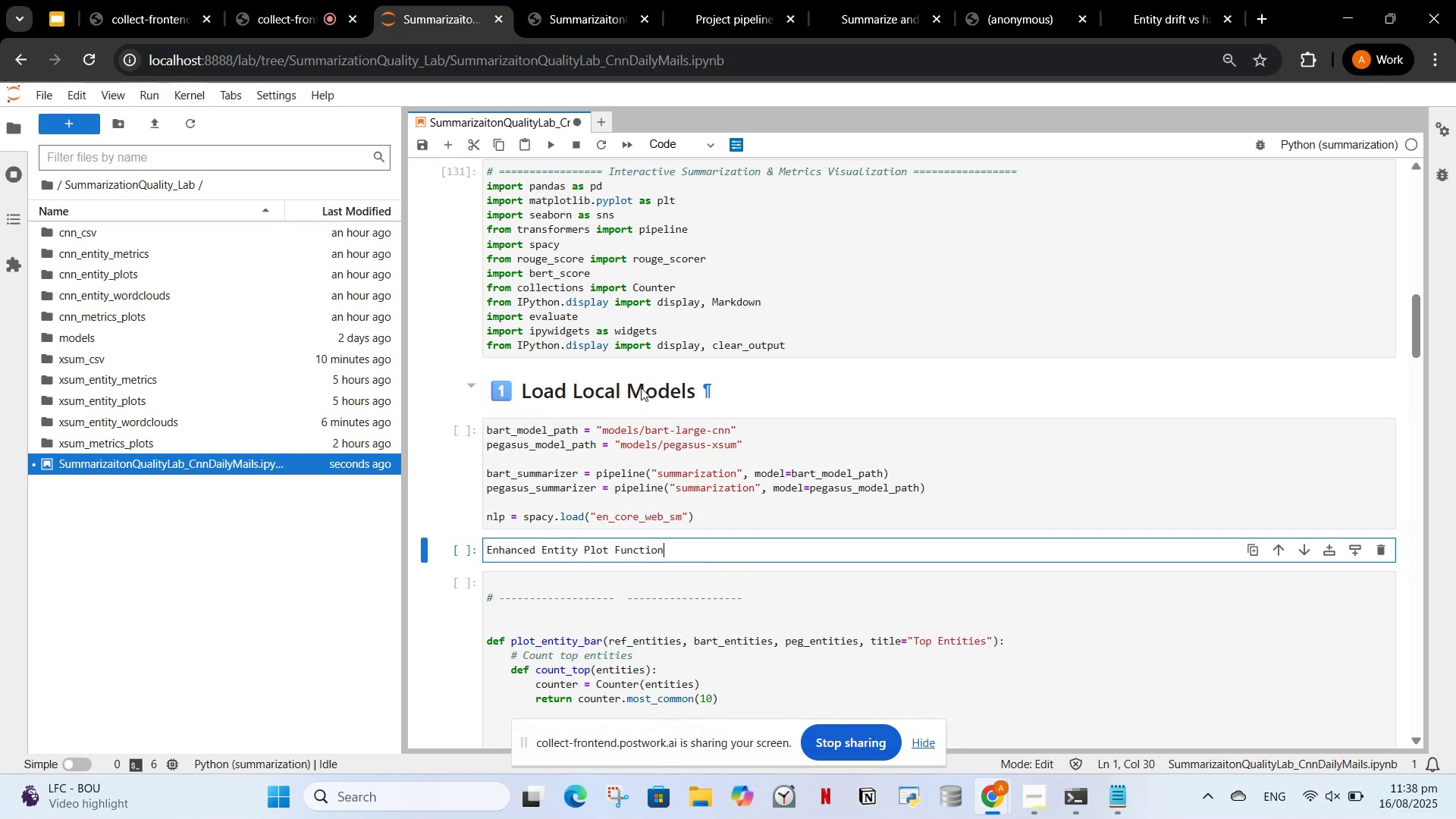 
hold_key(key=ArrowLeft, duration=1.25)
 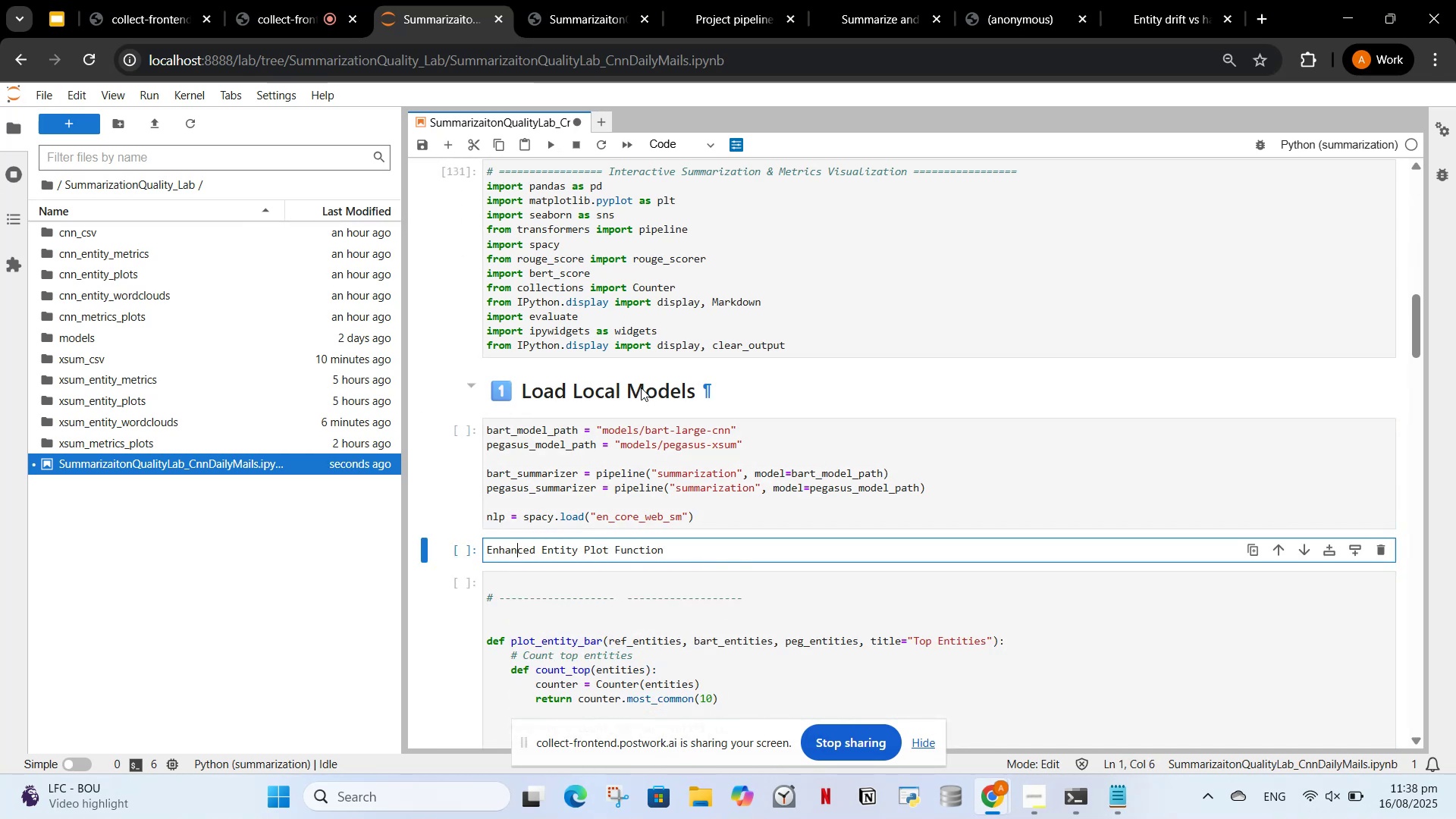 
key(ArrowLeft)
 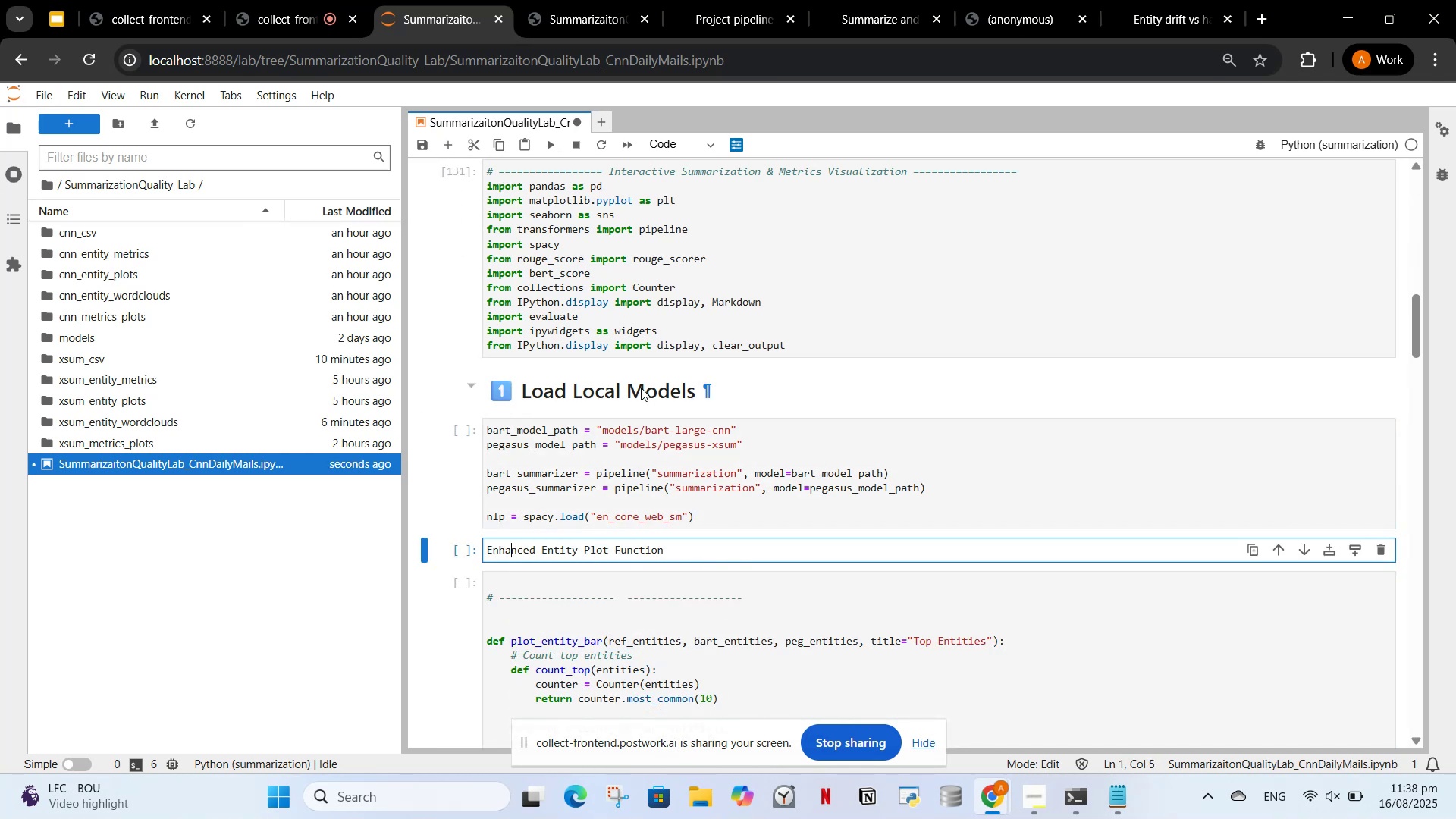 
key(ArrowLeft)
 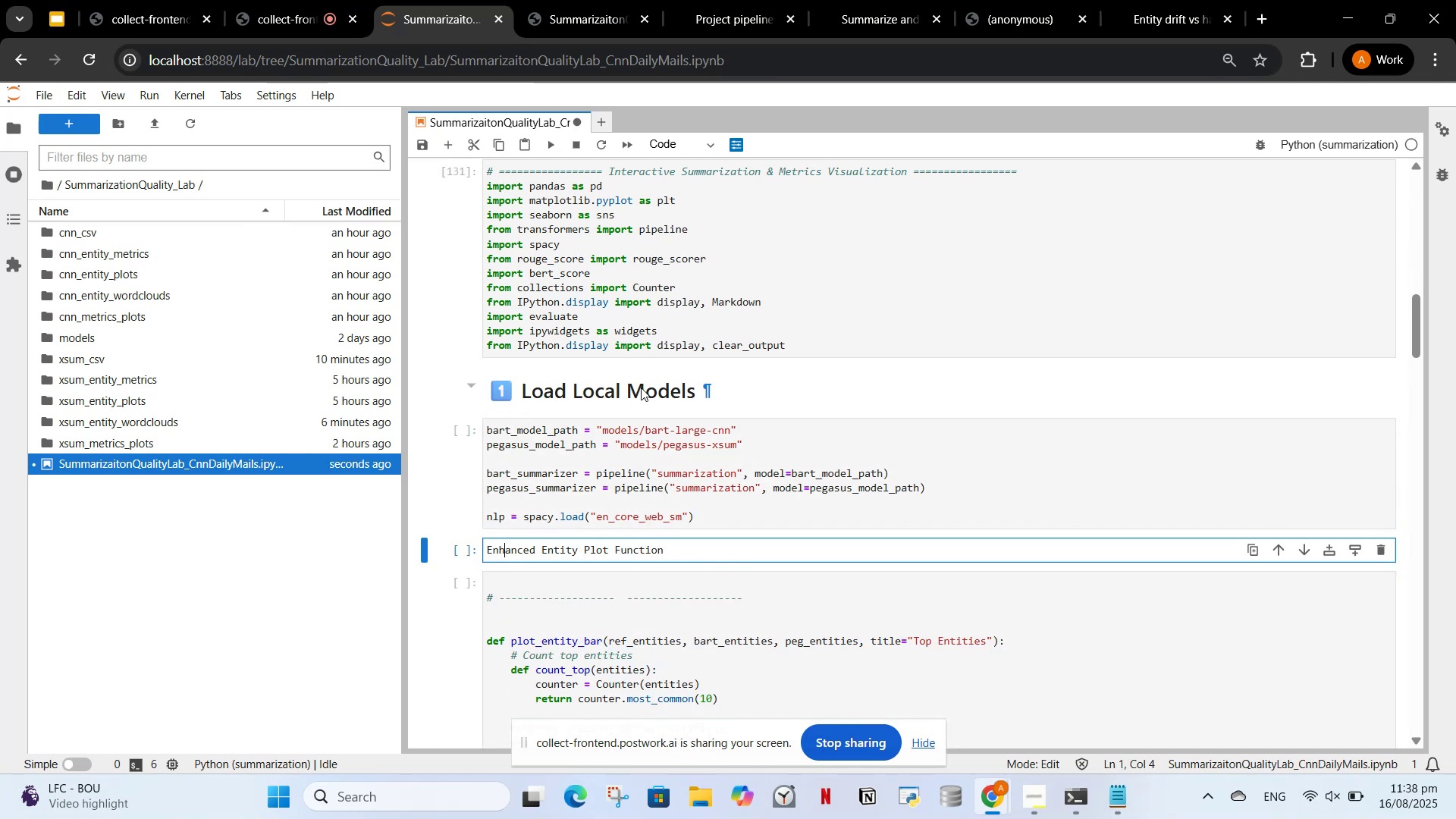 
key(ArrowLeft)
 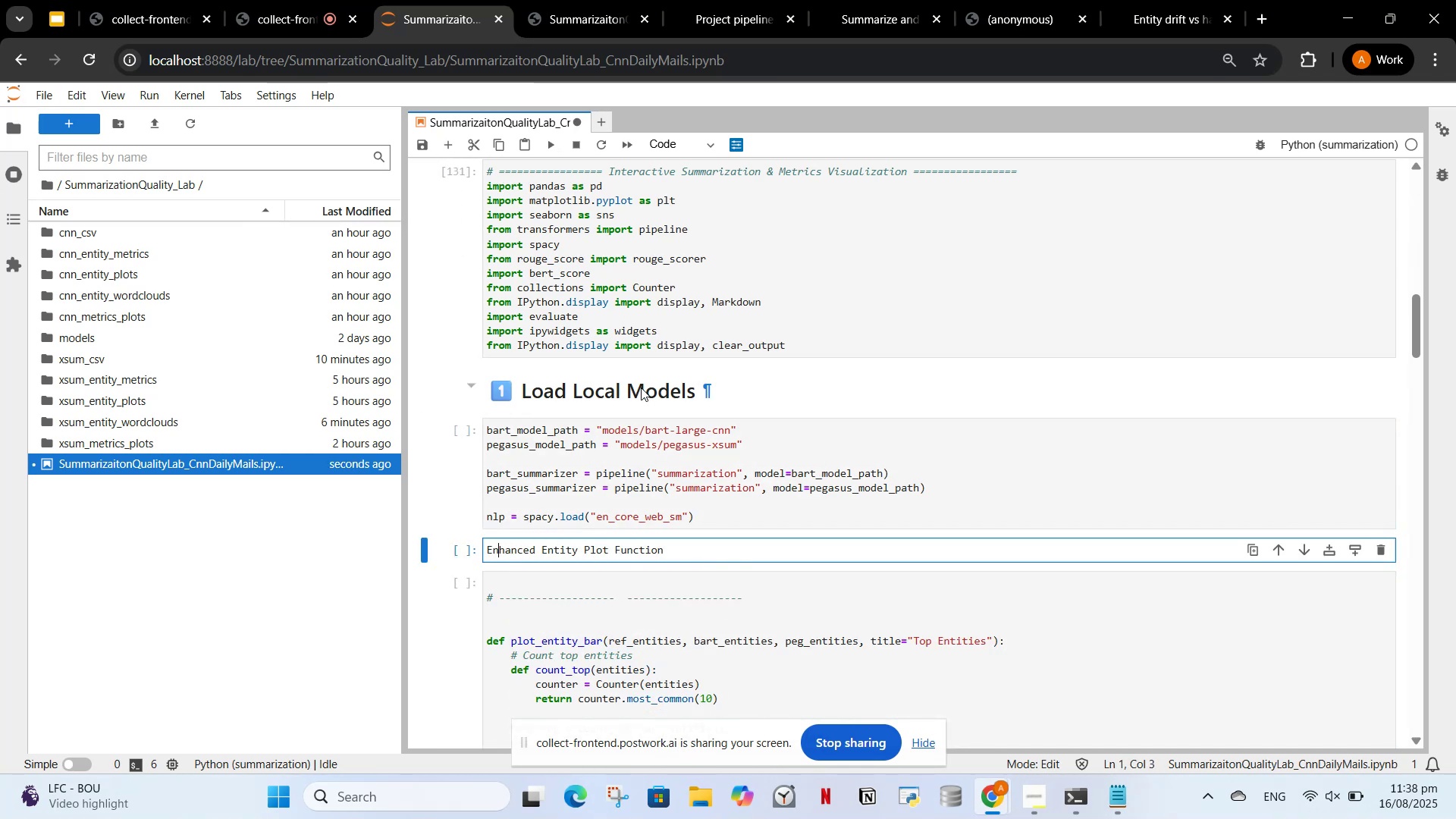 
key(ArrowLeft)
 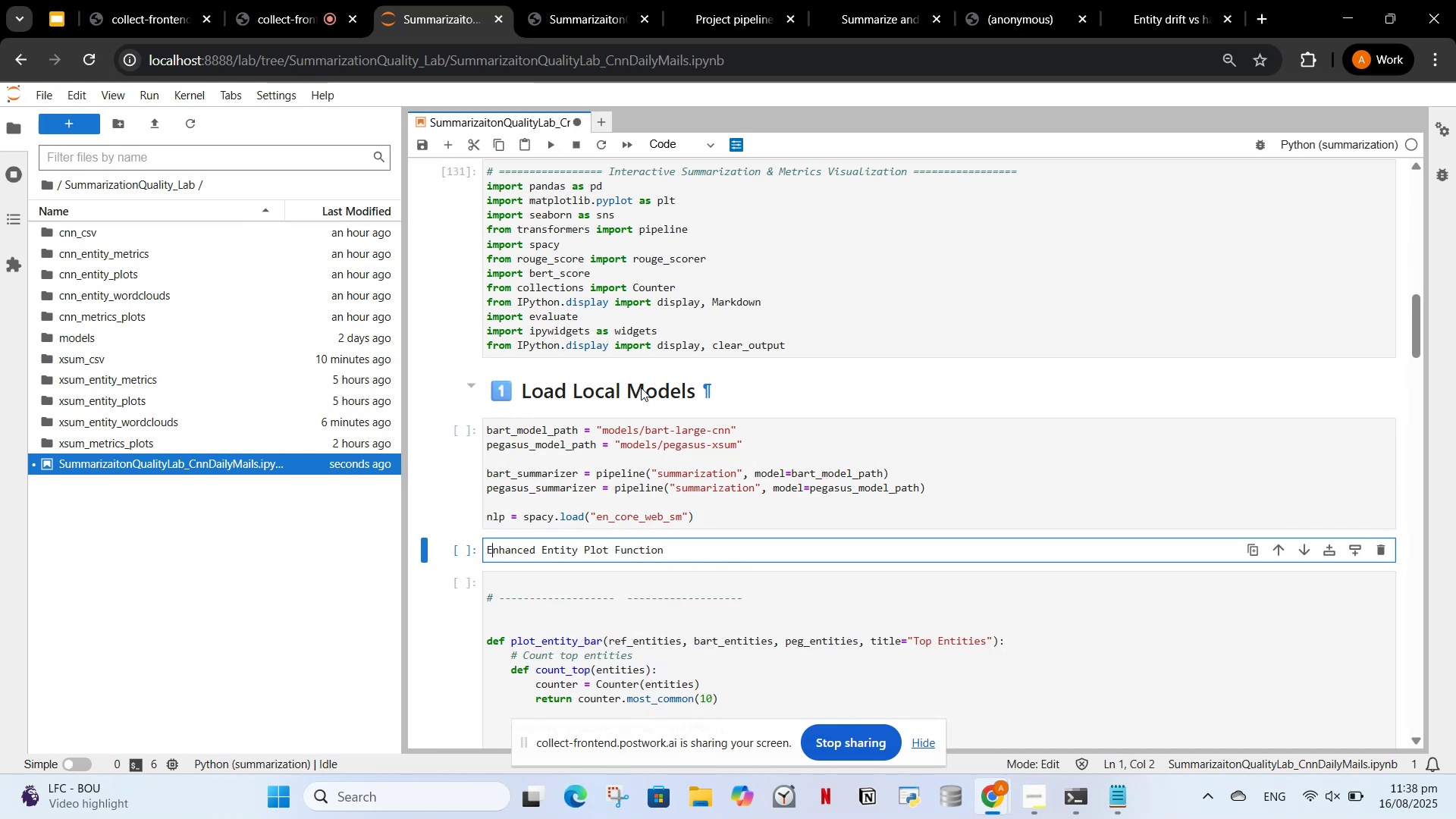 
key(ArrowLeft)
 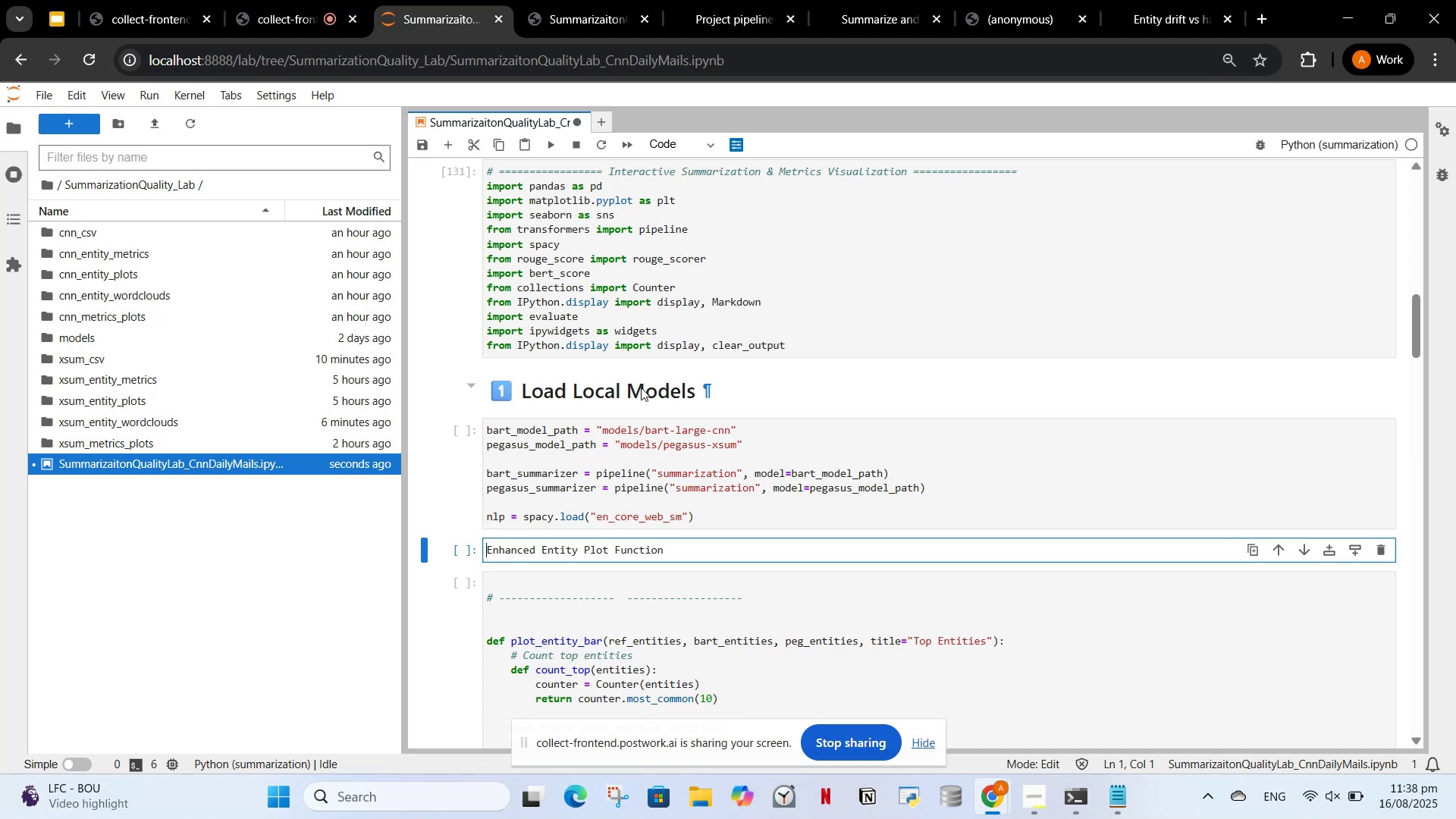 
type(## )
 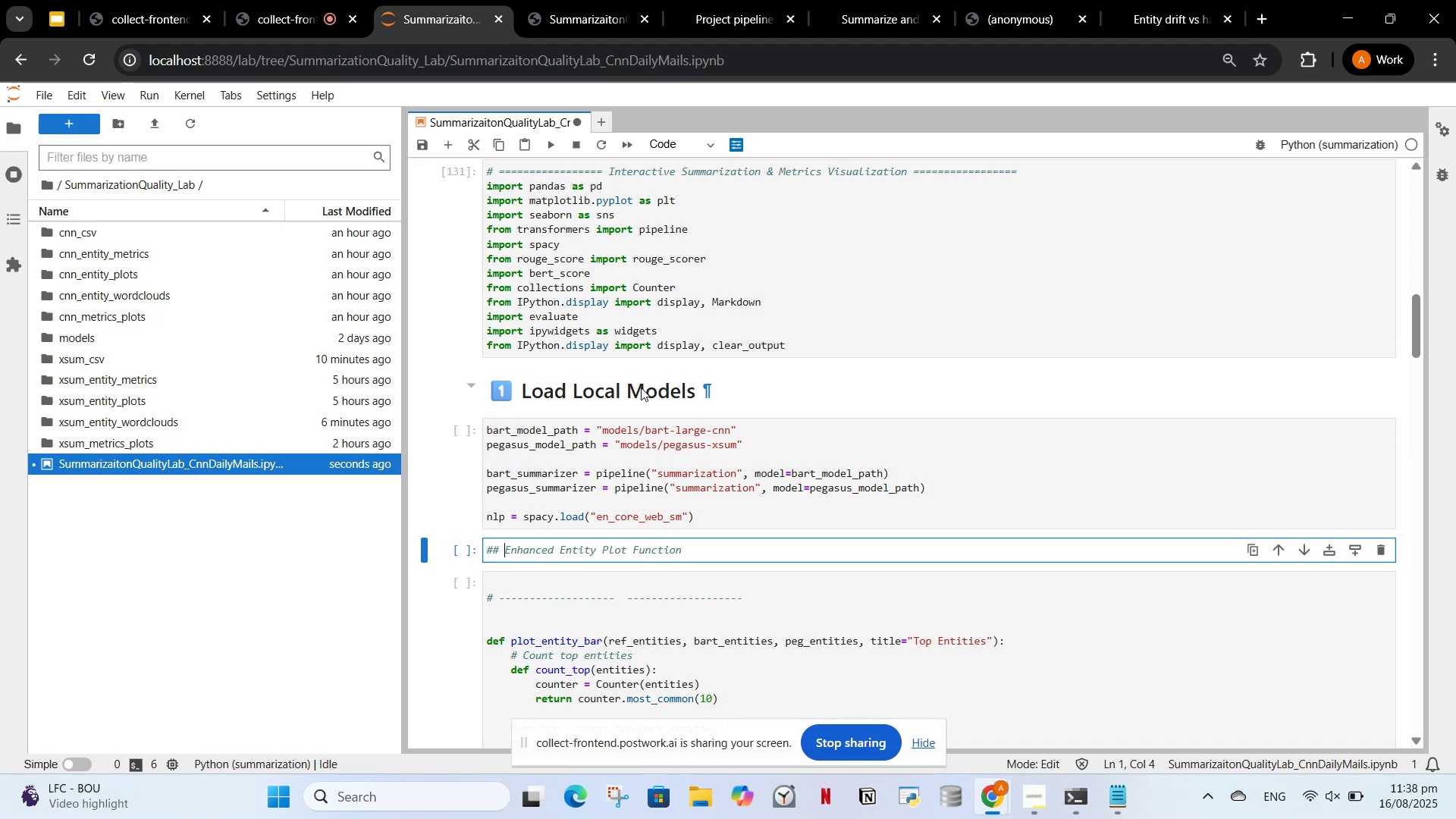 
key(Meta+V)
 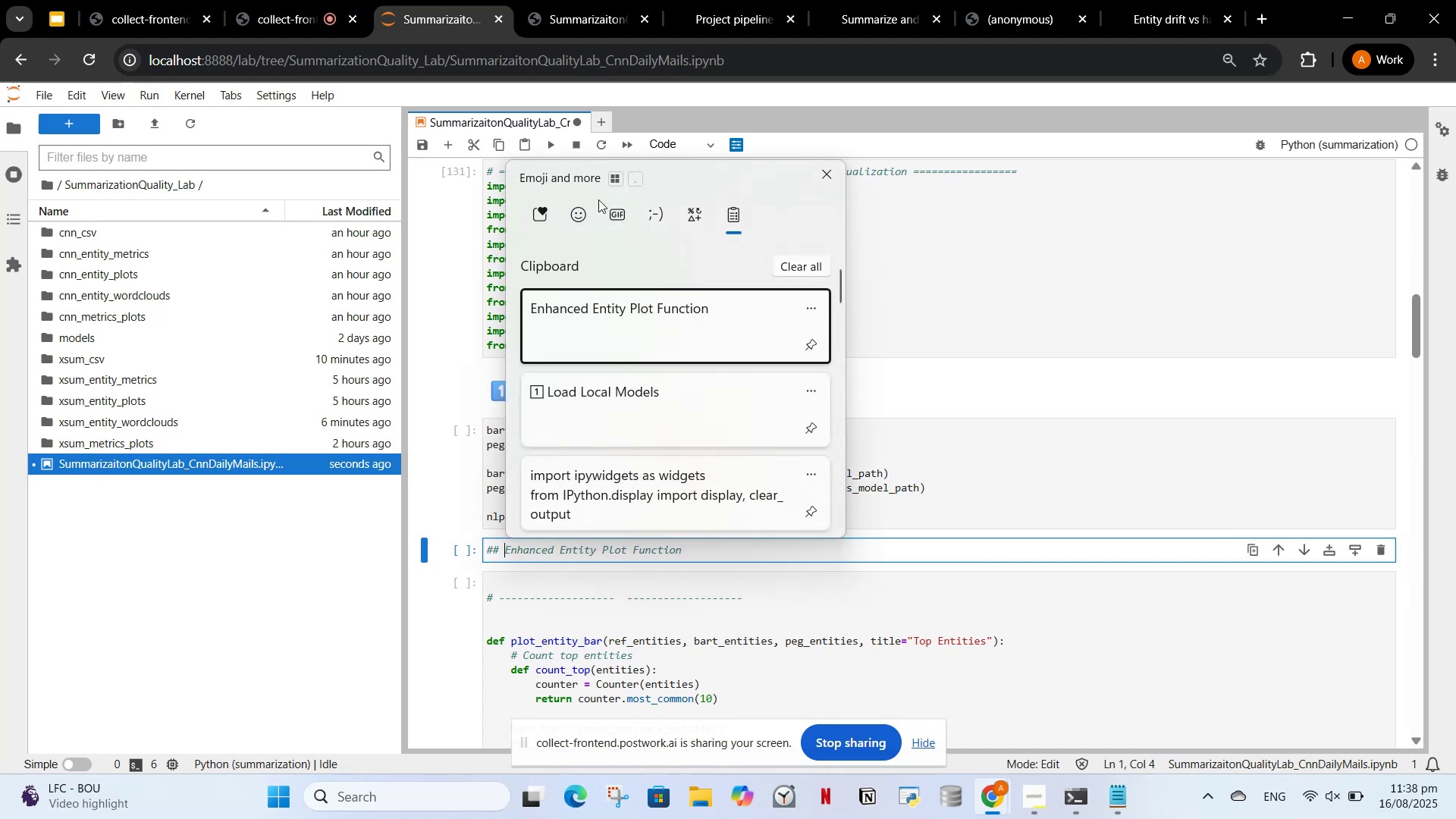 
left_click([575, 218])
 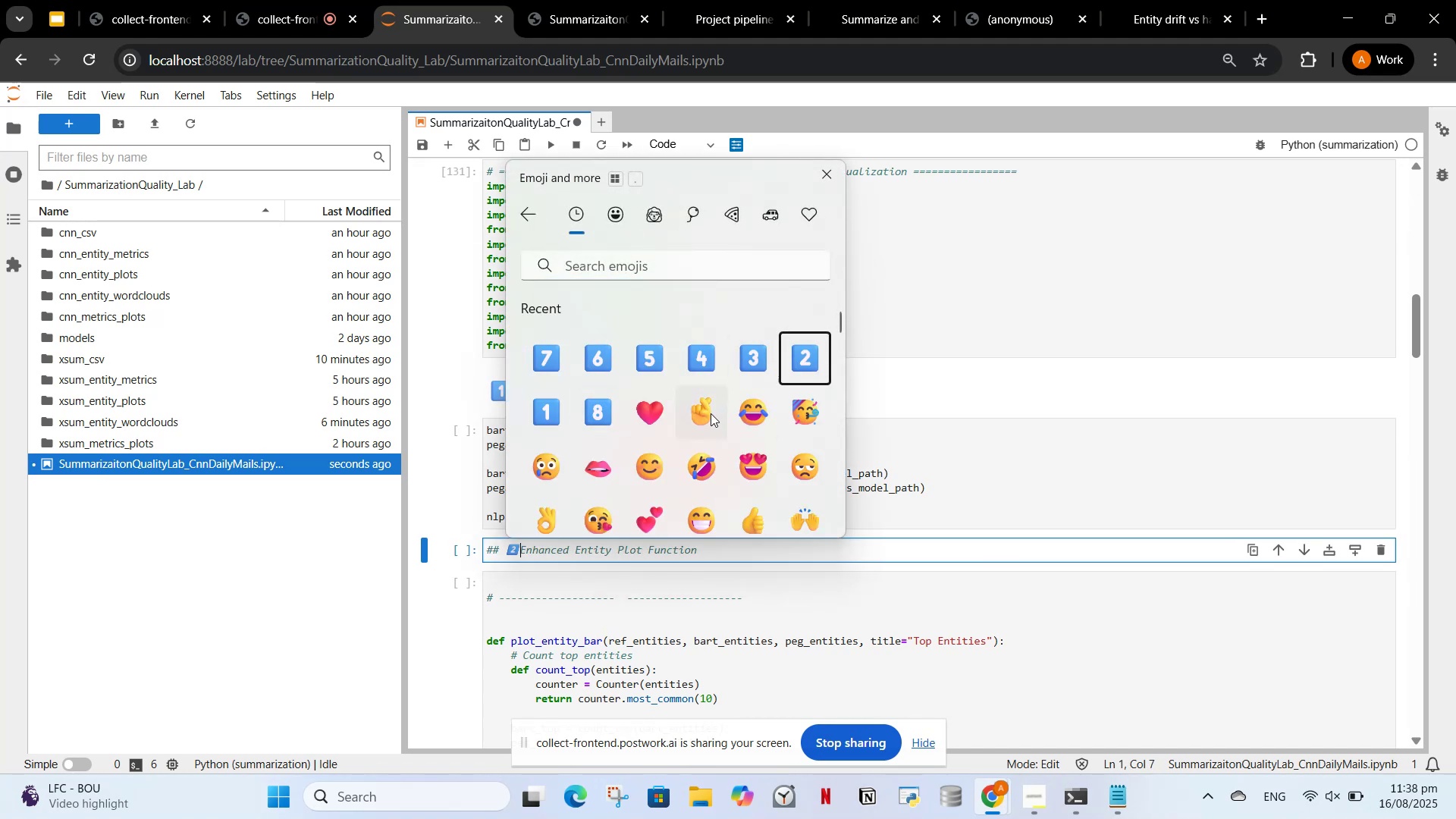 
key(Space)
 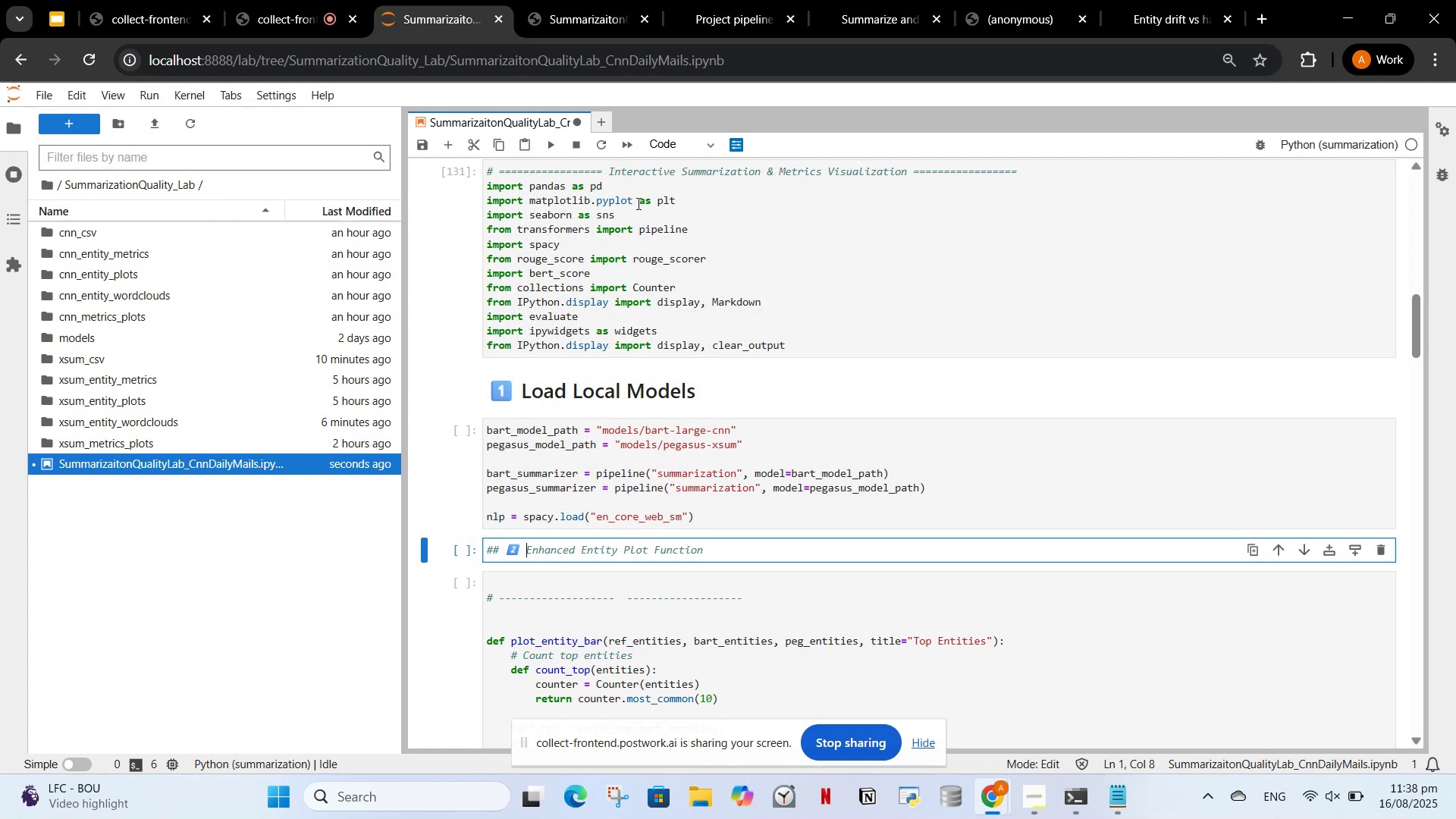 
left_click([685, 145])
 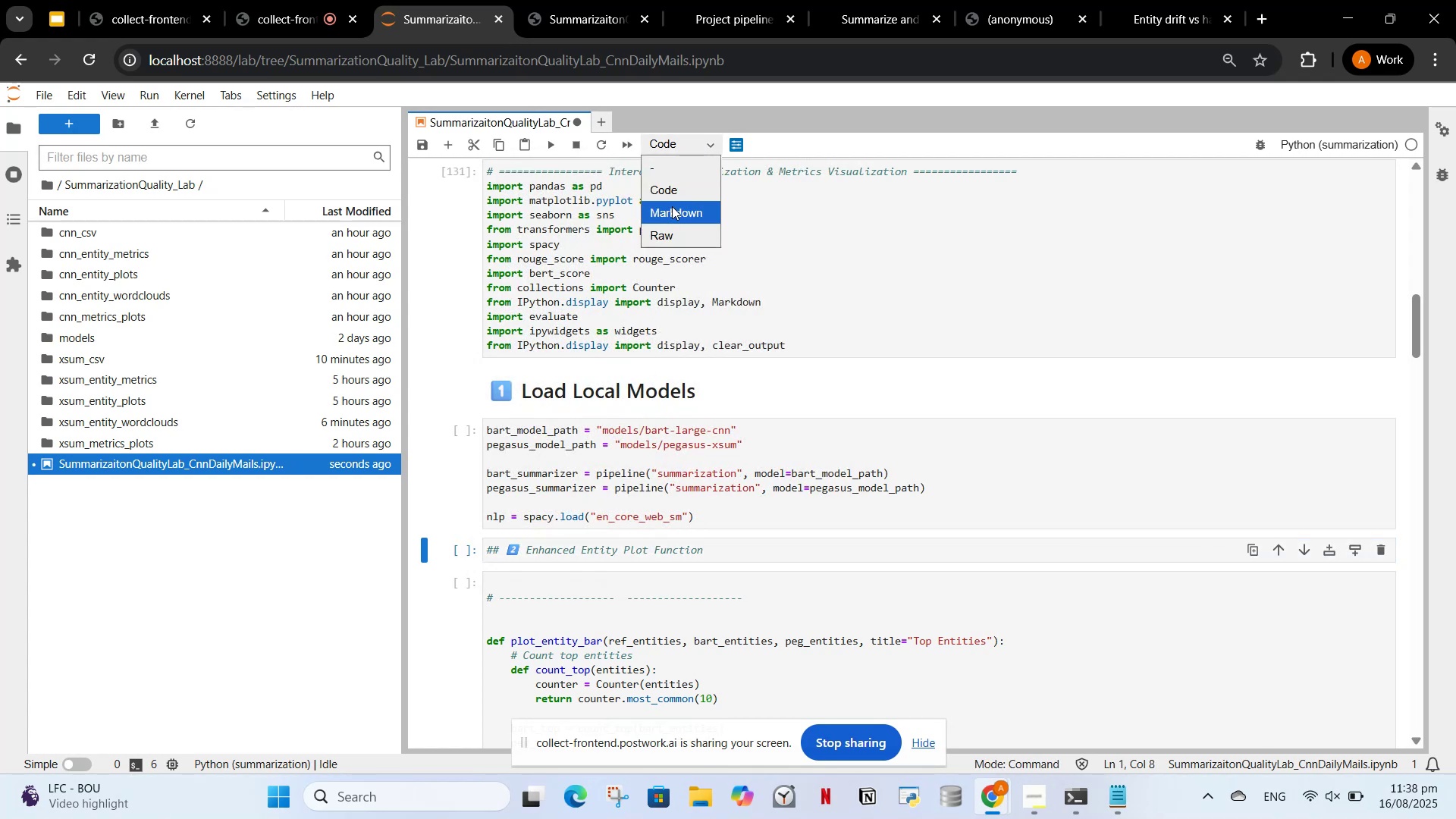 
left_click([672, 206])
 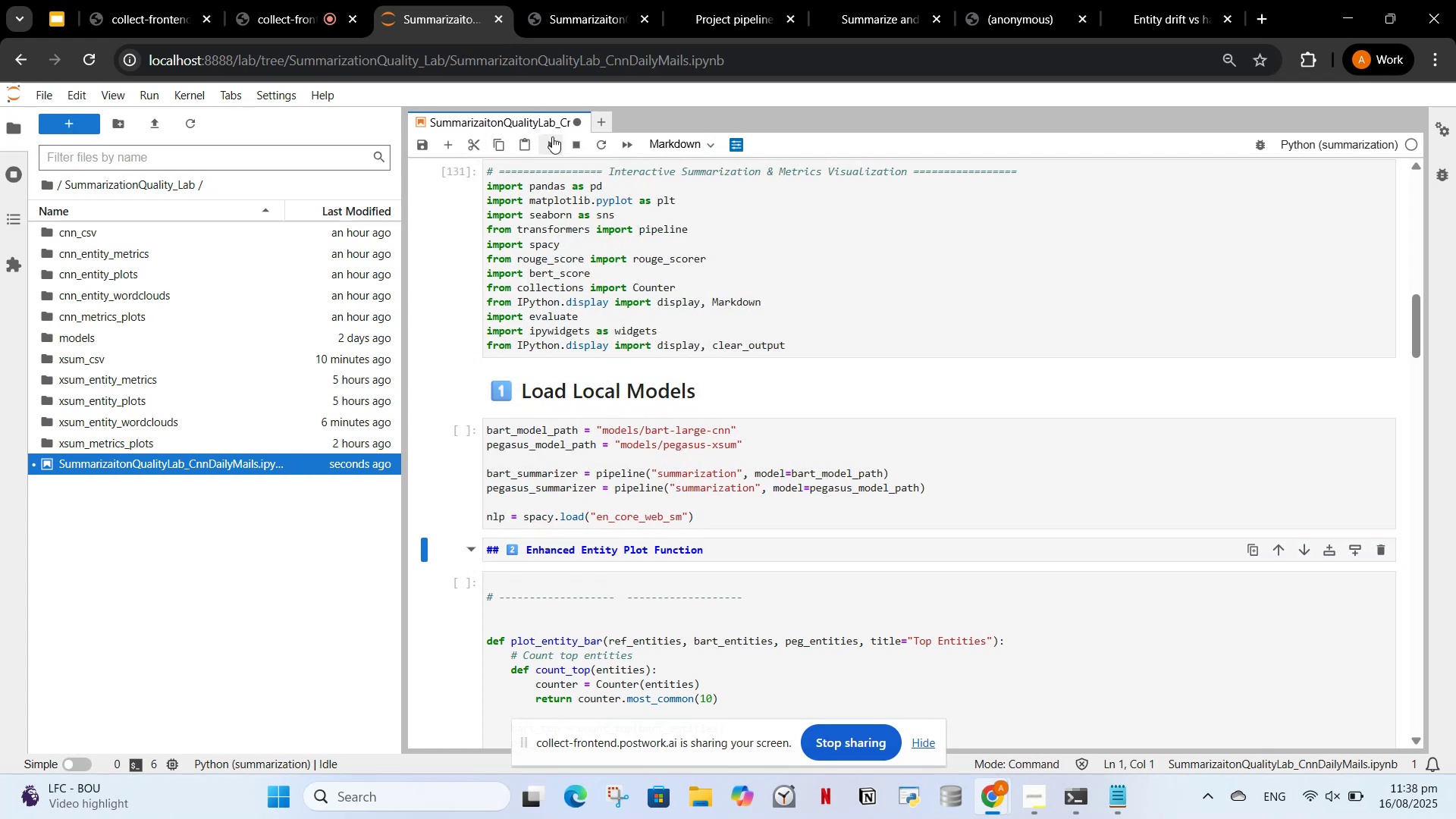 
left_click([556, 140])
 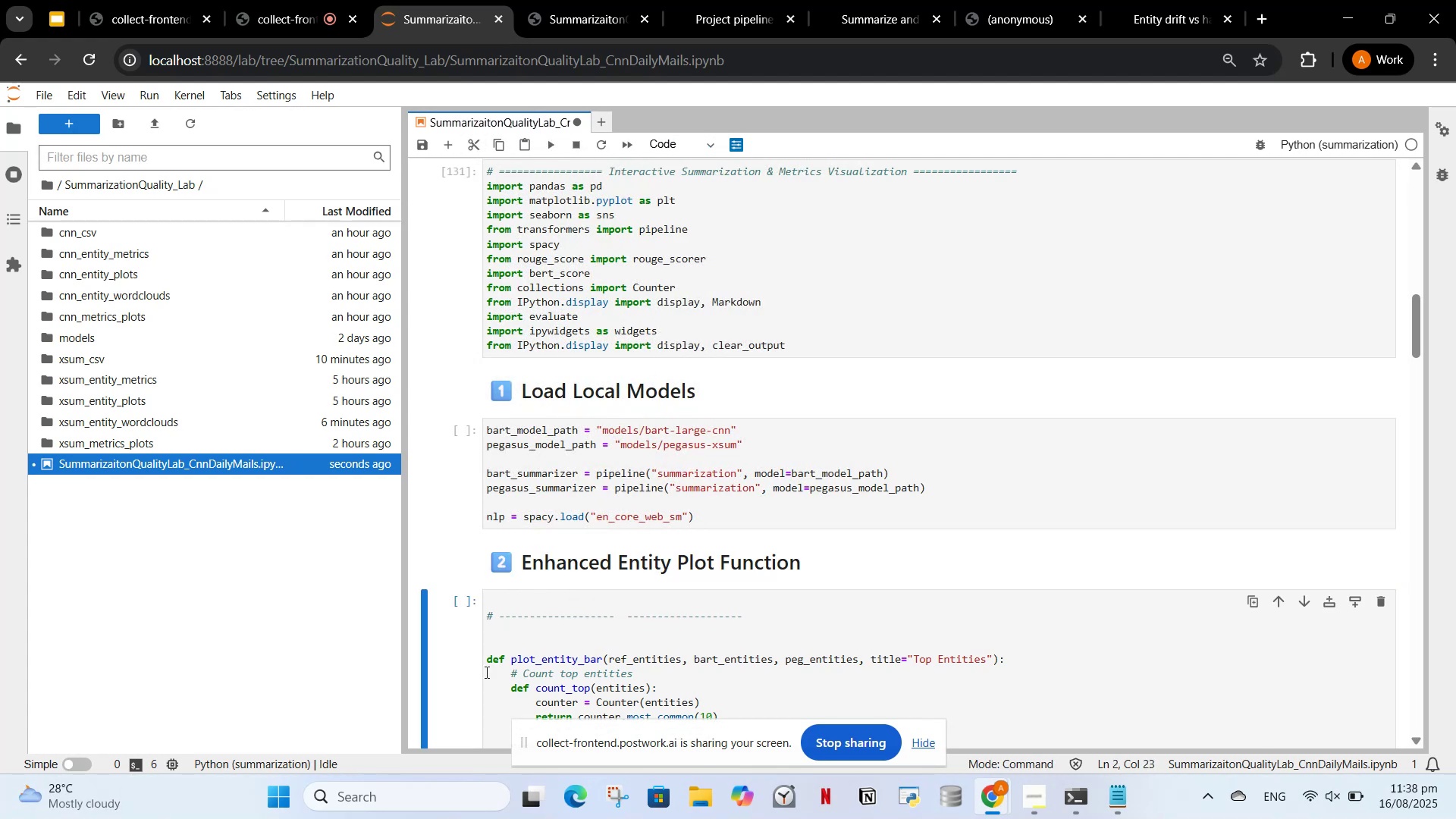 
left_click_drag(start_coordinate=[484, 666], to_coordinate=[491, 585])
 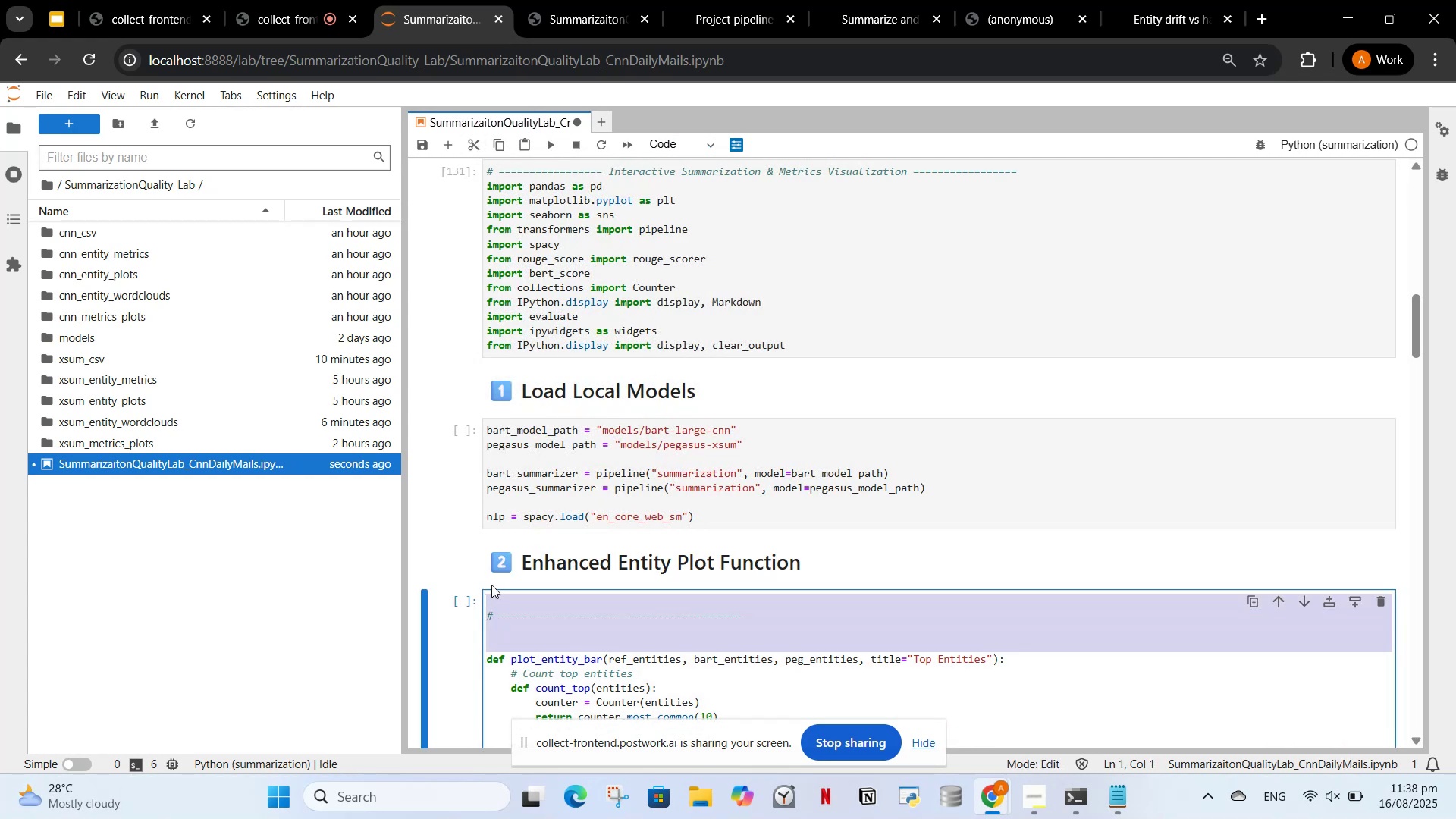 
key(Backspace)
 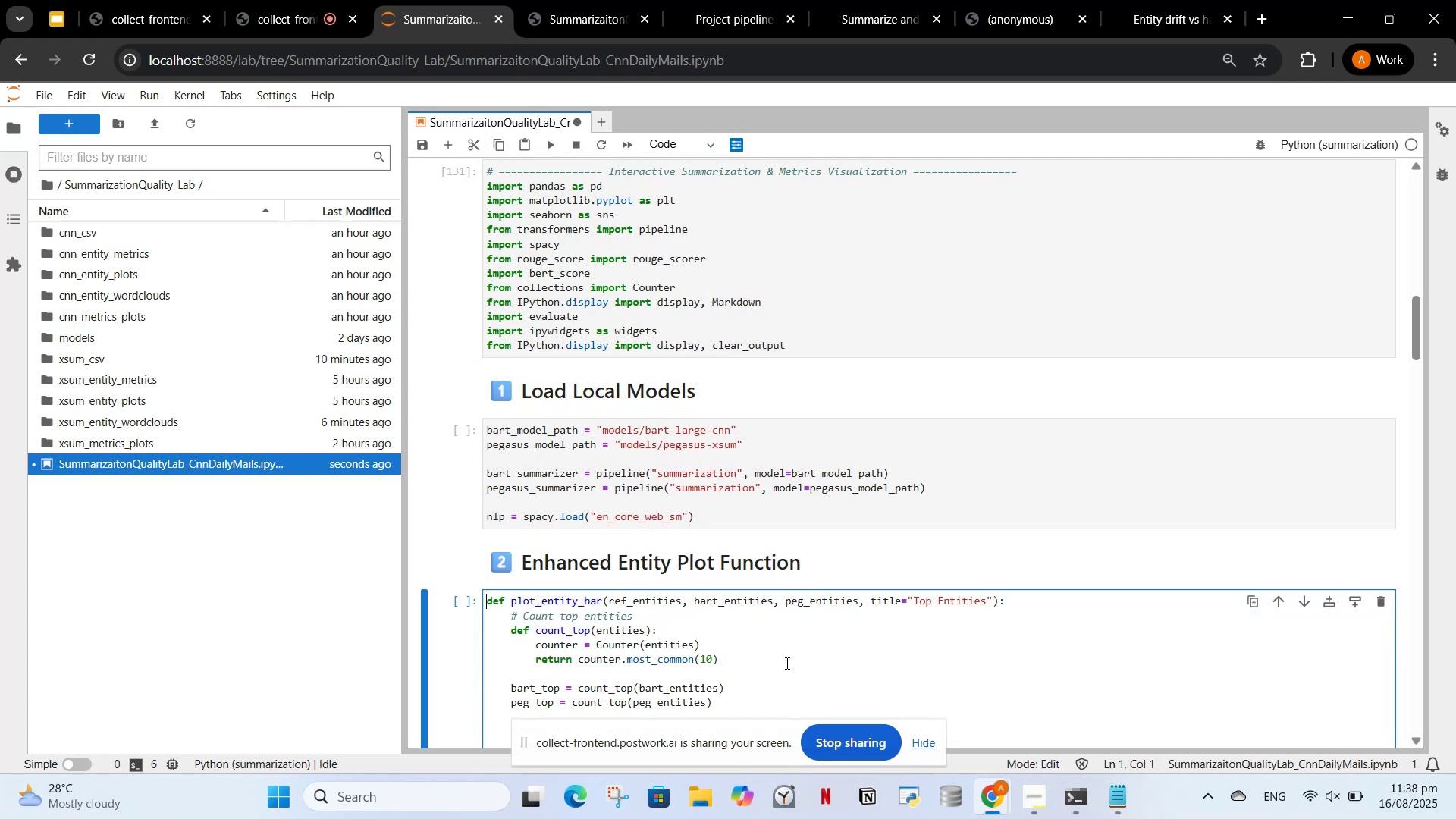 
scroll: coordinate [822, 535], scroll_direction: down, amount: 6.0
 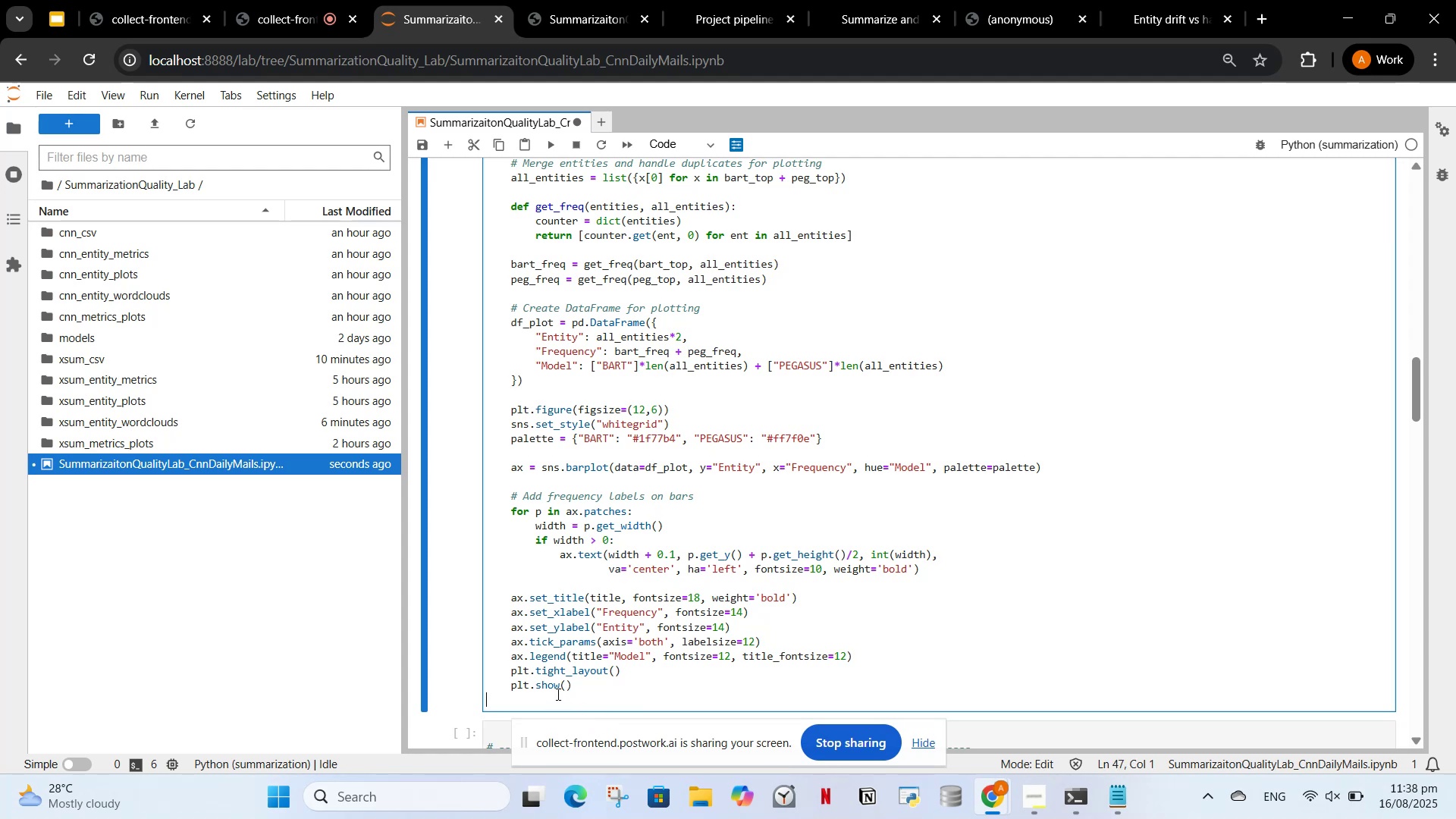 
key(Backspace)
 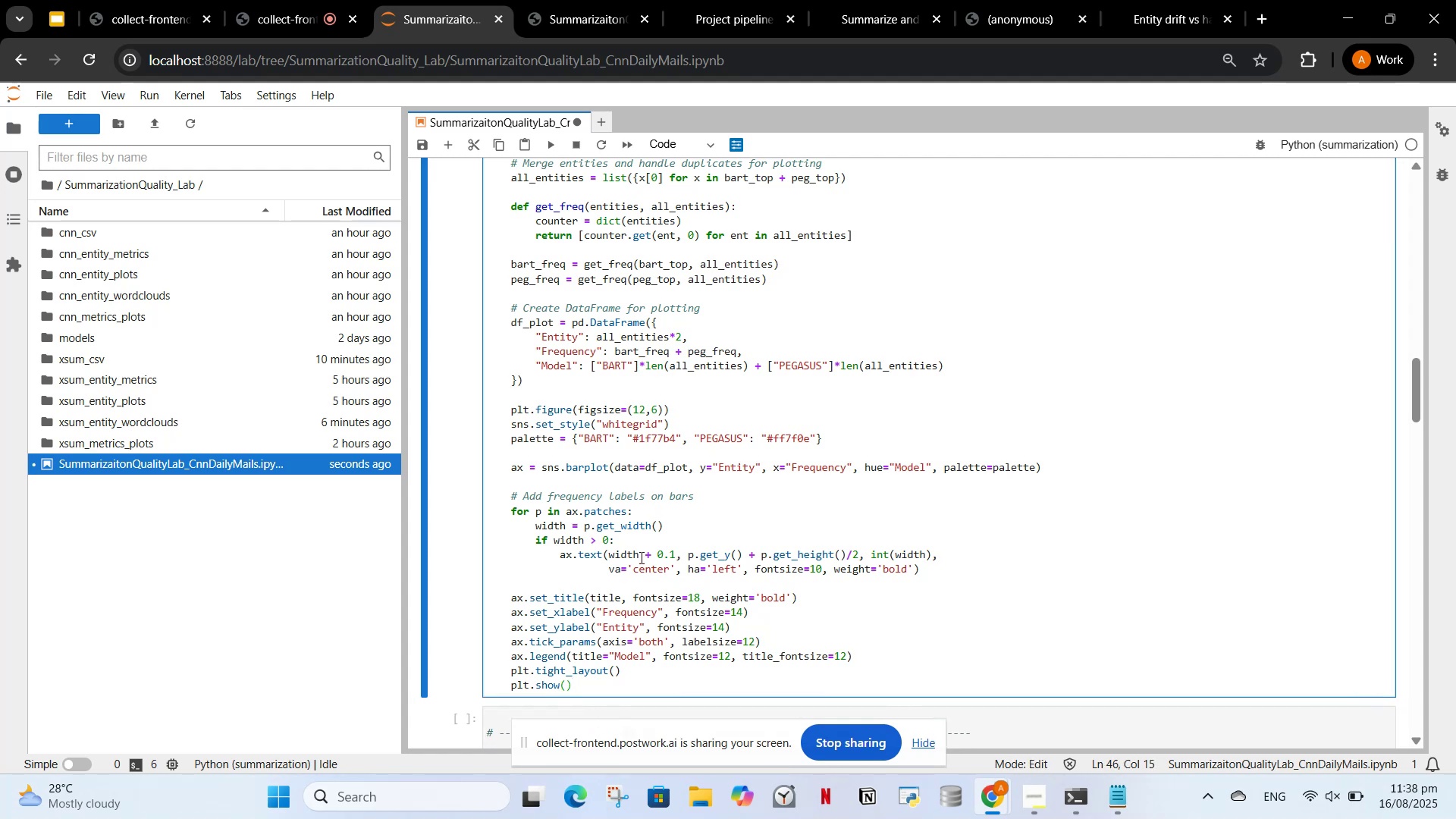 
scroll: coordinate [736, 574], scroll_direction: down, amount: 2.0
 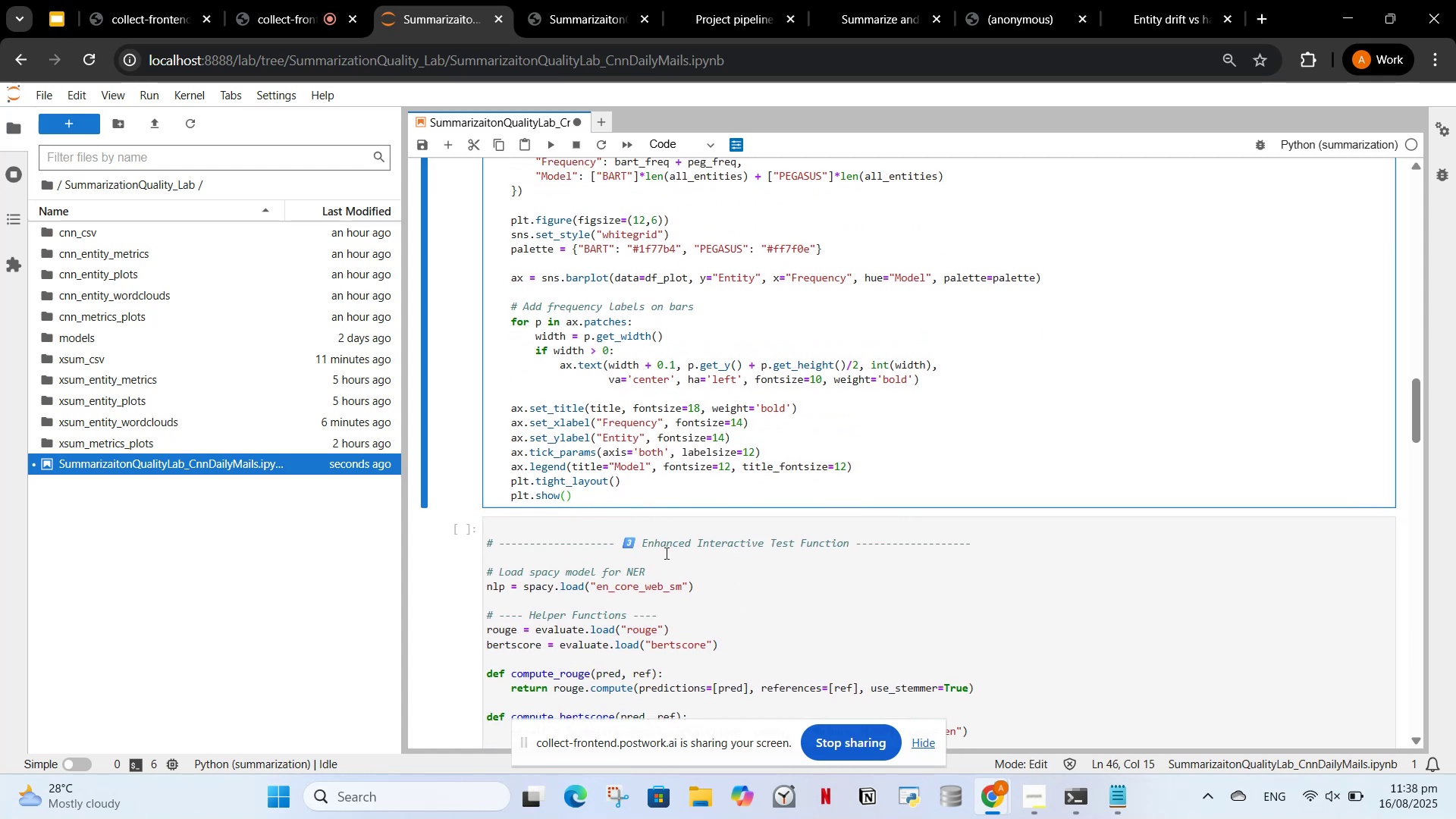 
left_click_drag(start_coordinate=[623, 547], to_coordinate=[851, 544])
 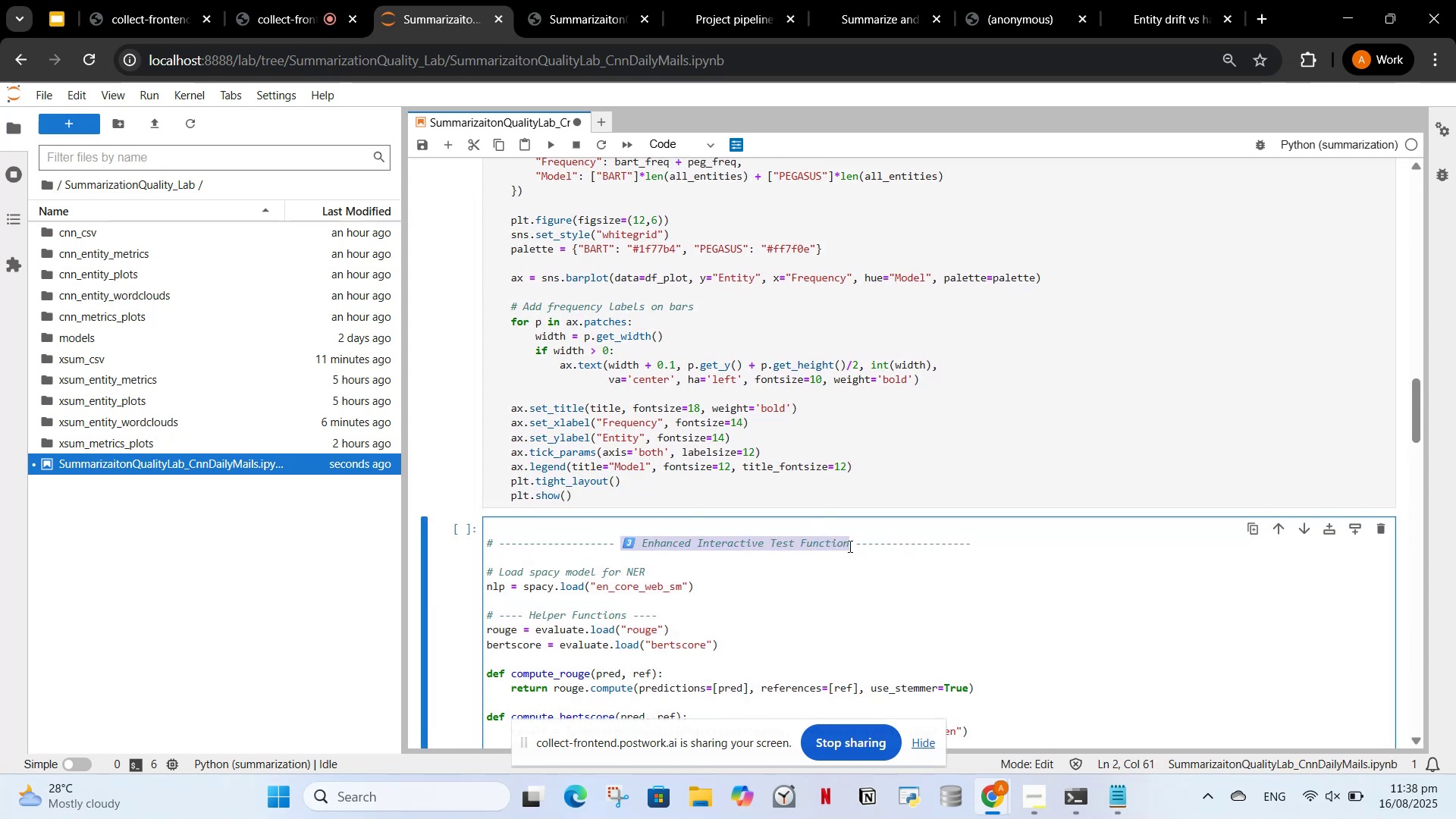 
key(Control+X)
 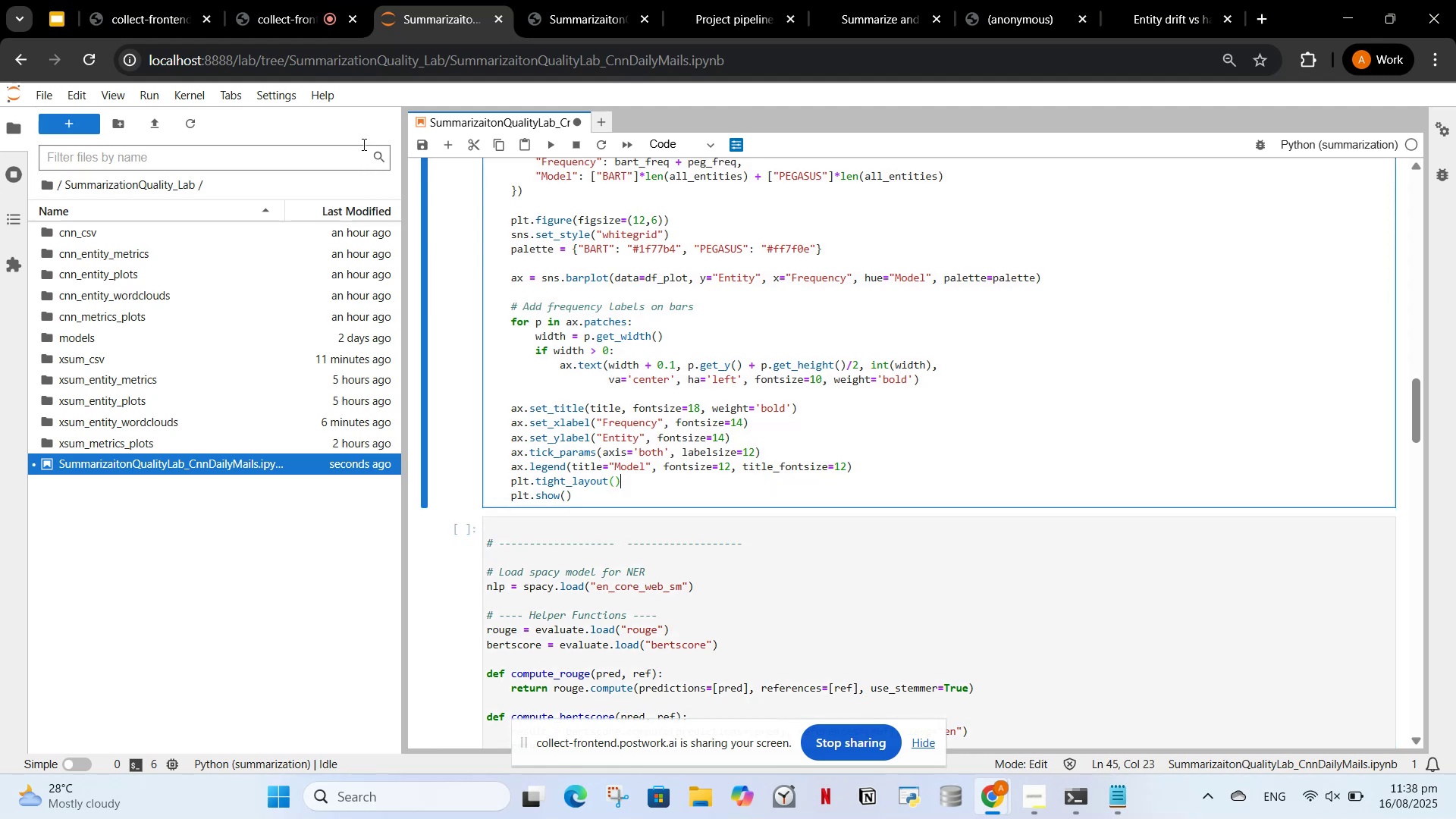 
left_click([456, 148])
 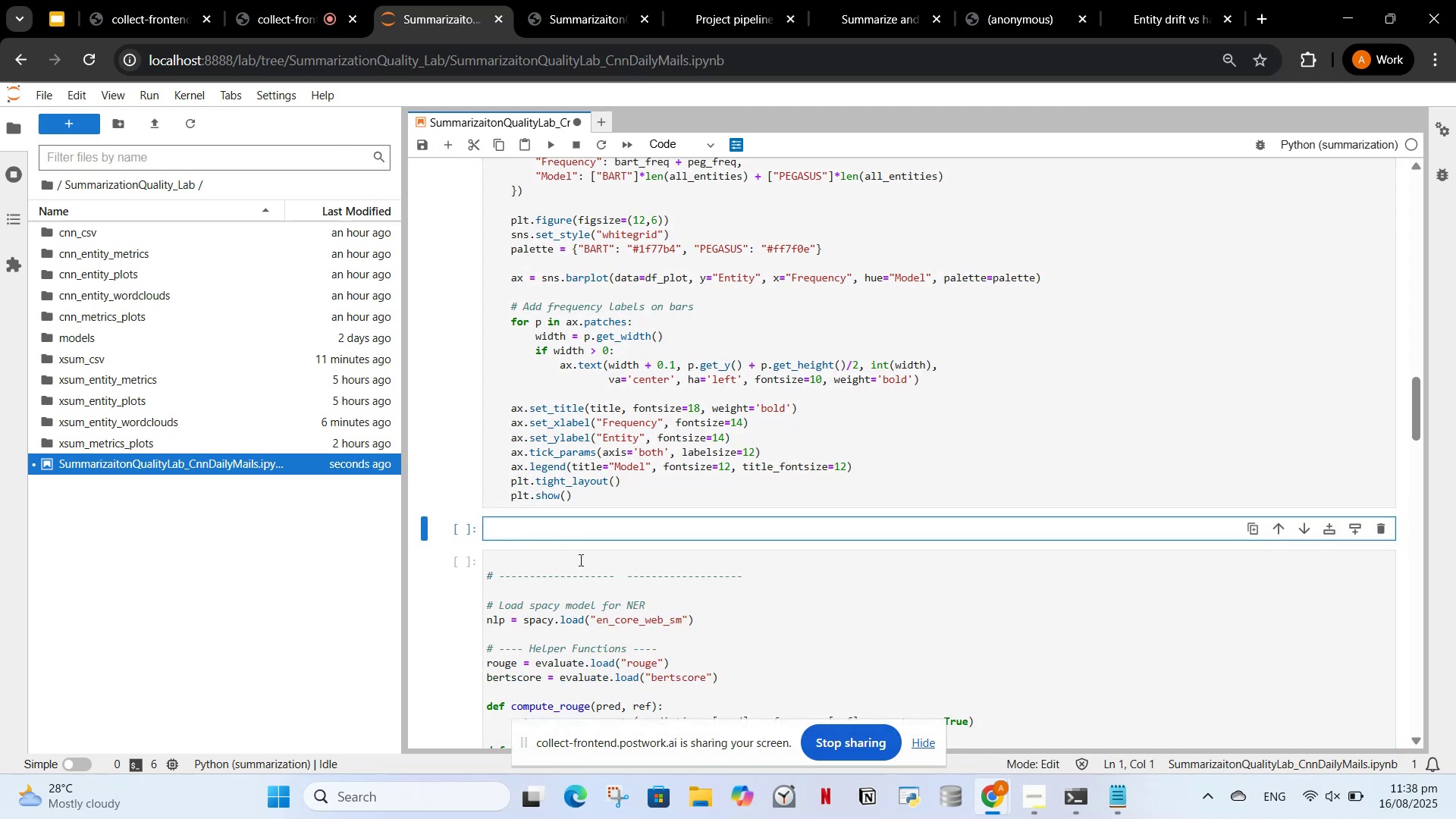 
key(Control+V)
 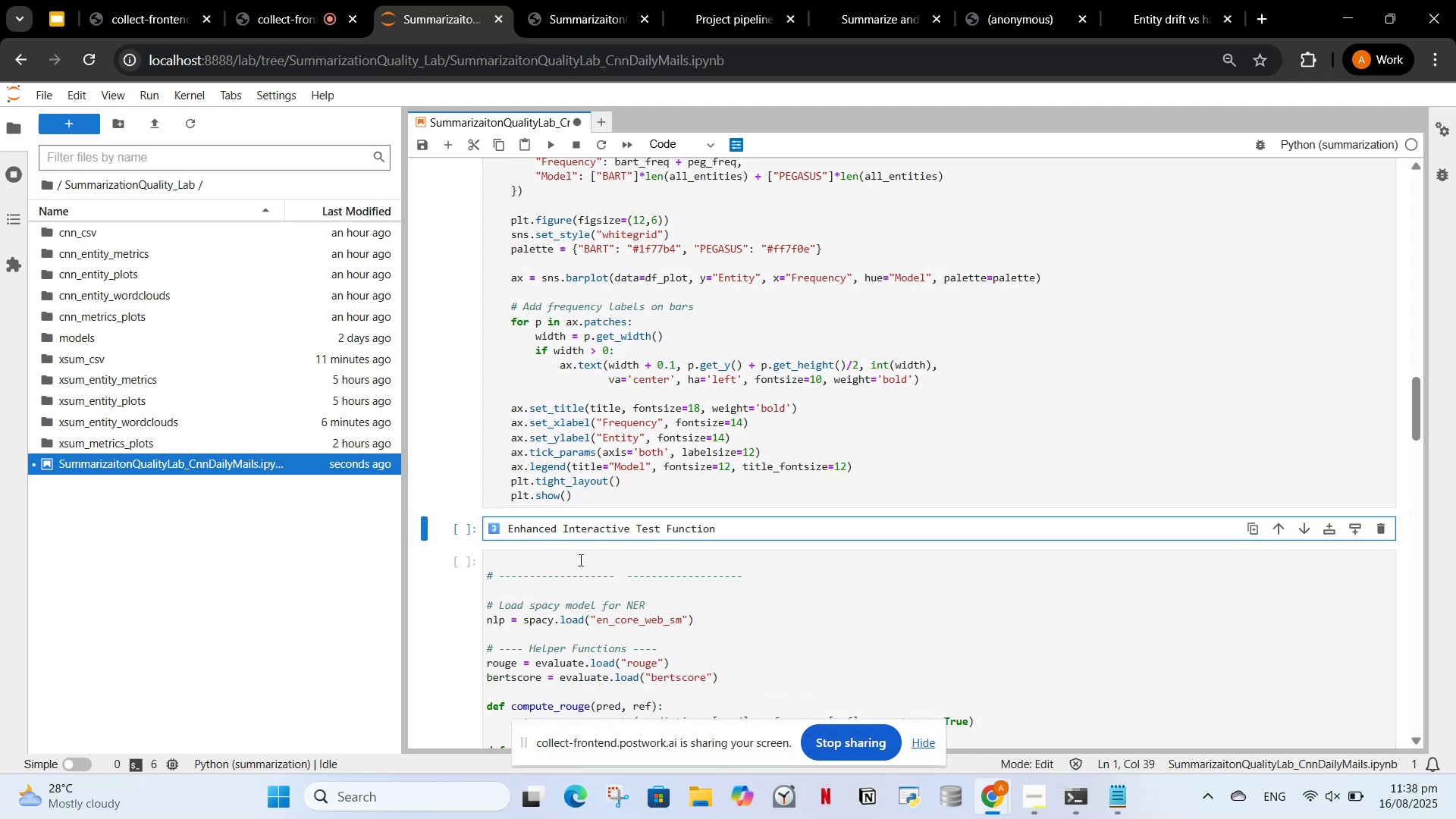 
hold_key(key=ArrowLeft, duration=1.5)
 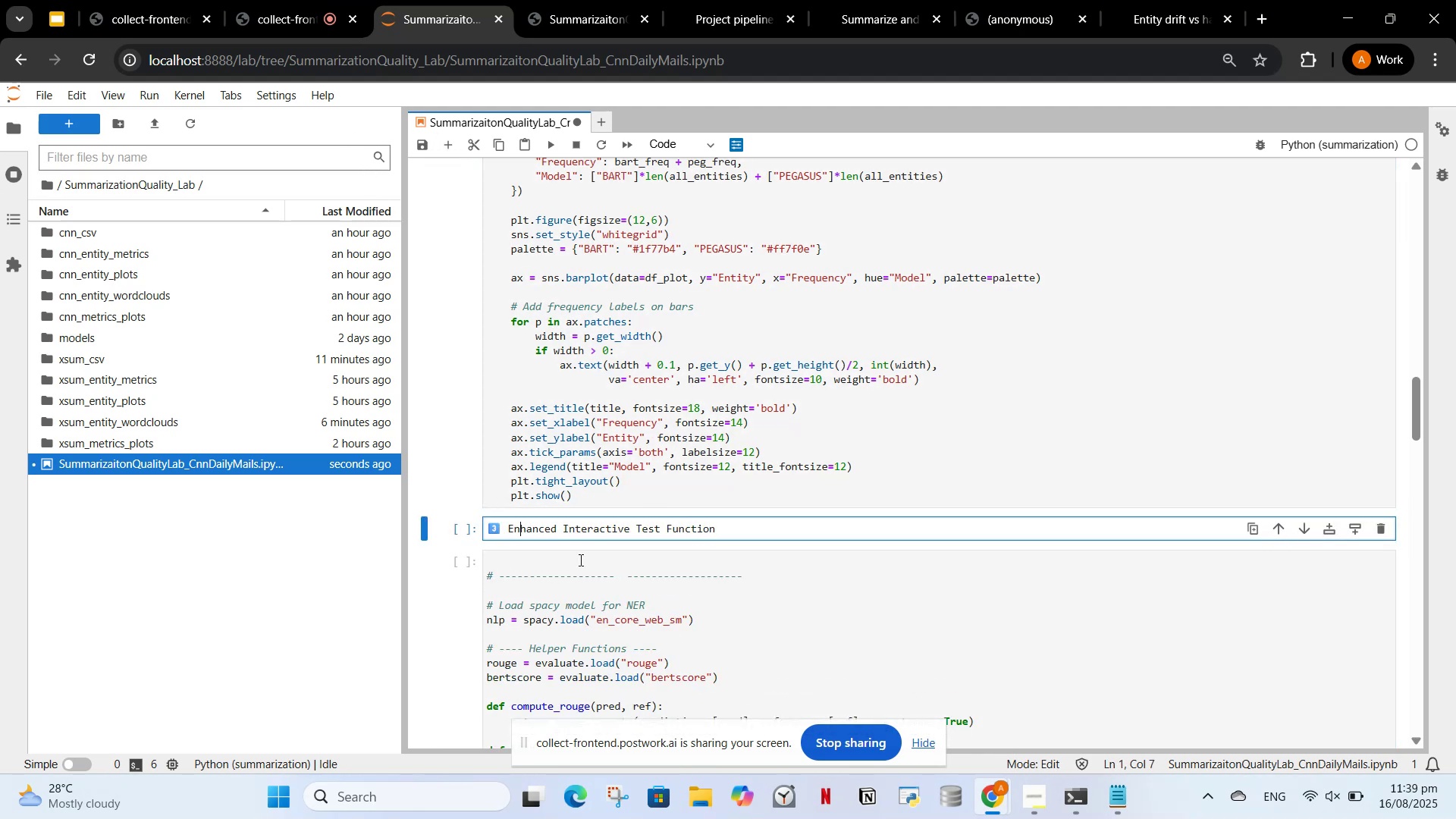 
key(ArrowLeft)
 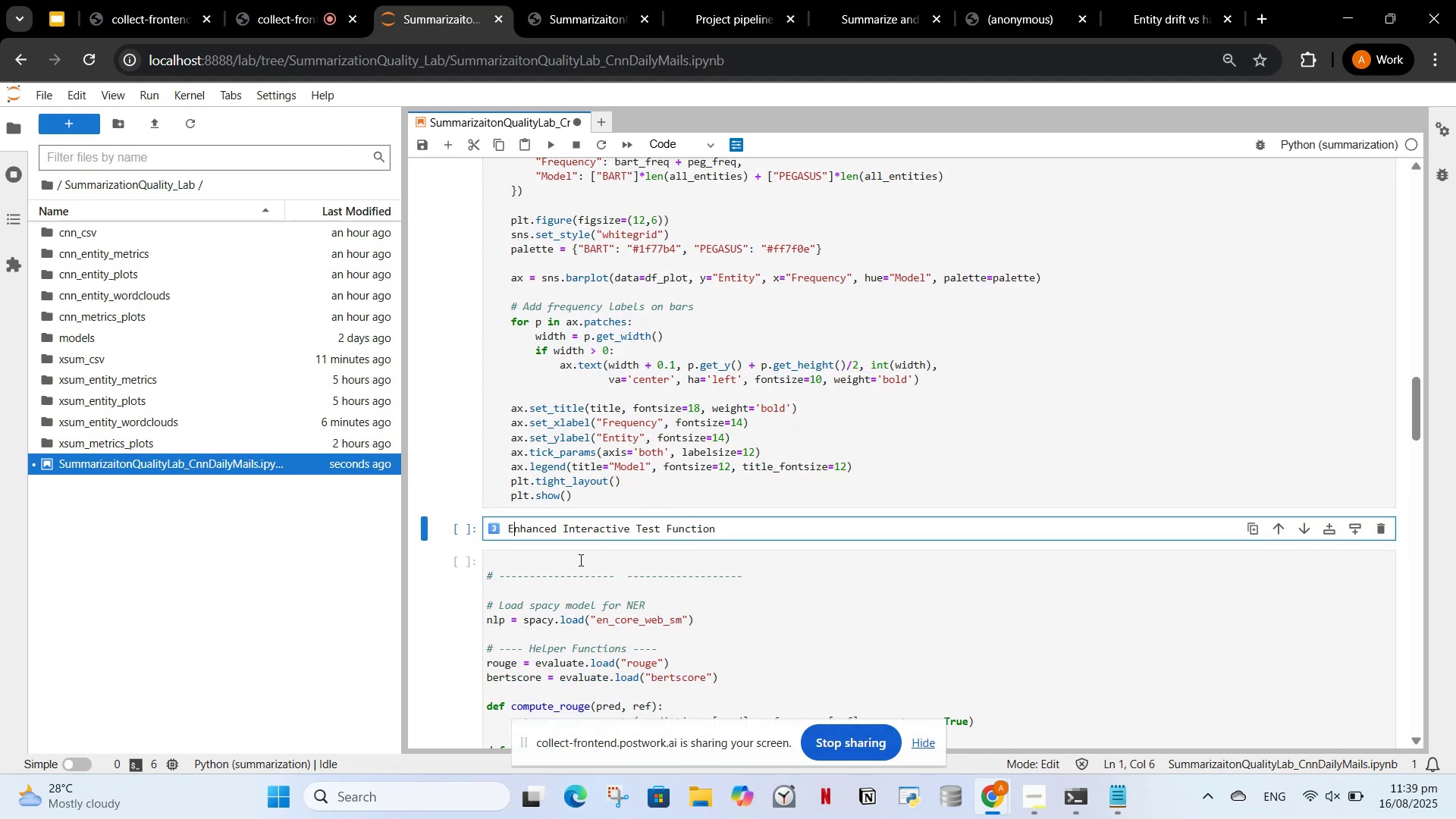 
key(ArrowLeft)
 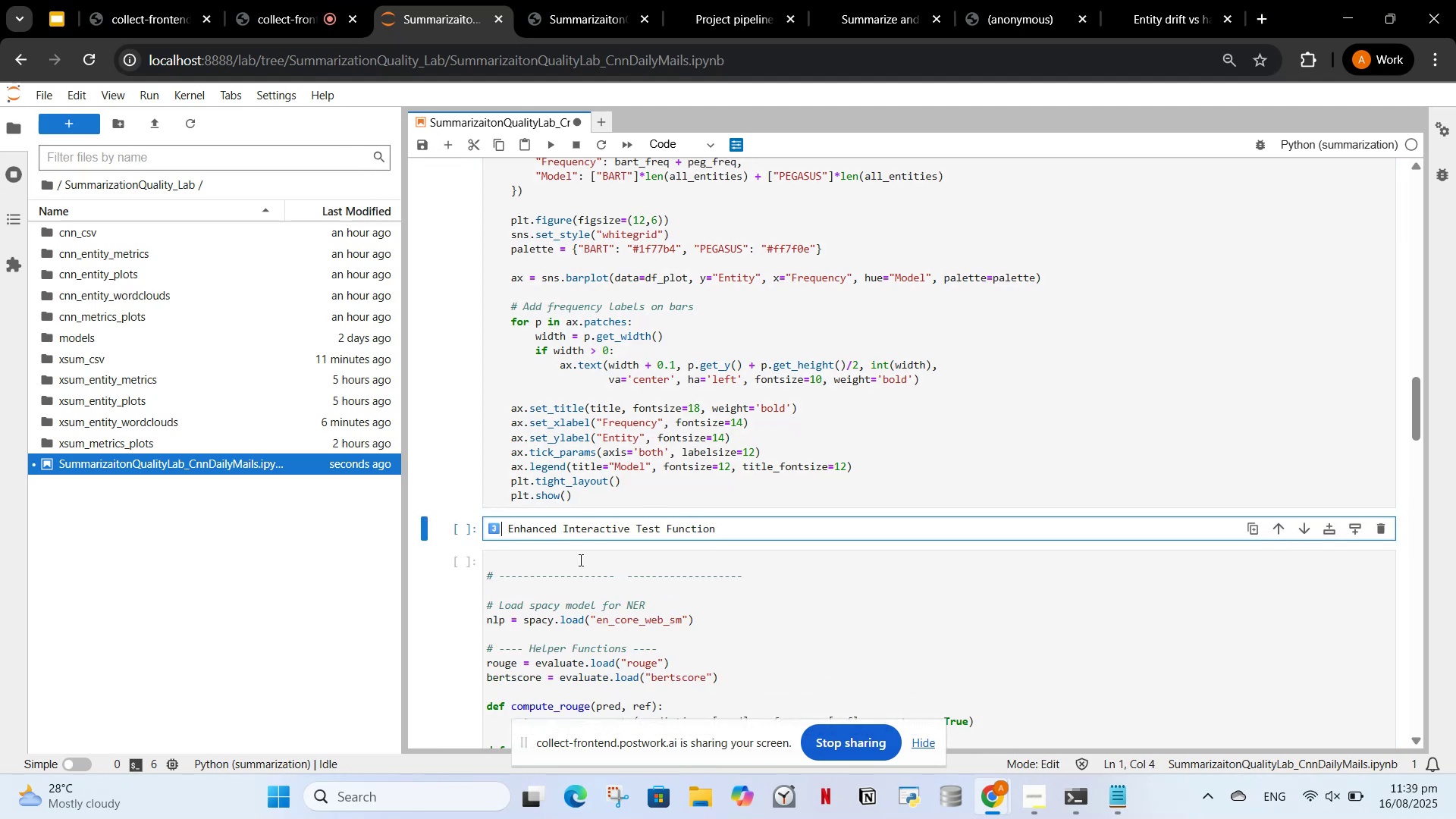 
key(ArrowLeft)
 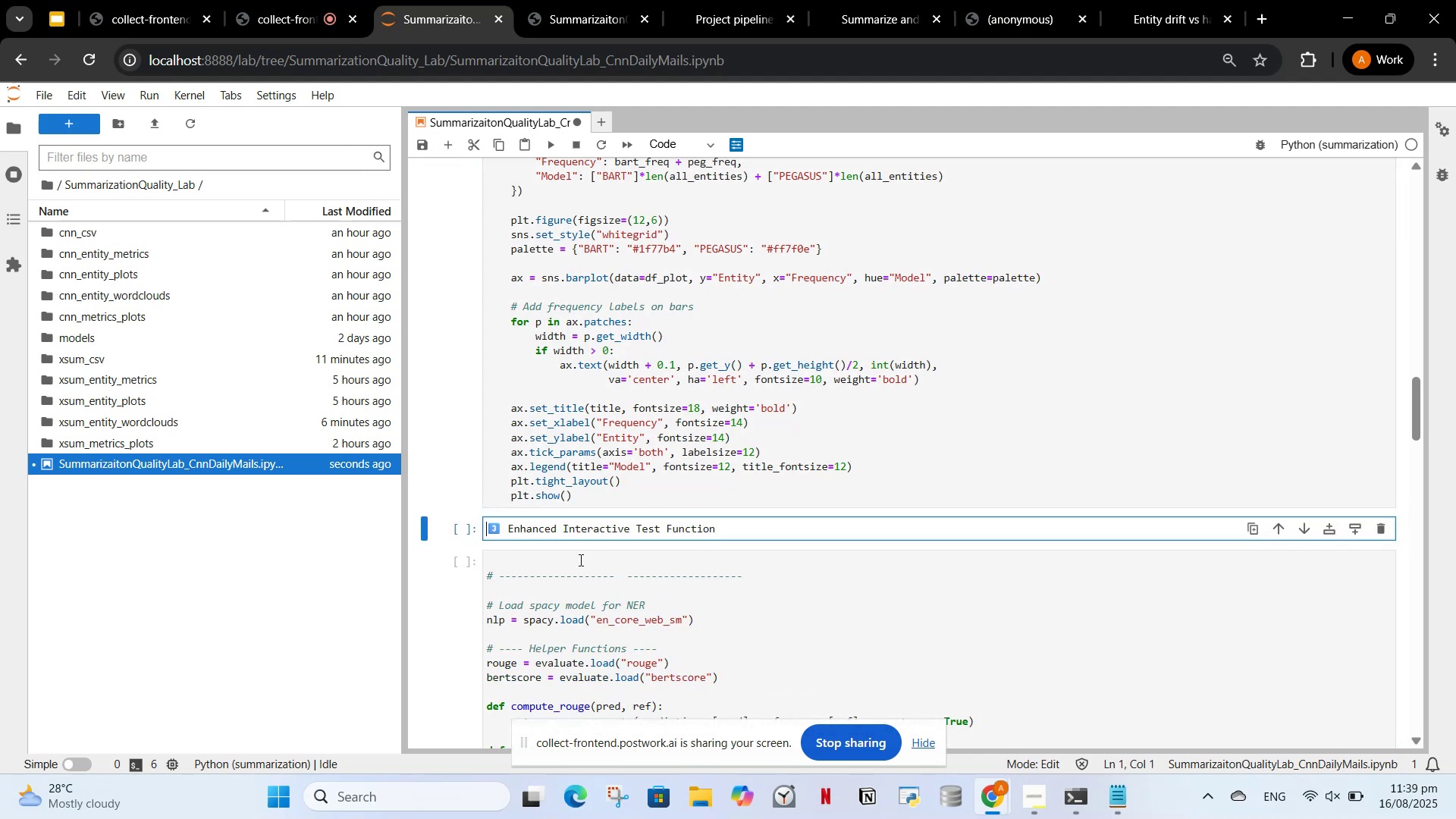 
key(ArrowLeft)
 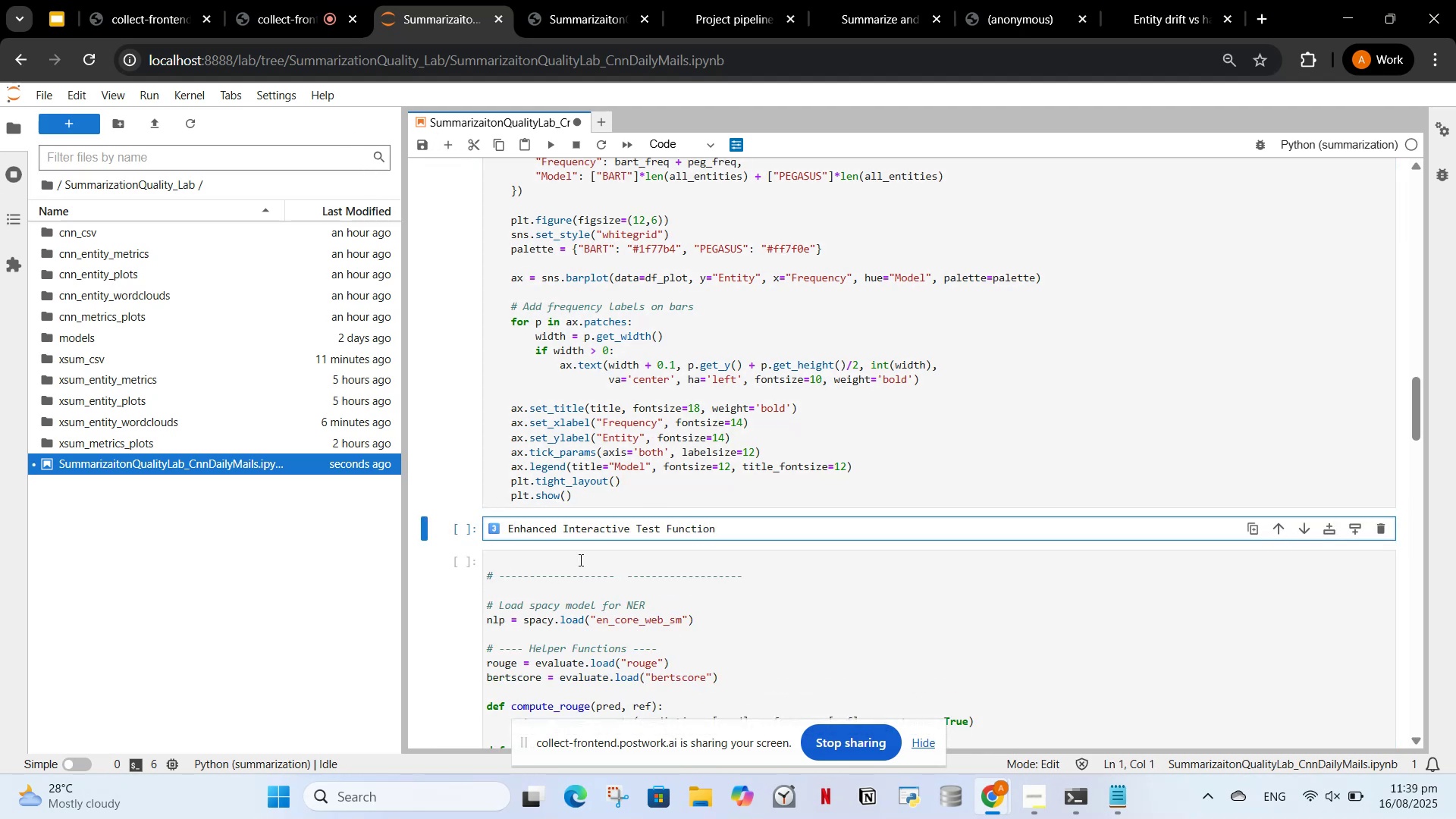 
type(### )
 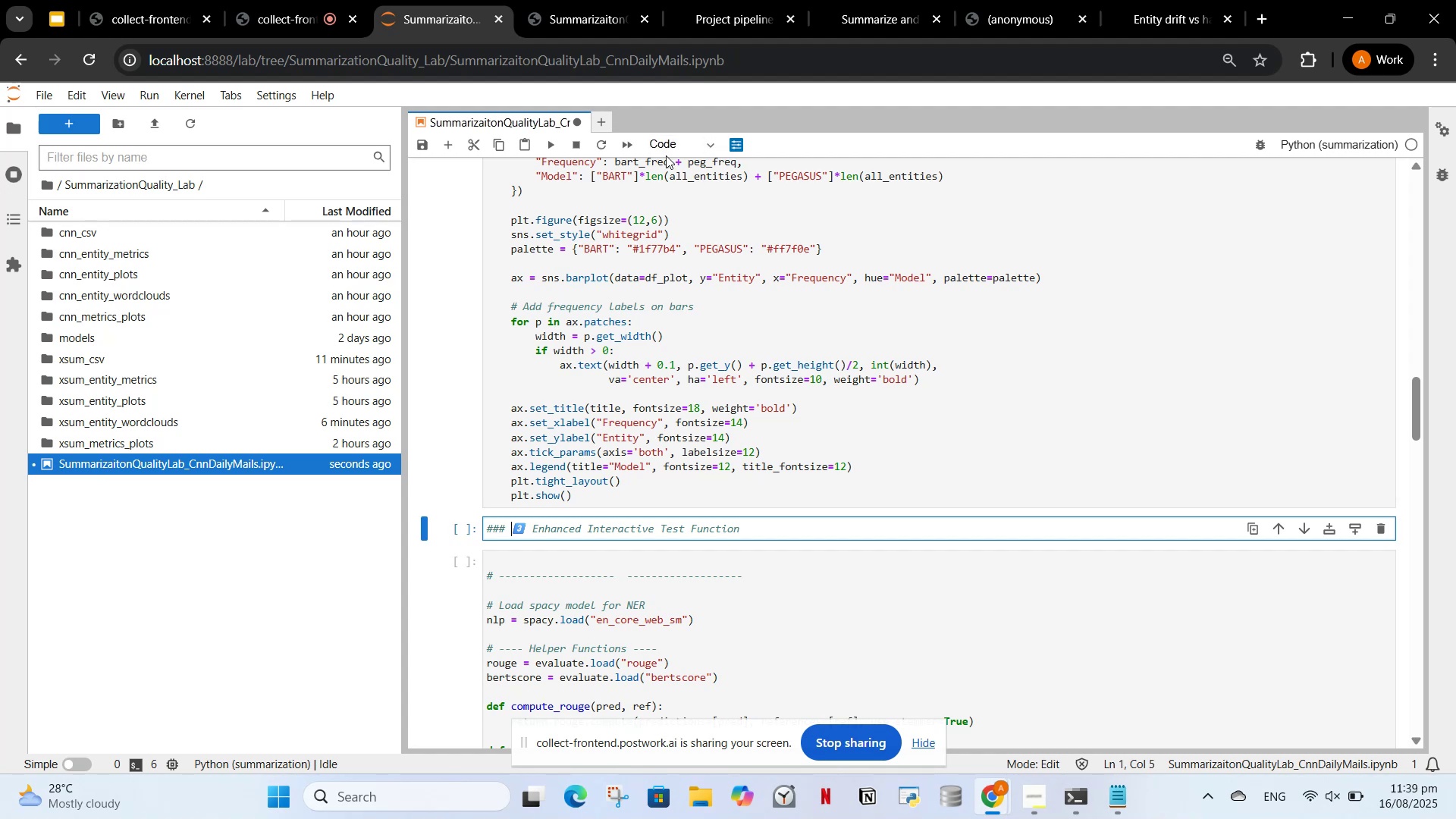 
left_click([666, 146])
 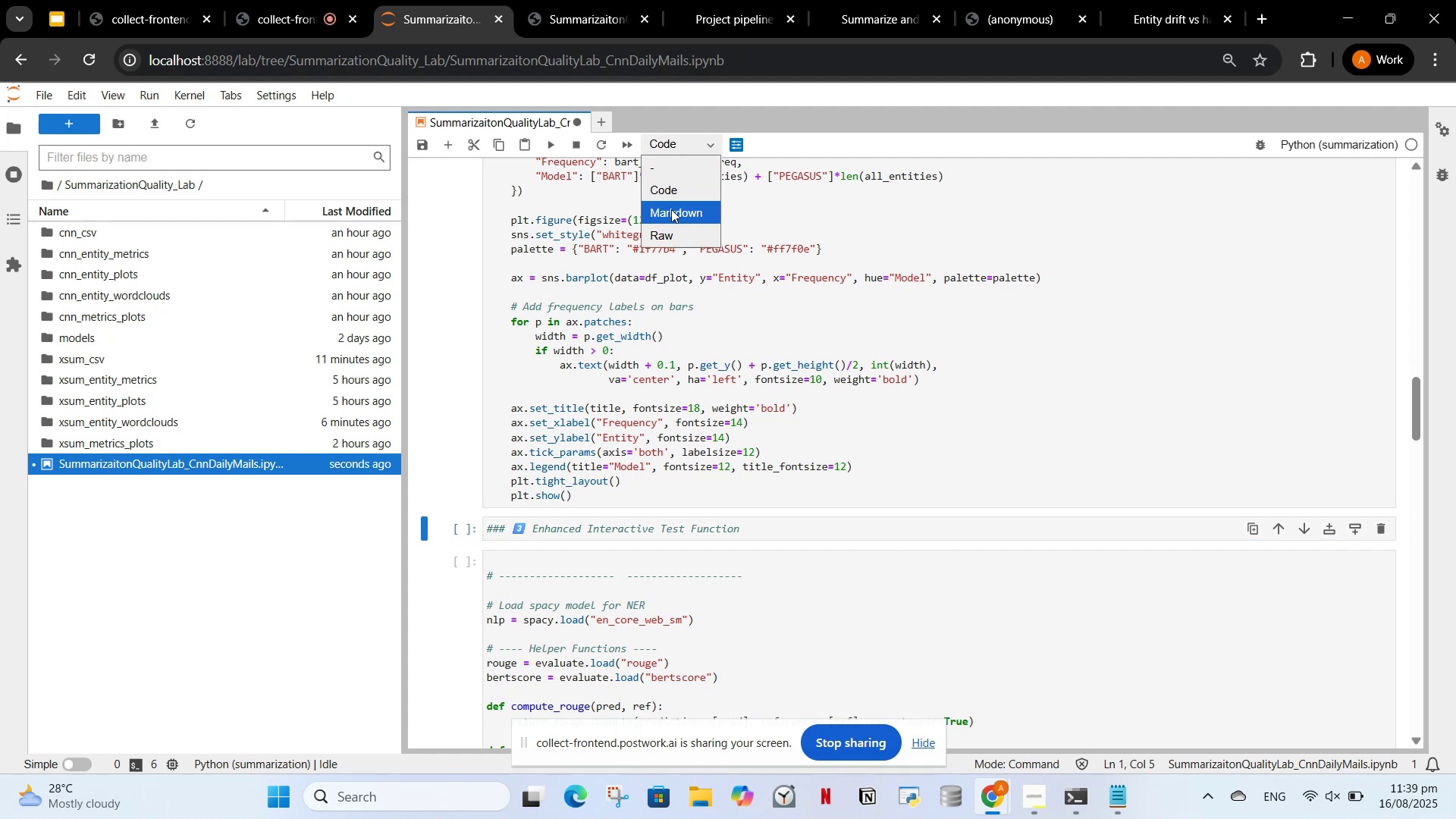 
left_click([671, 209])
 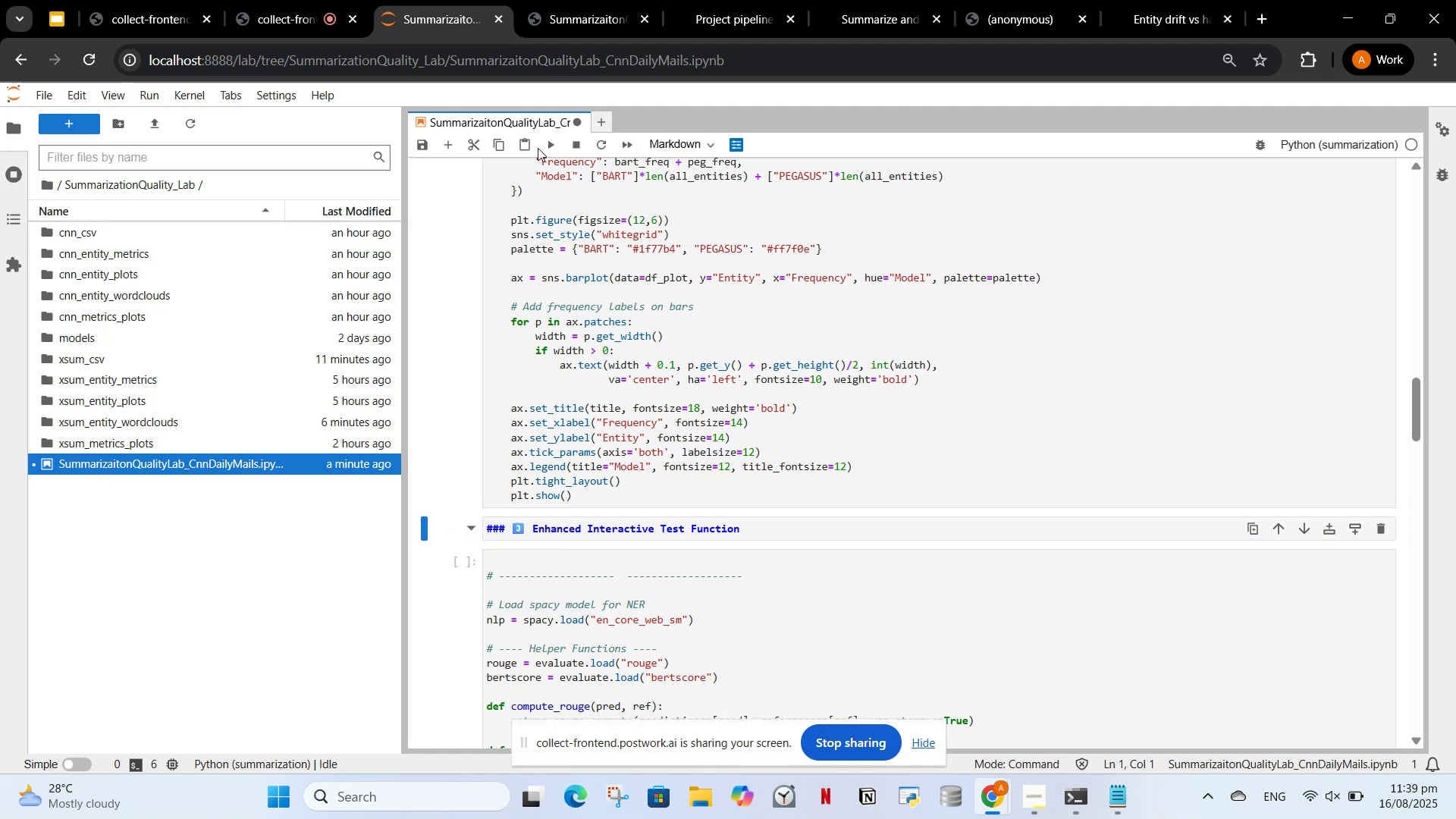 
left_click([545, 143])
 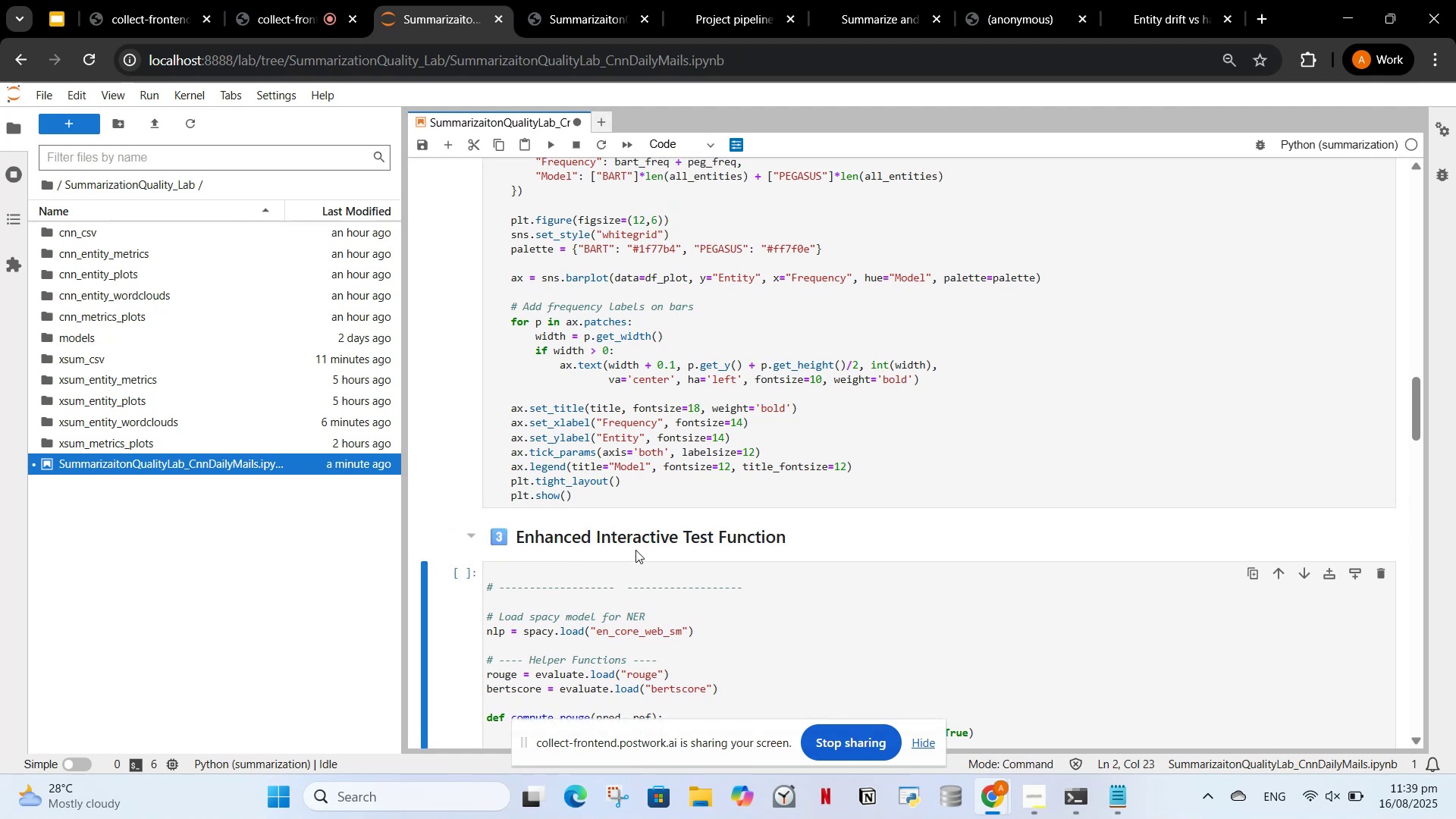 
scroll: coordinate [625, 529], scroll_direction: down, amount: 3.0
 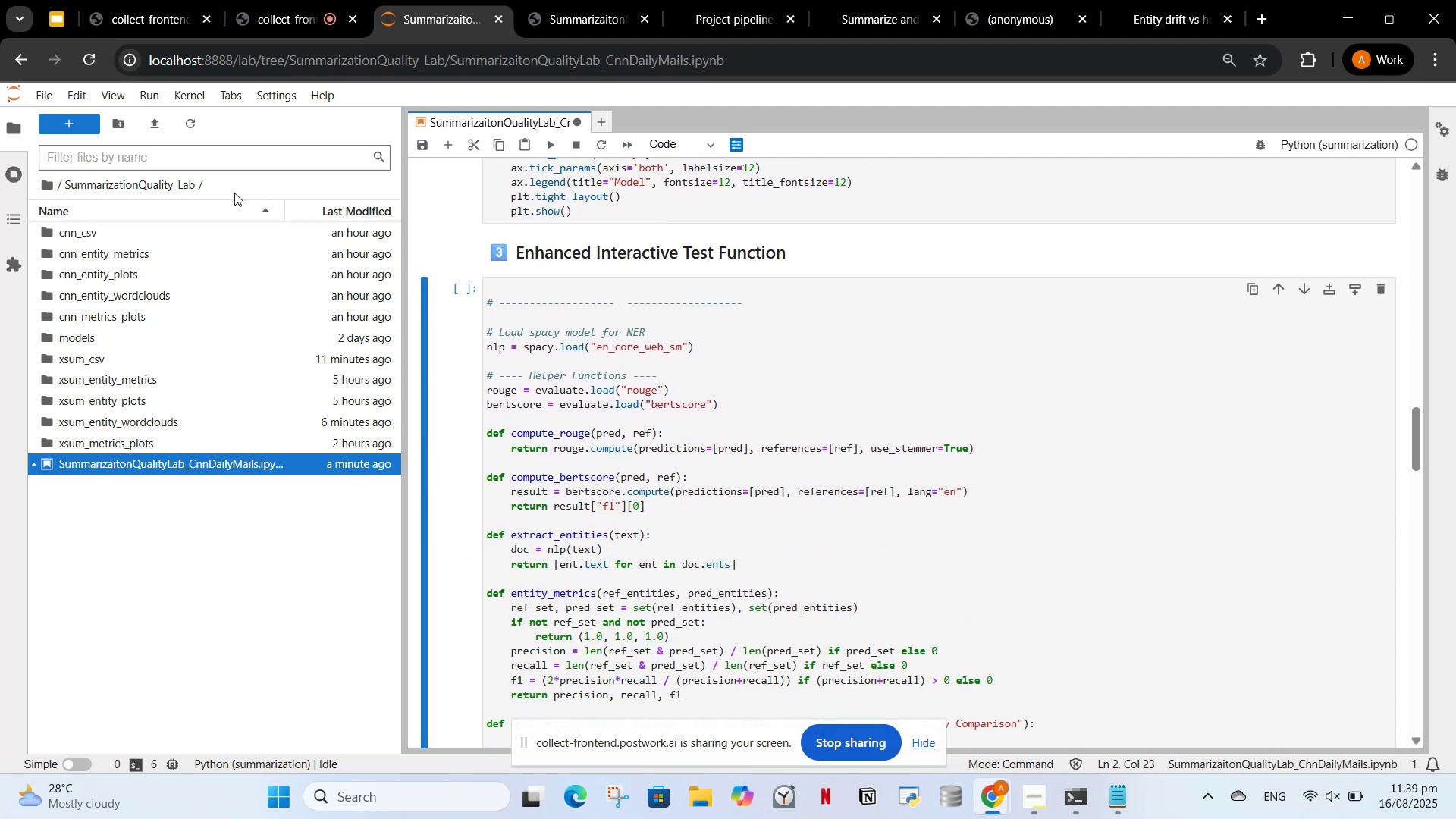 
scroll: coordinate [522, 392], scroll_direction: up, amount: 8.0
 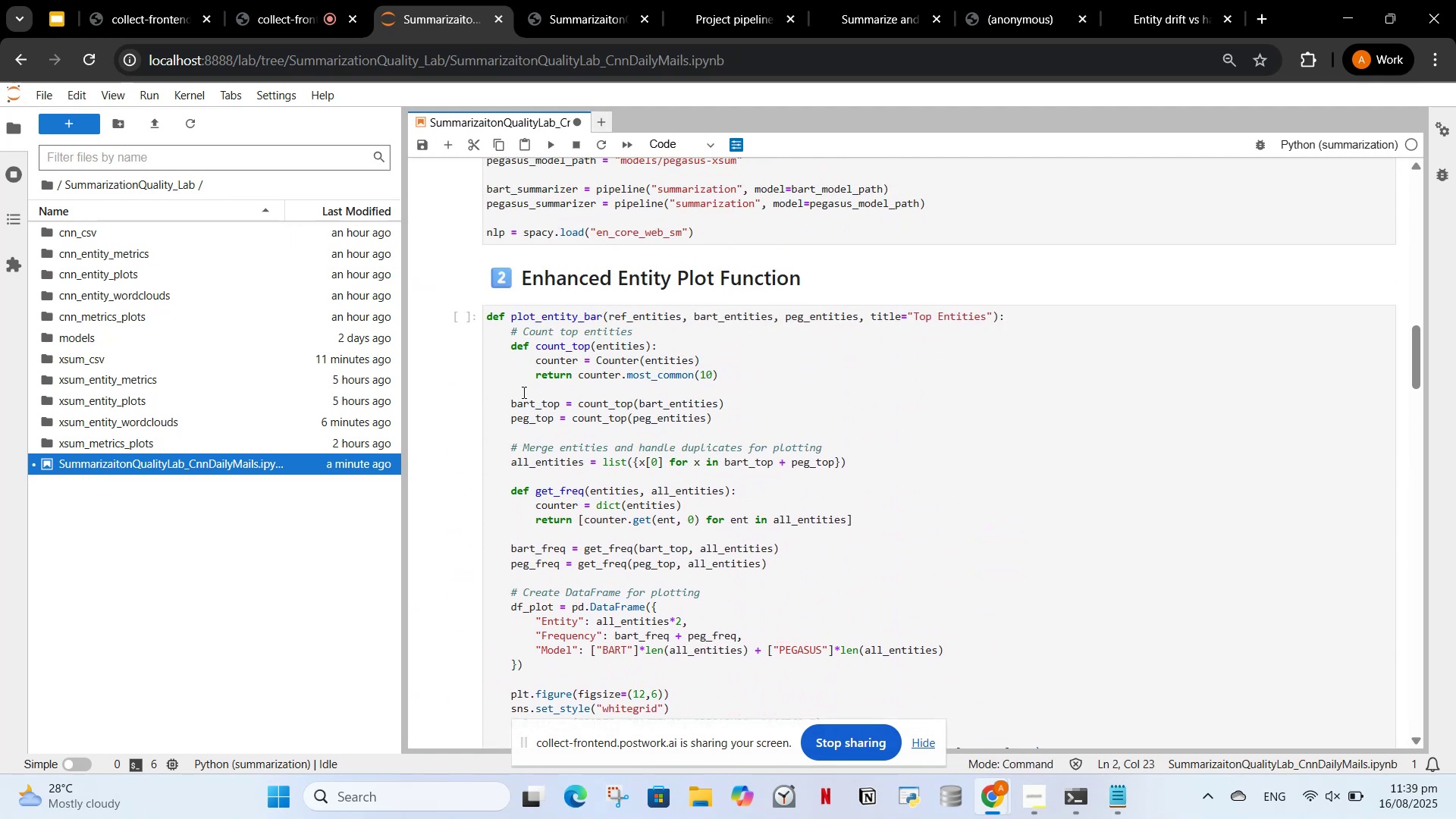 
scroll: coordinate [522, 392], scroll_direction: down, amount: 6.0
 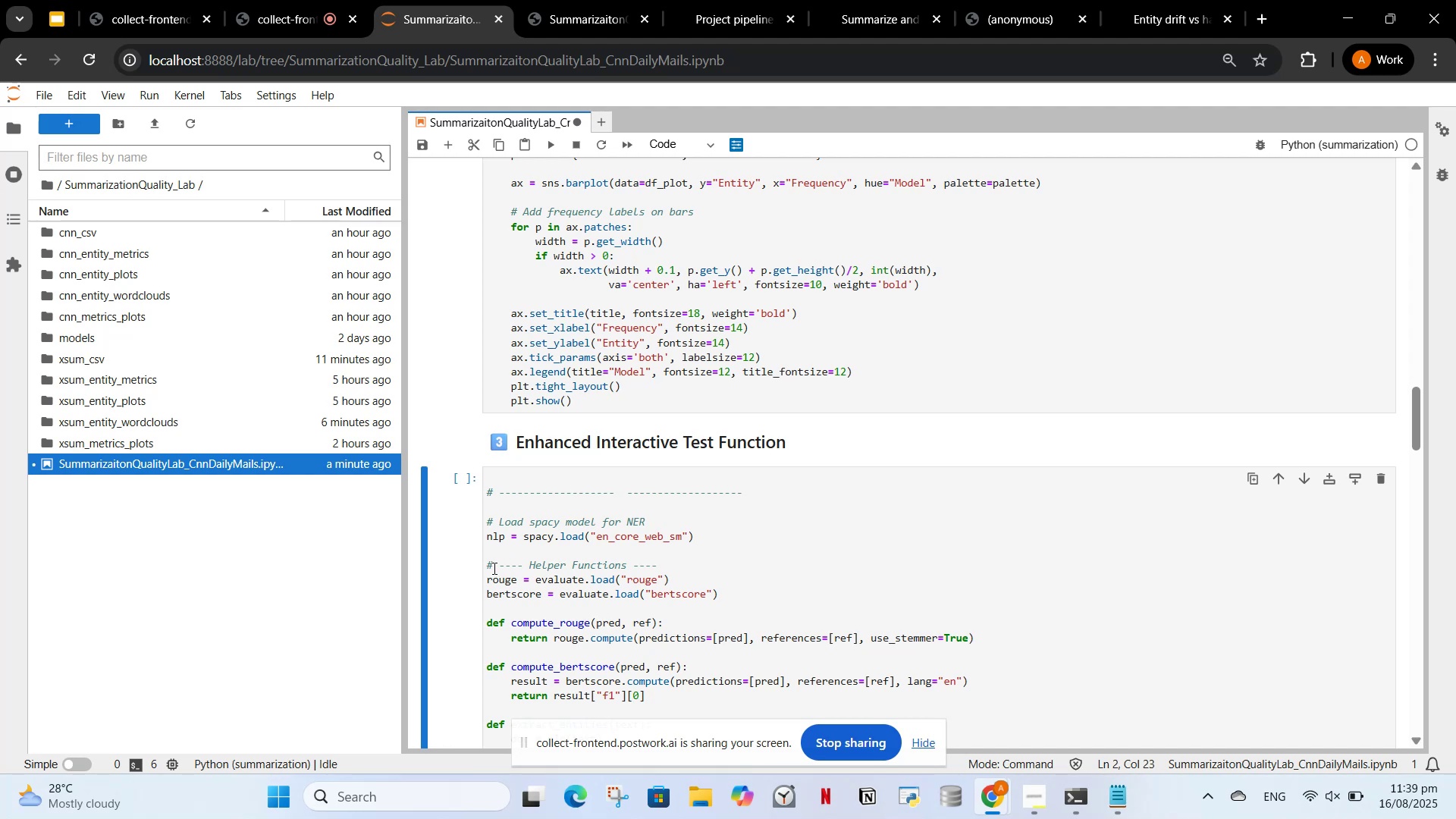 
left_click_drag(start_coordinate=[489, 563], to_coordinate=[479, 483])
 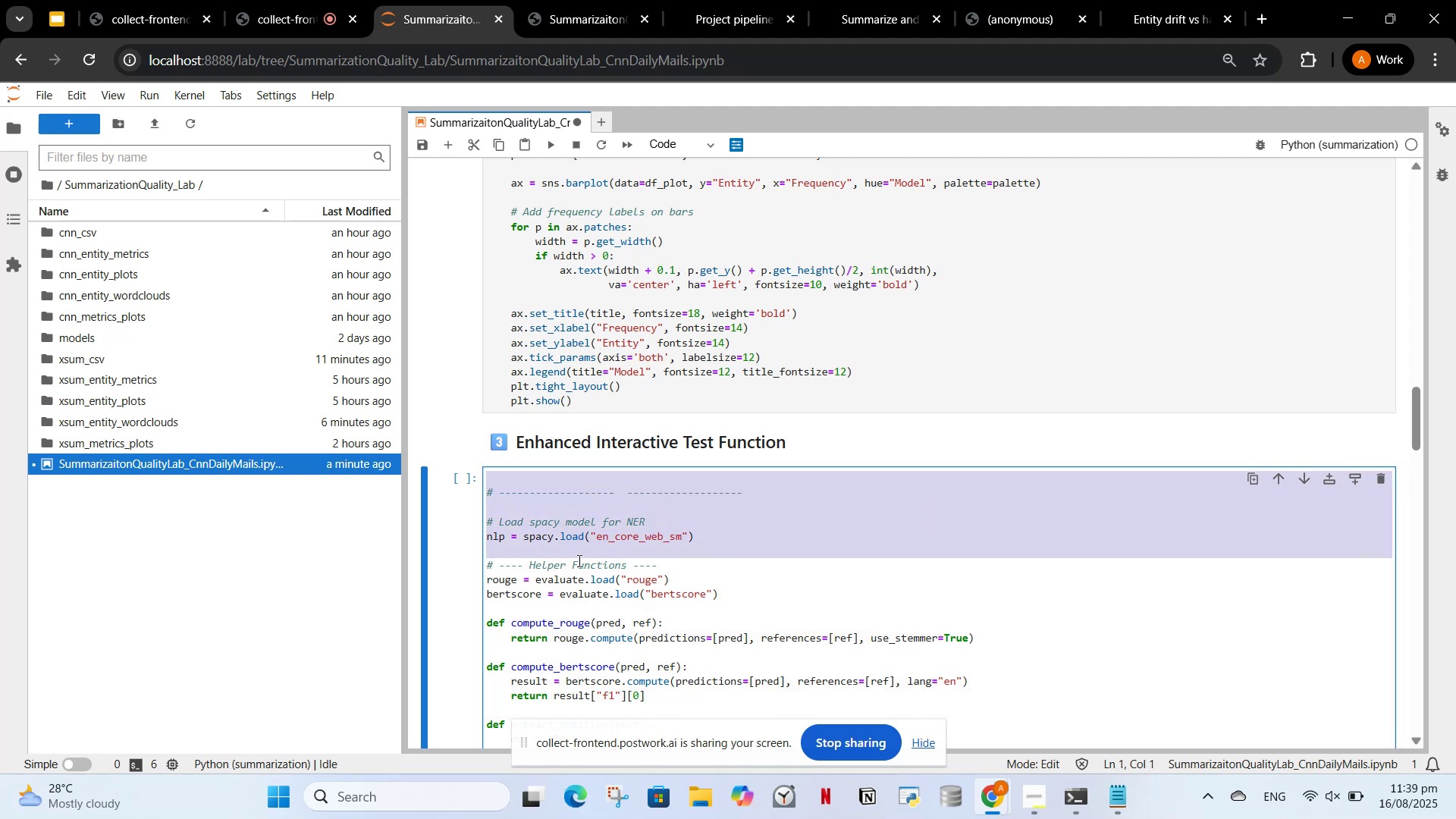 
scroll: coordinate [579, 562], scroll_direction: up, amount: 11.0
 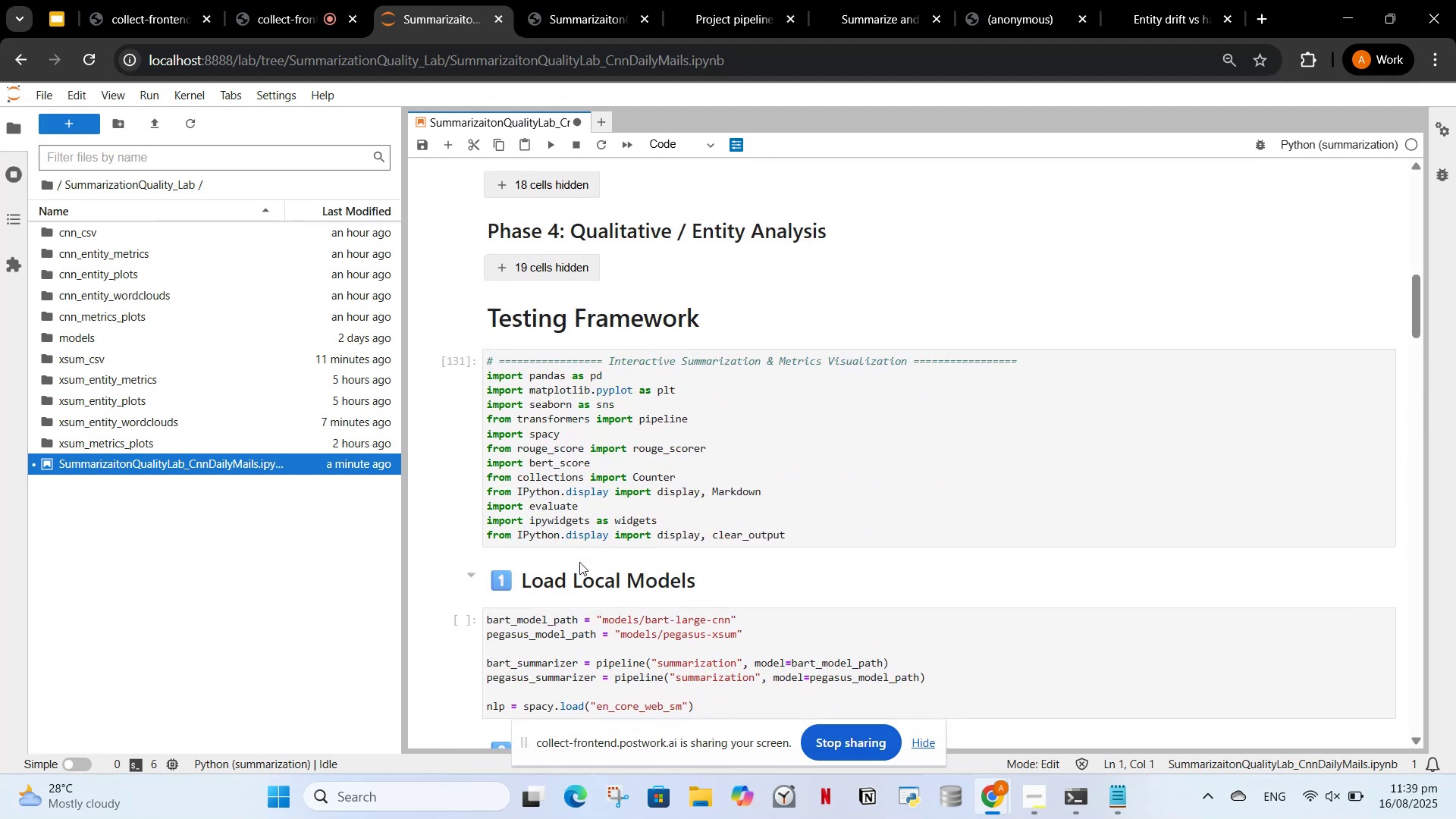 
scroll: coordinate [568, 571], scroll_direction: down, amount: 11.0
 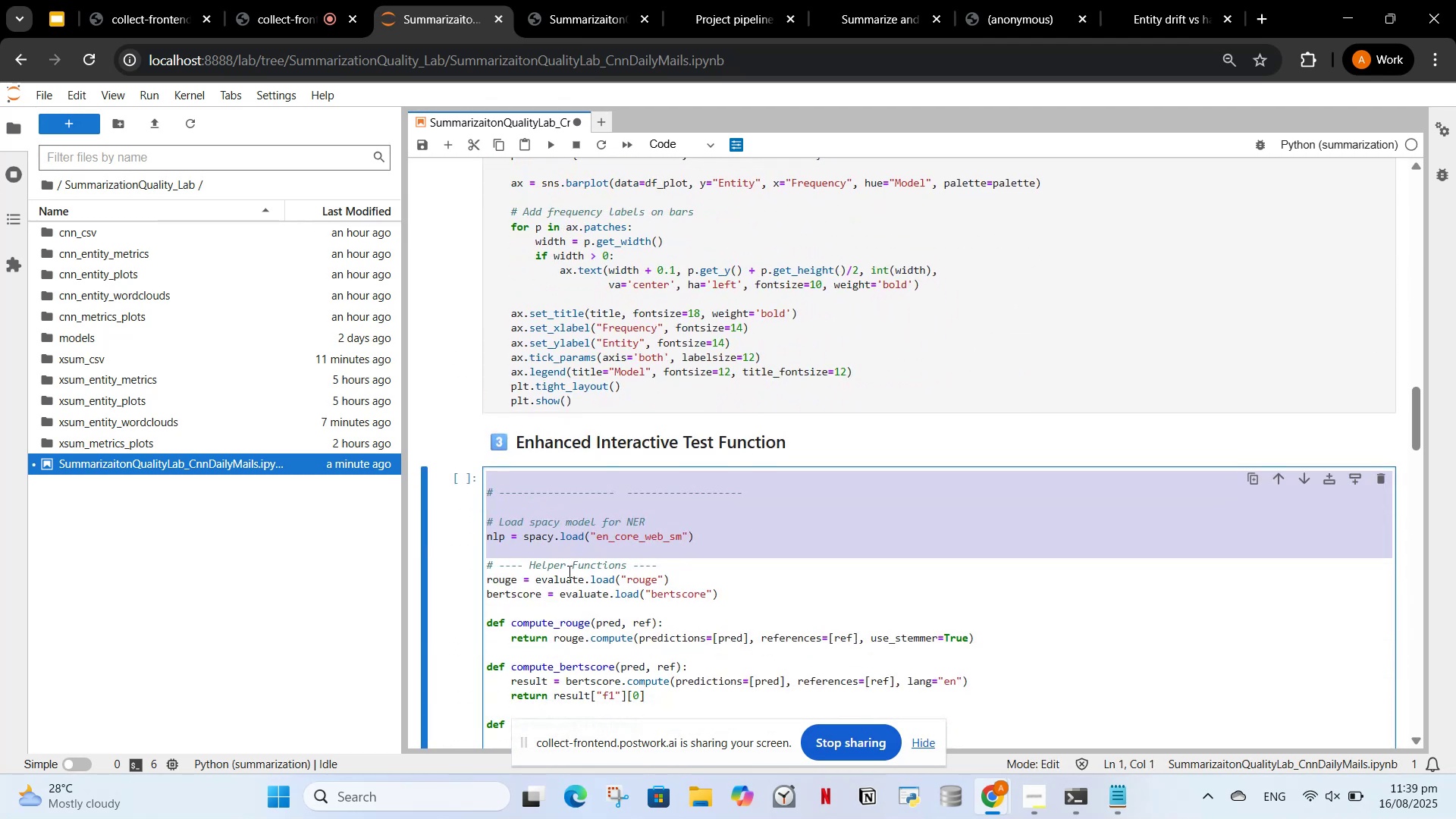 
key(Backspace)
 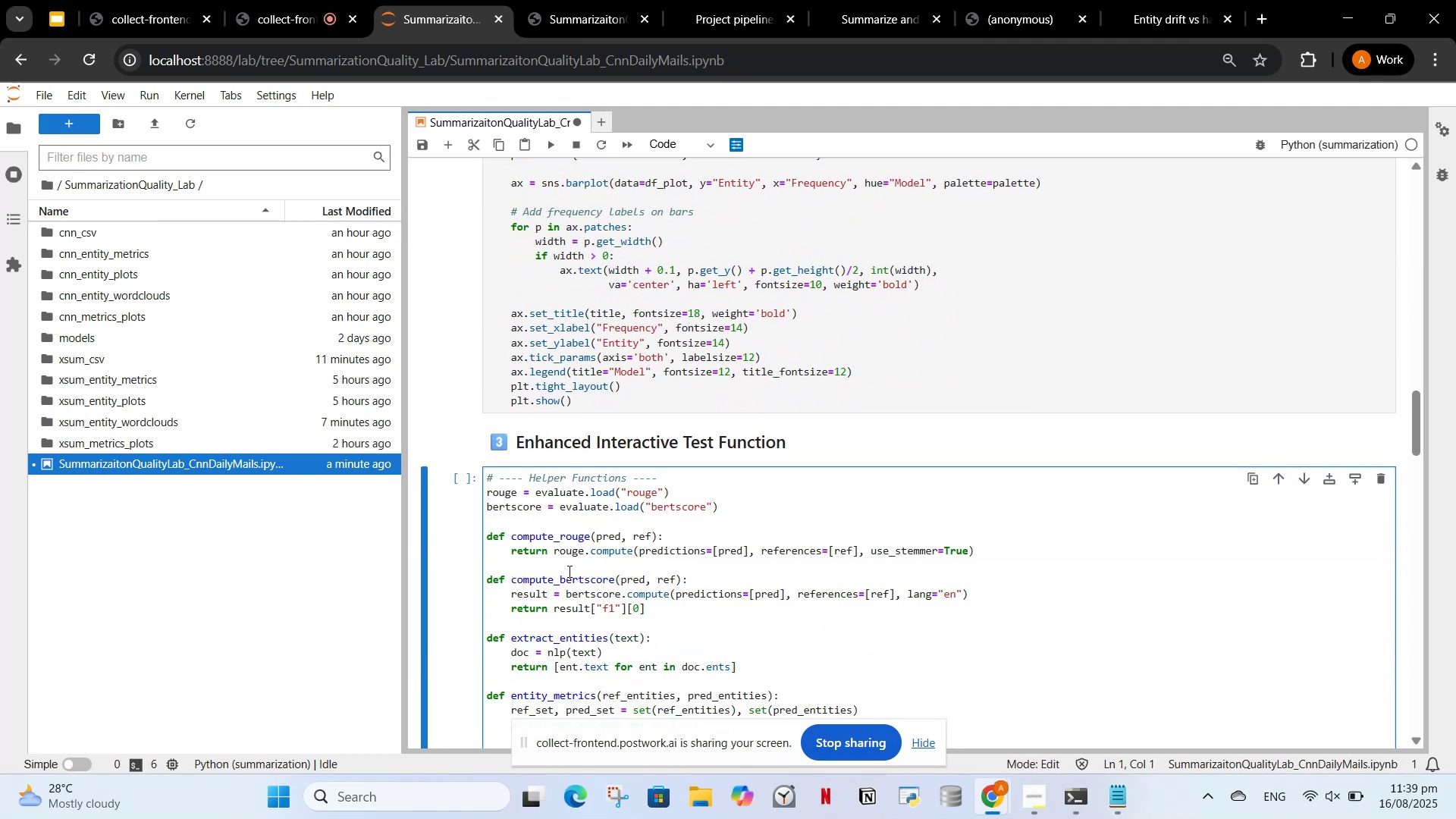 
scroll: coordinate [555, 556], scroll_direction: down, amount: 17.0
 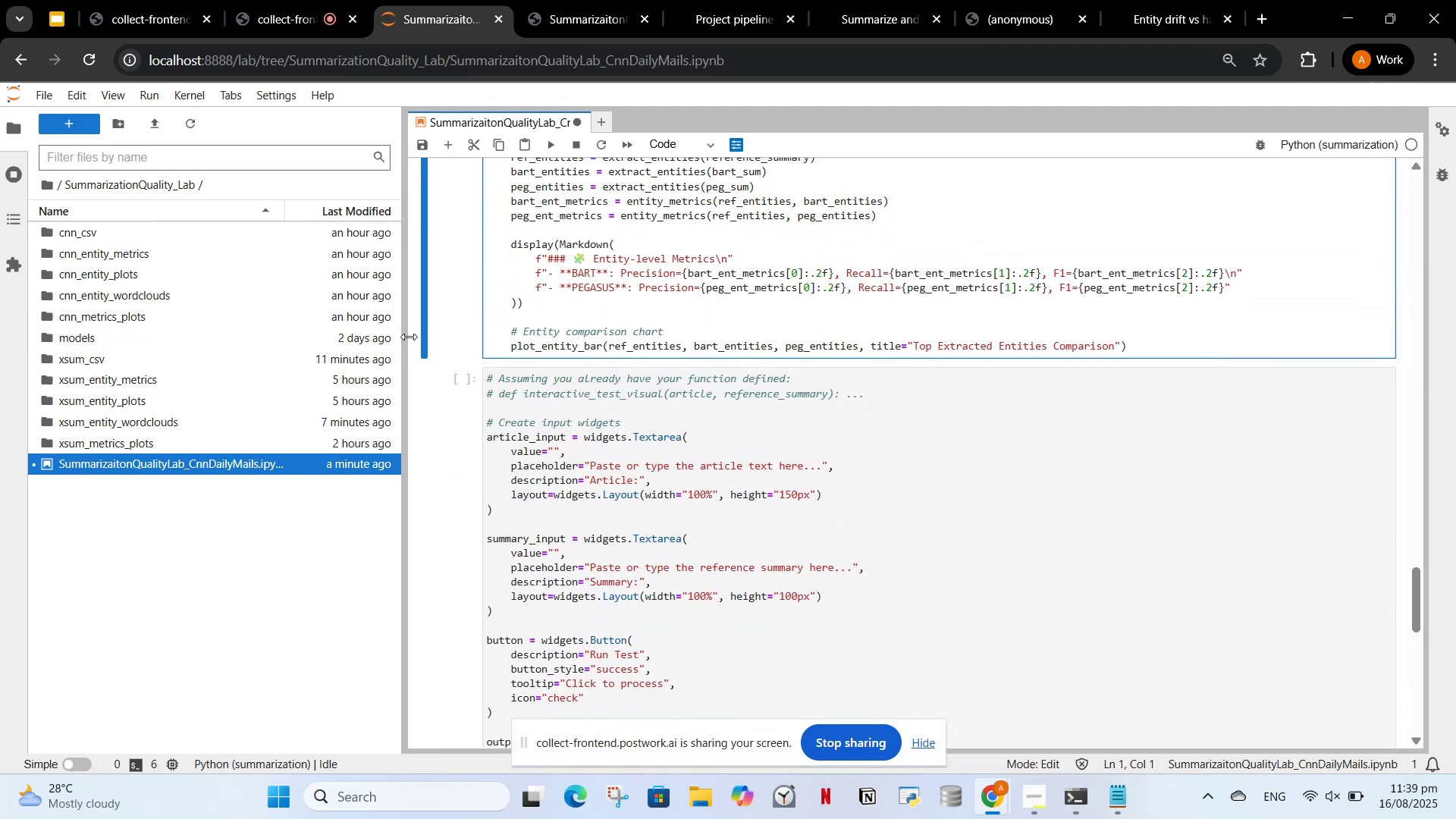 
scroll: coordinate [573, 420], scroll_direction: up, amount: 18.0
 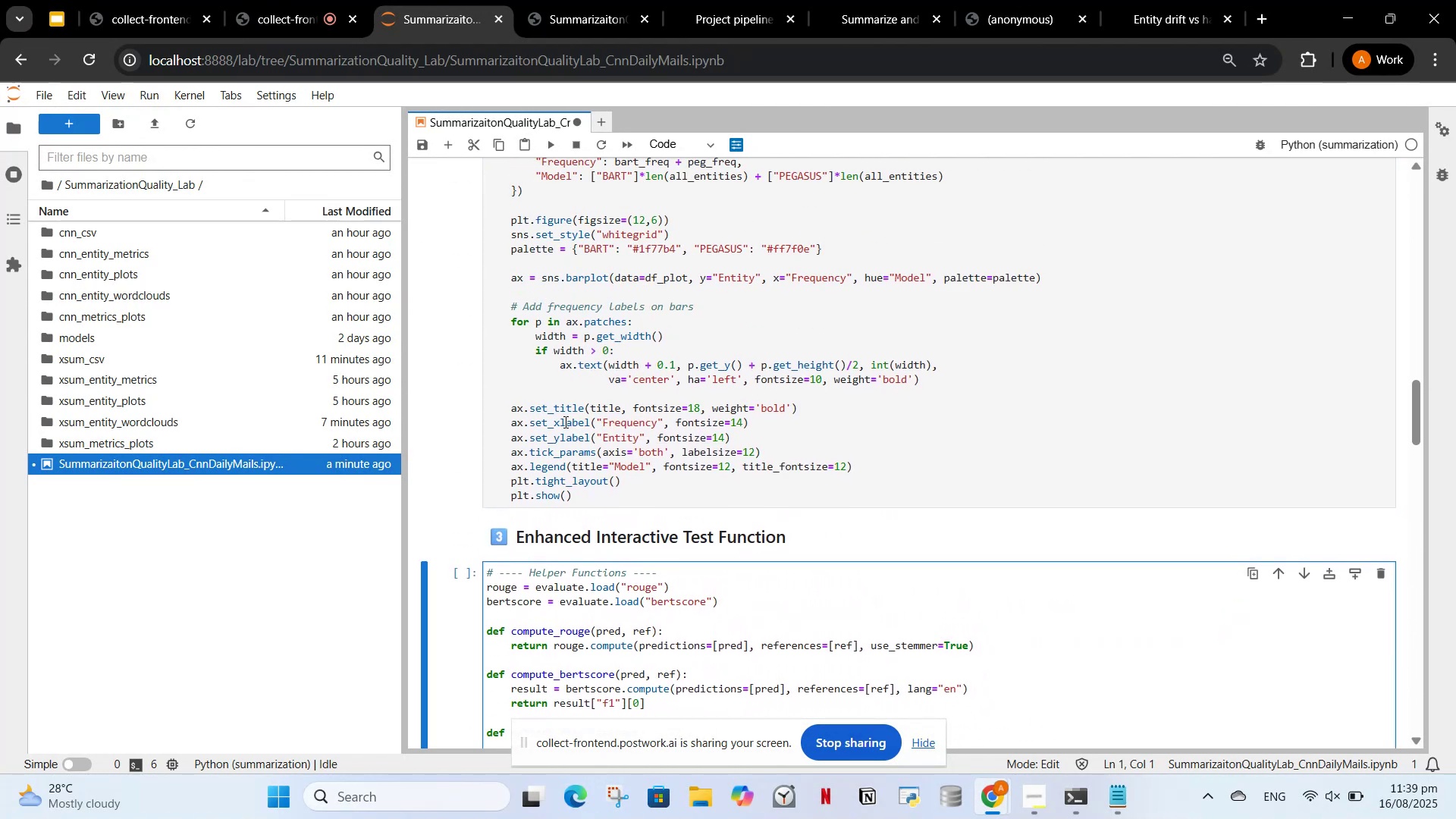 
scroll: coordinate [613, 372], scroll_direction: down, amount: 24.0
 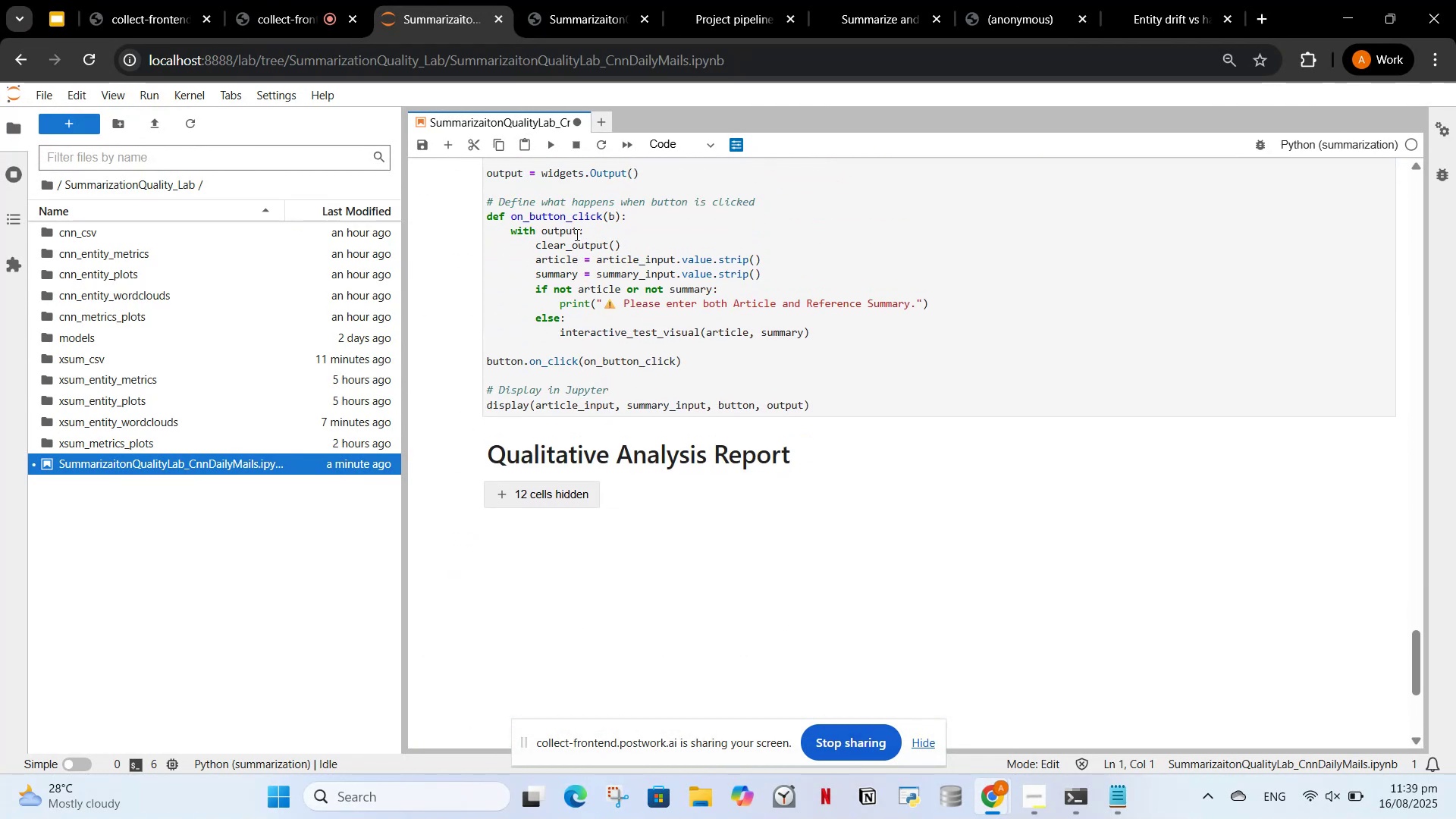 
scroll: coordinate [670, 451], scroll_direction: up, amount: 33.0
 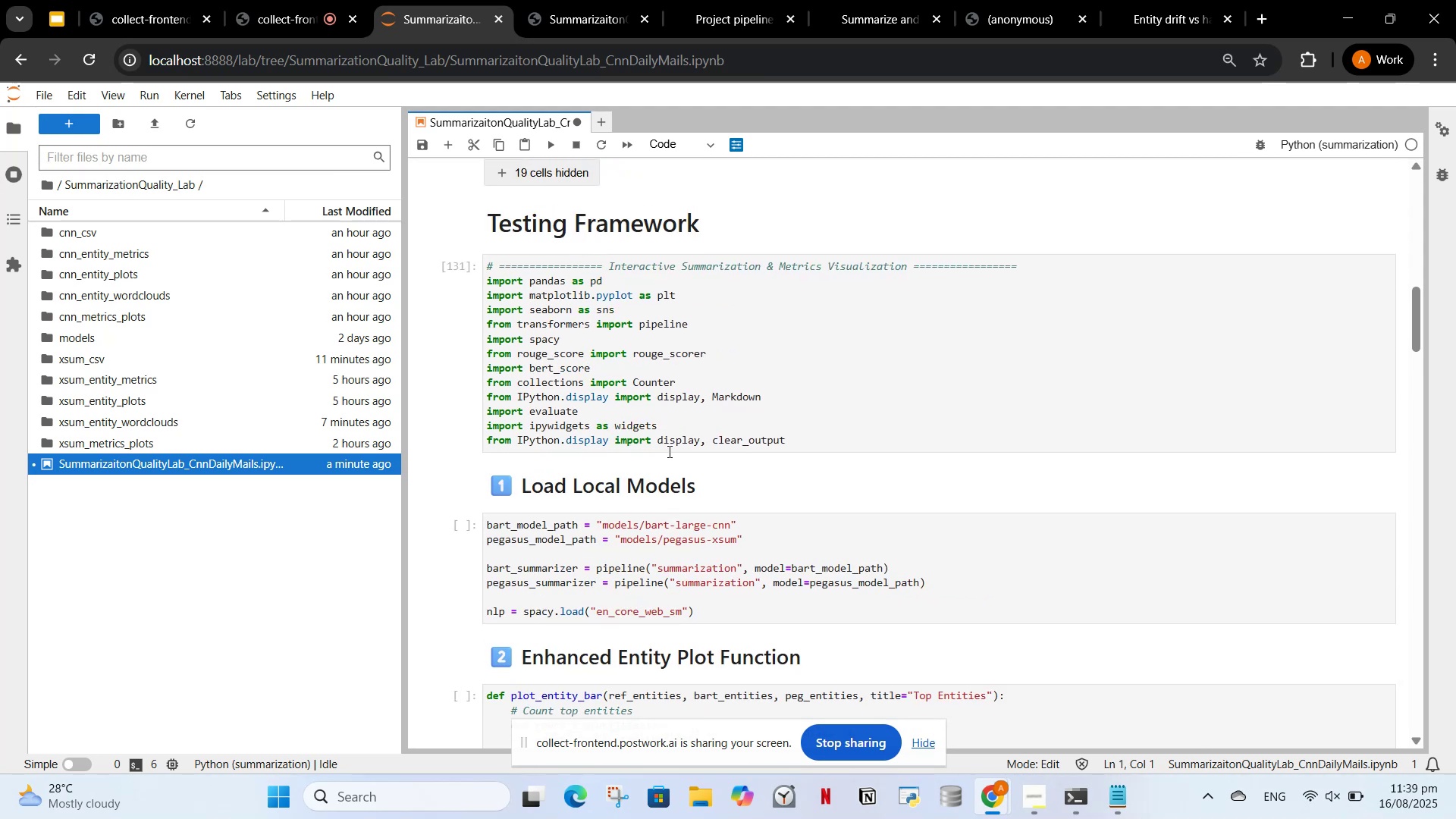 
scroll: coordinate [762, 435], scroll_direction: down, amount: 30.0
 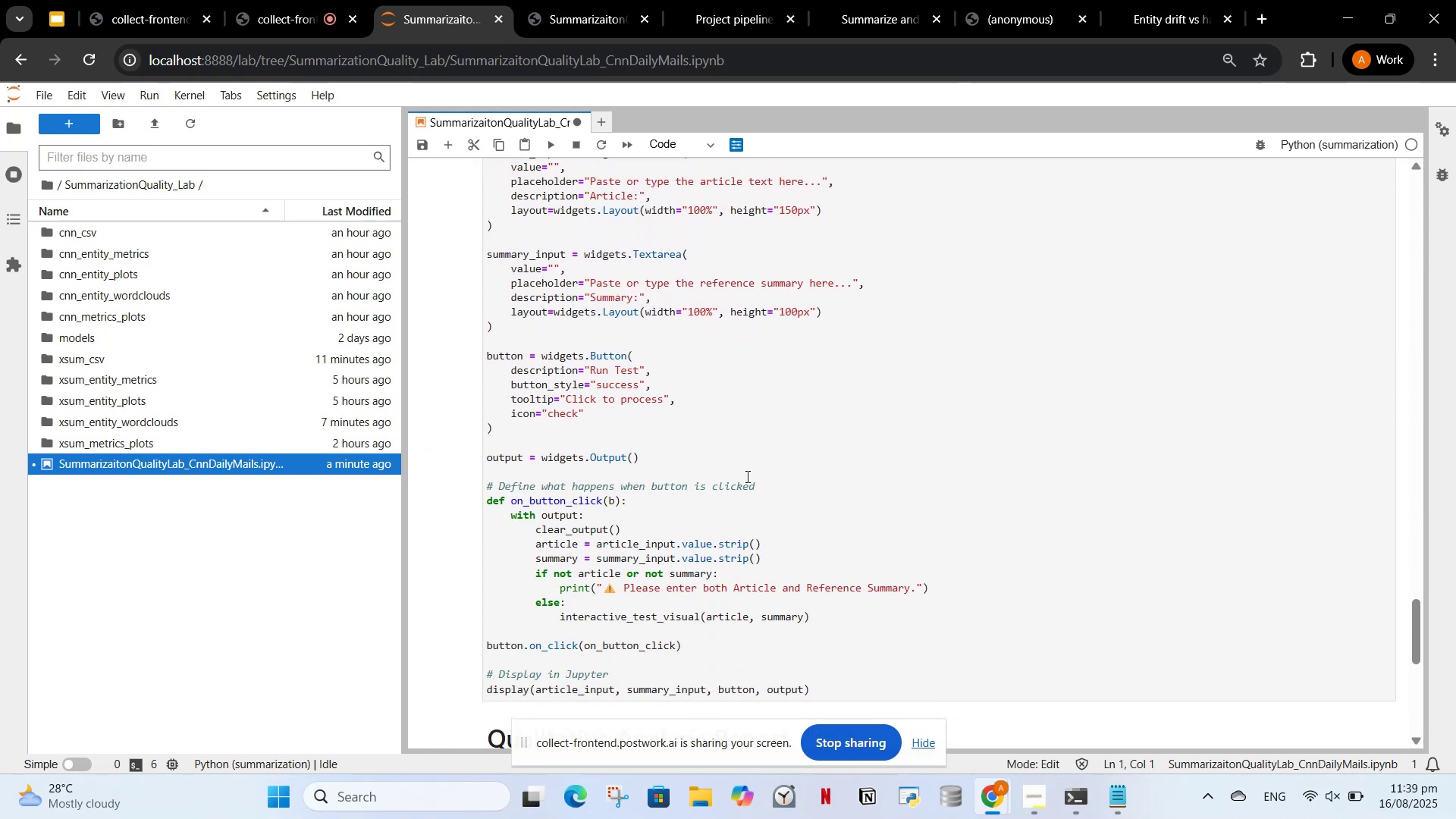 
scroll: coordinate [746, 476], scroll_direction: up, amount: 3.0
 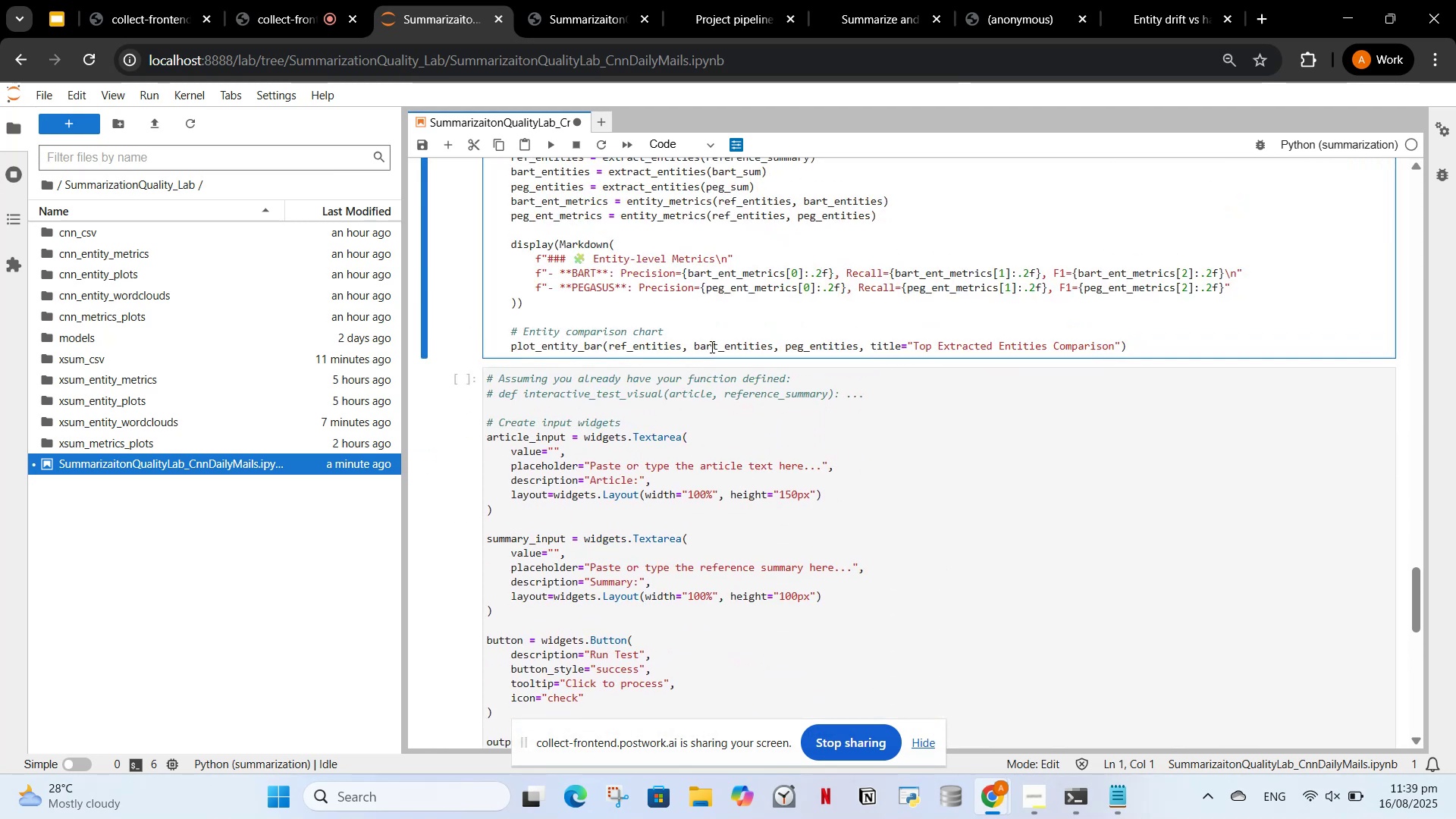 
left_click([711, 347])
 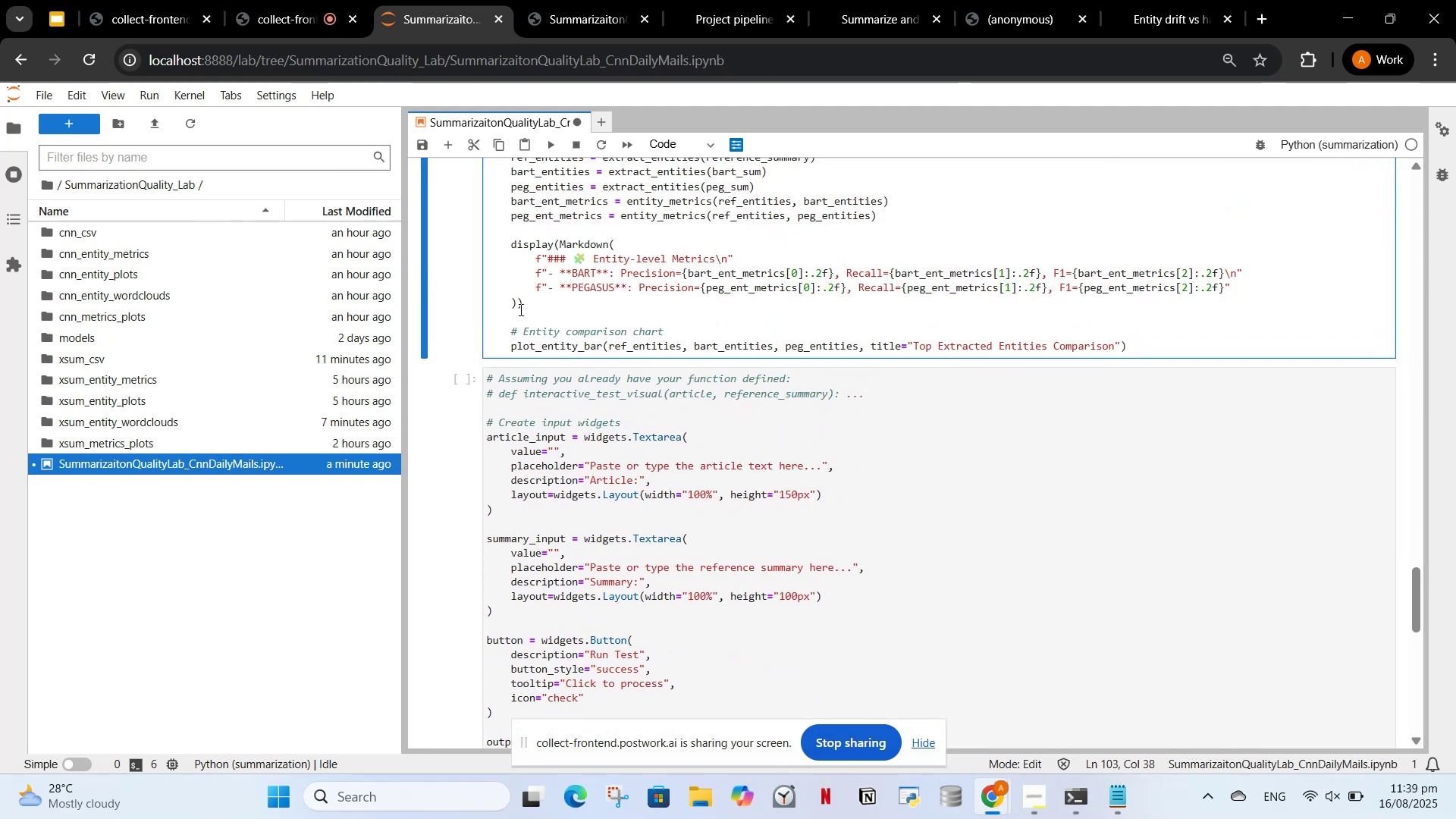 
left_click([551, 286])
 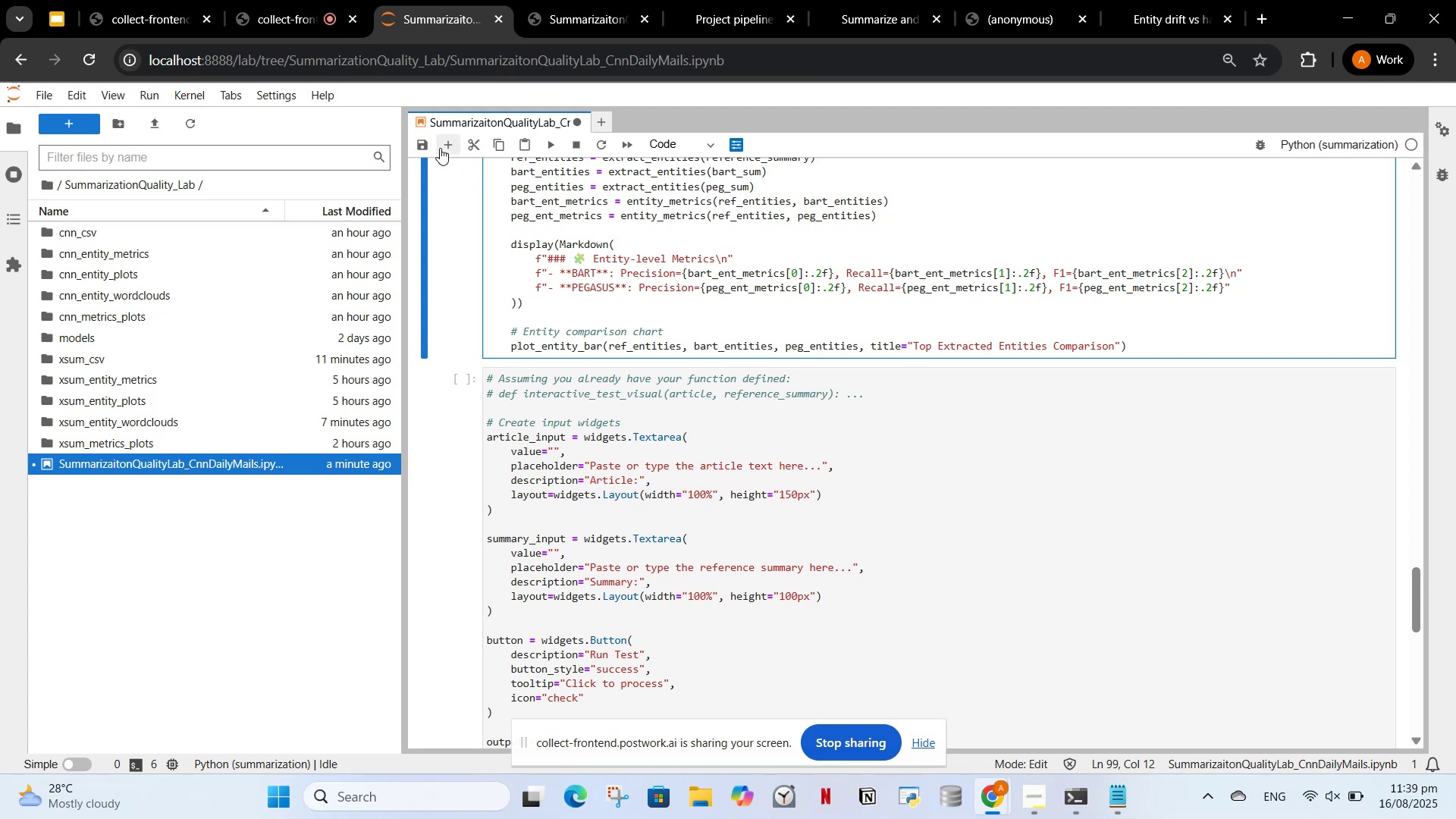 
left_click([445, 148])
 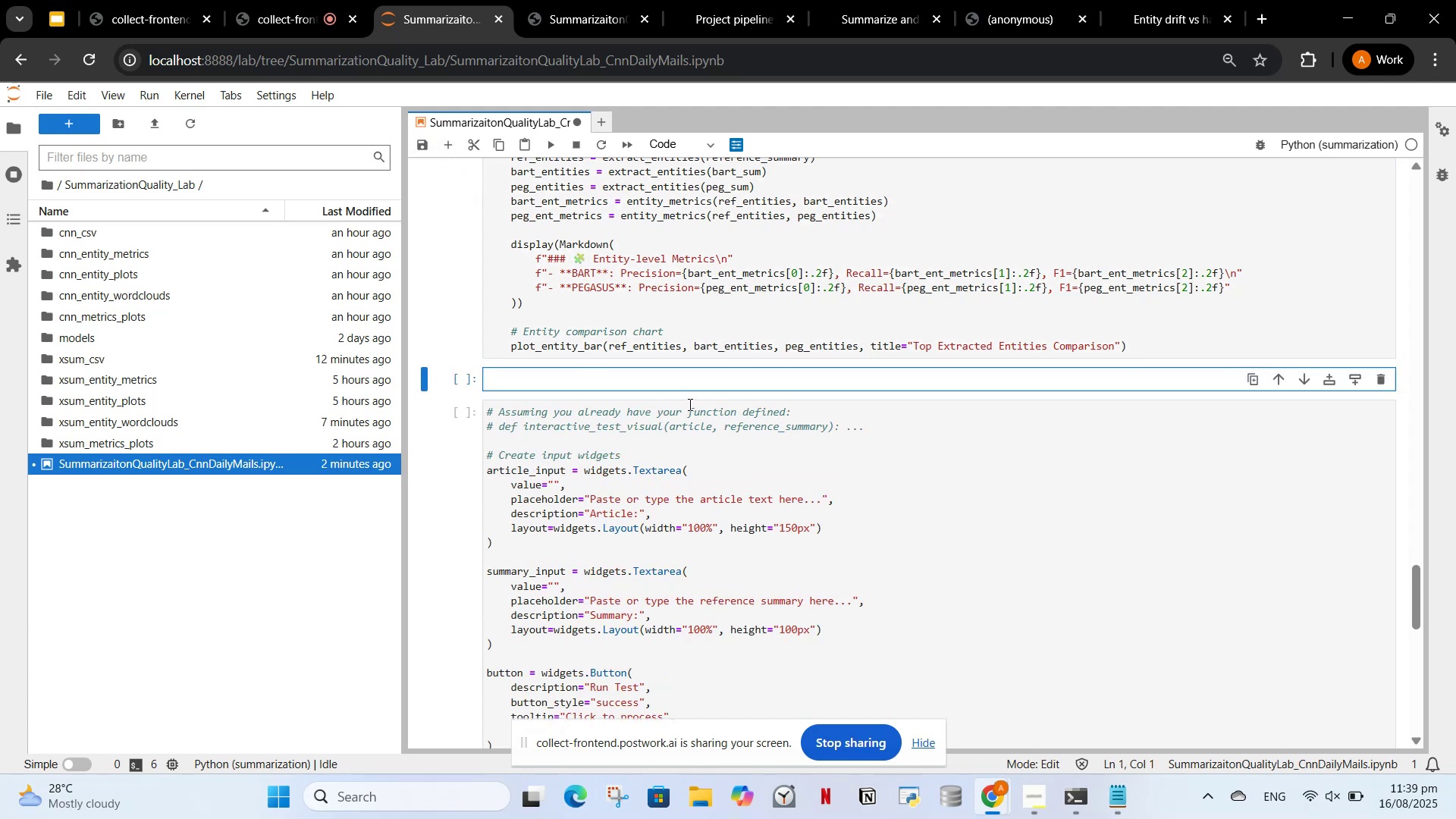 
type(### )
 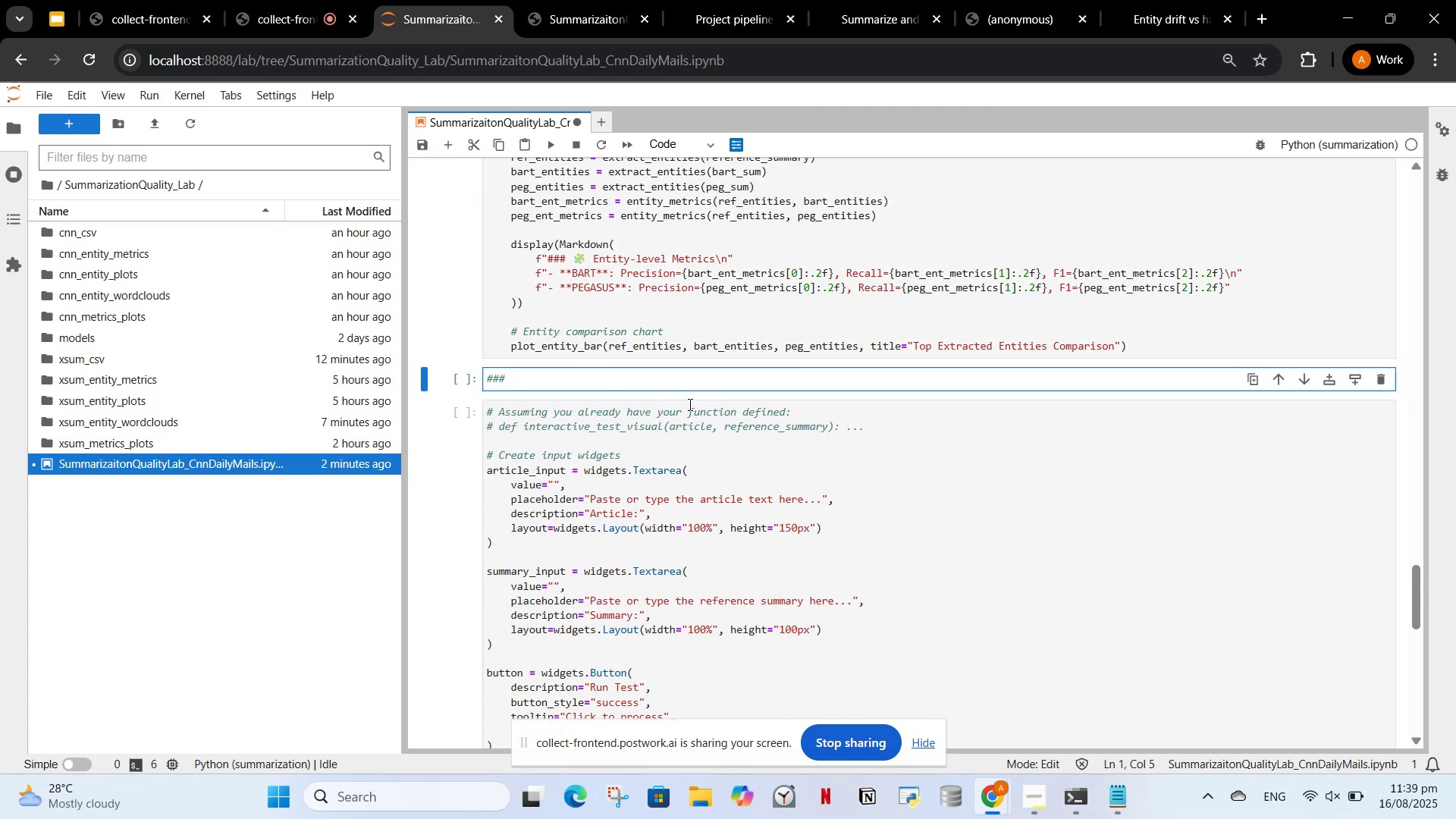 
key(Meta+V)
 